 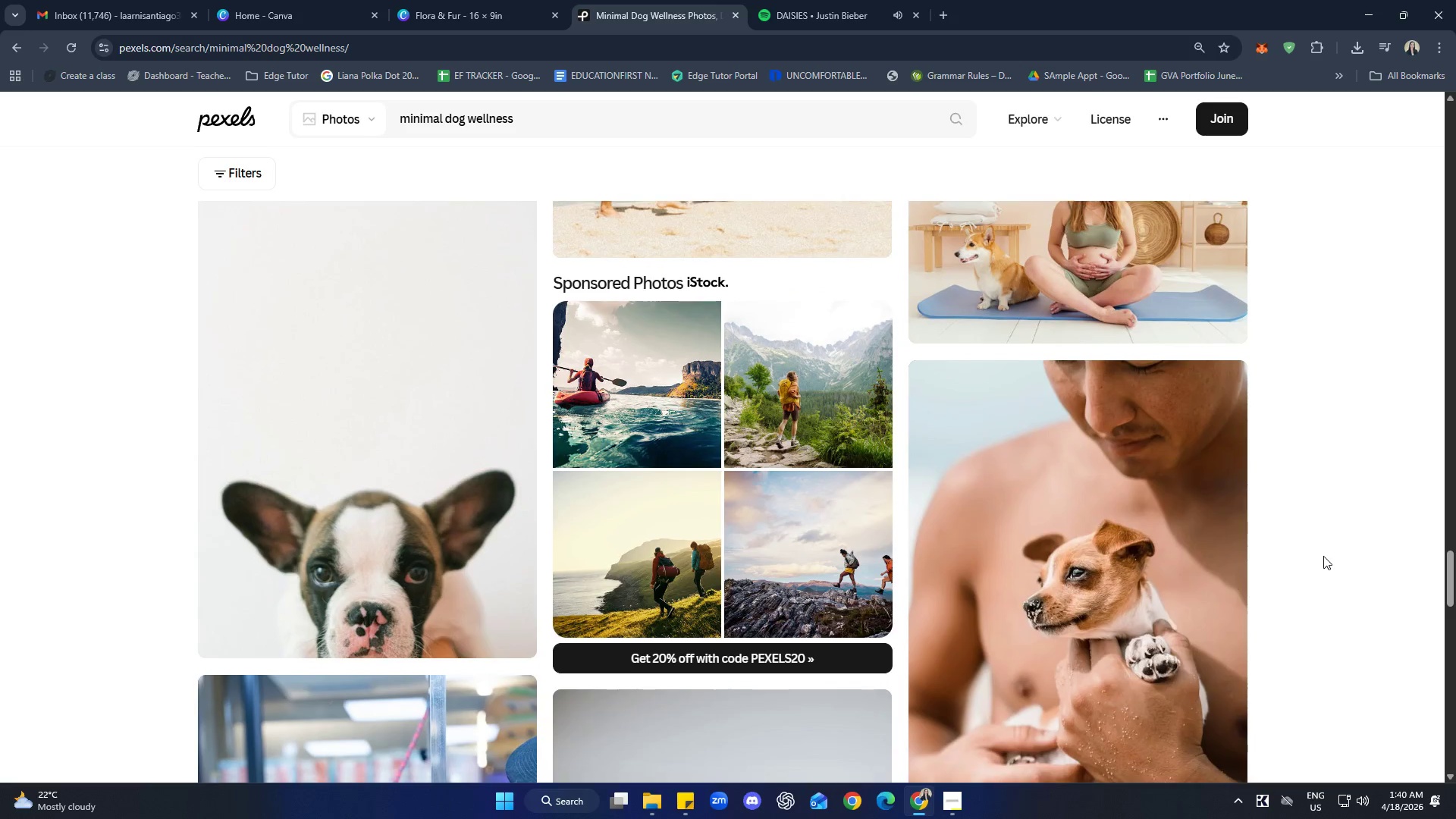 
scroll: coordinate [1333, 539], scroll_direction: down, amount: 22.0
 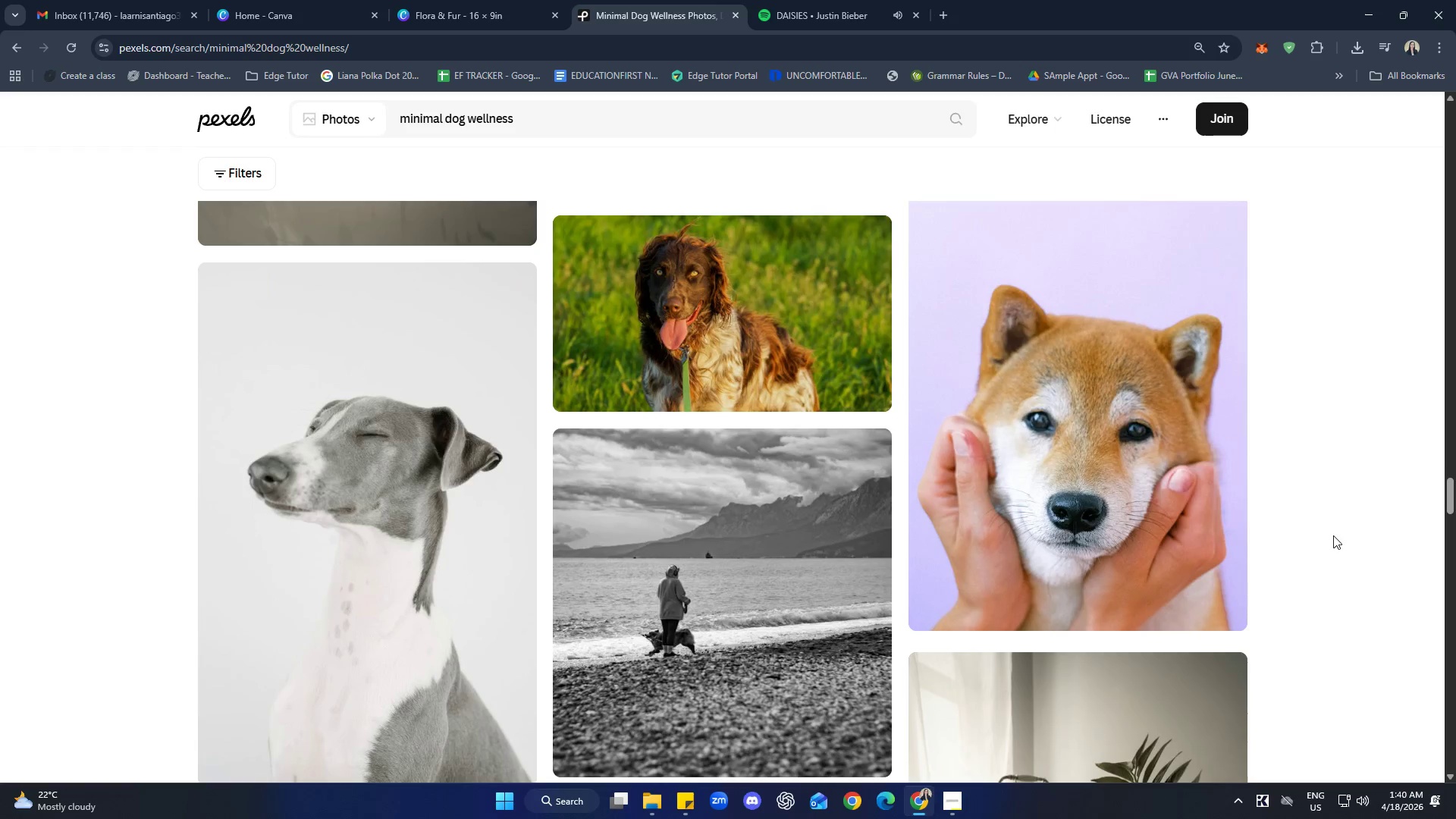 
scroll: coordinate [1334, 537], scroll_direction: down, amount: 2.0
 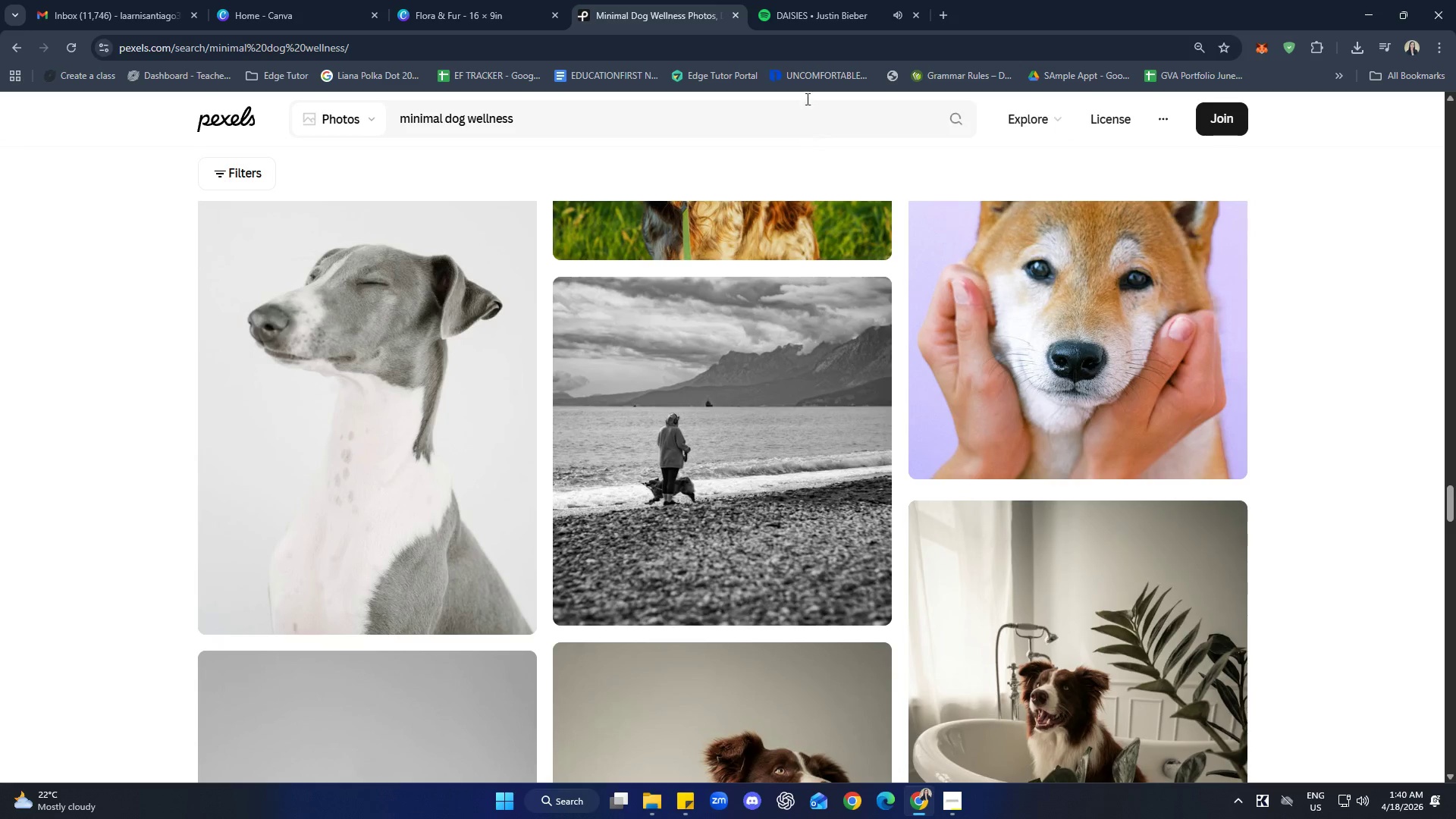 
left_click([475, 0])
 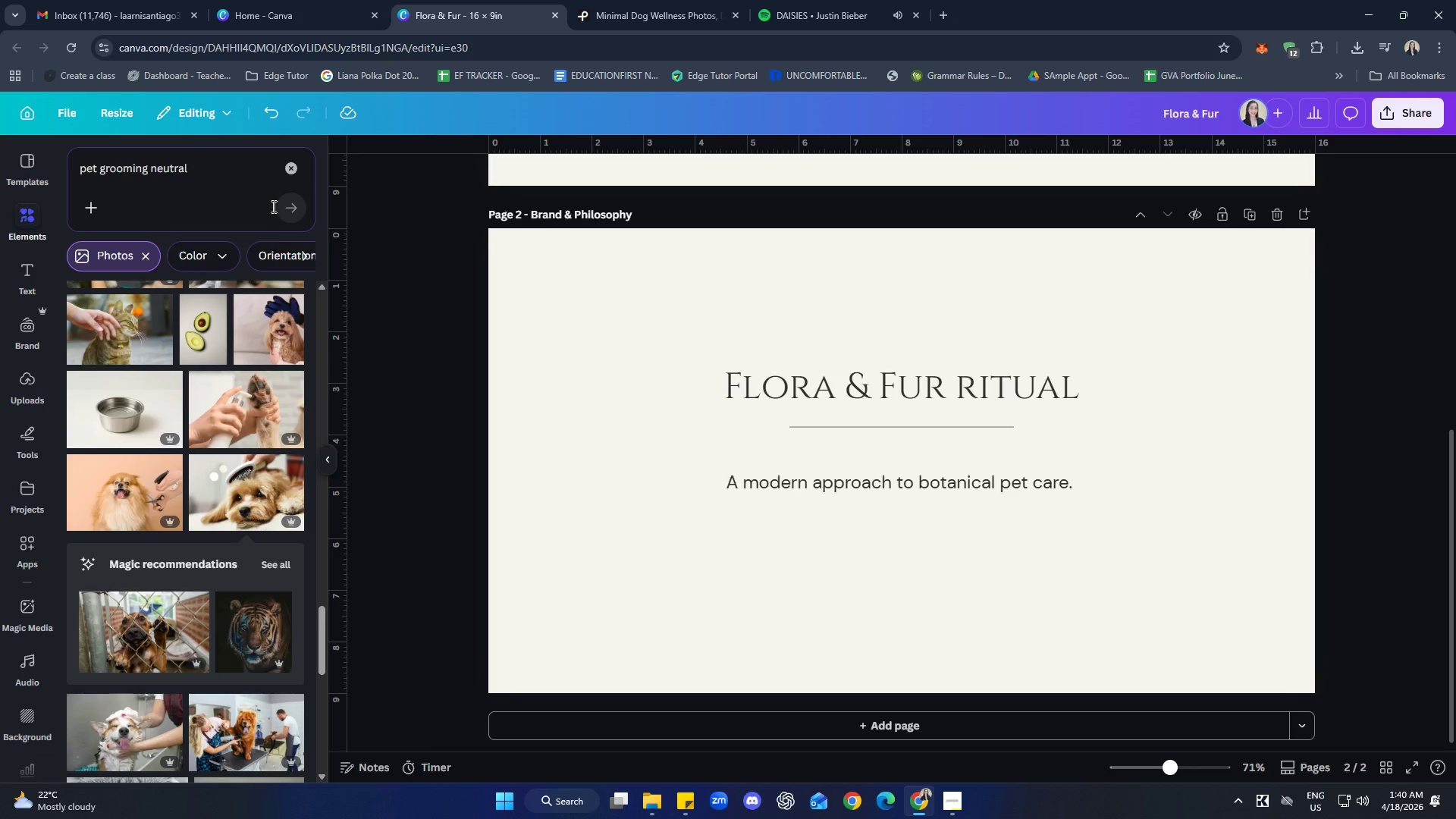 
left_click([285, 164])
 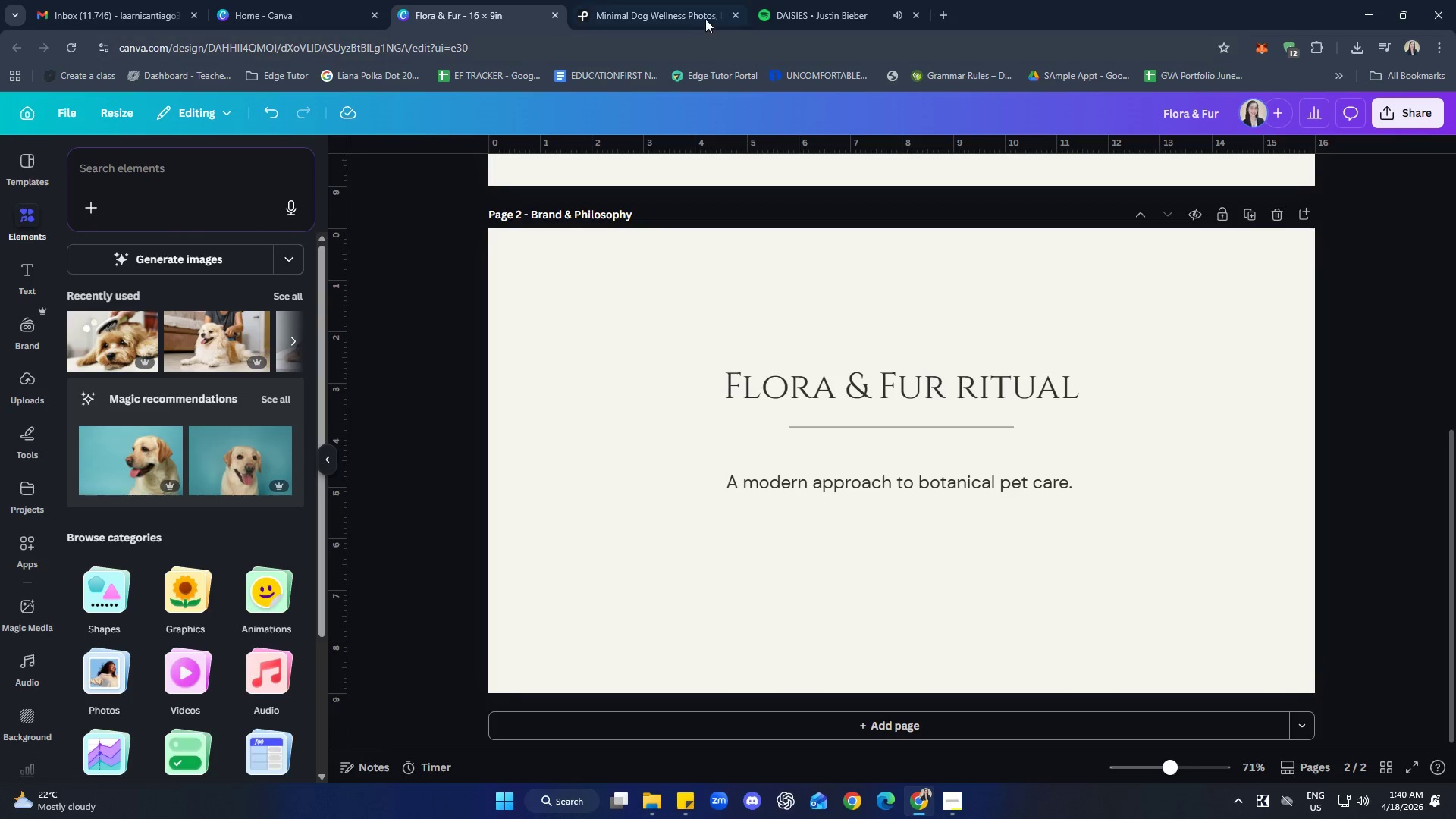 
left_click([678, 5])
 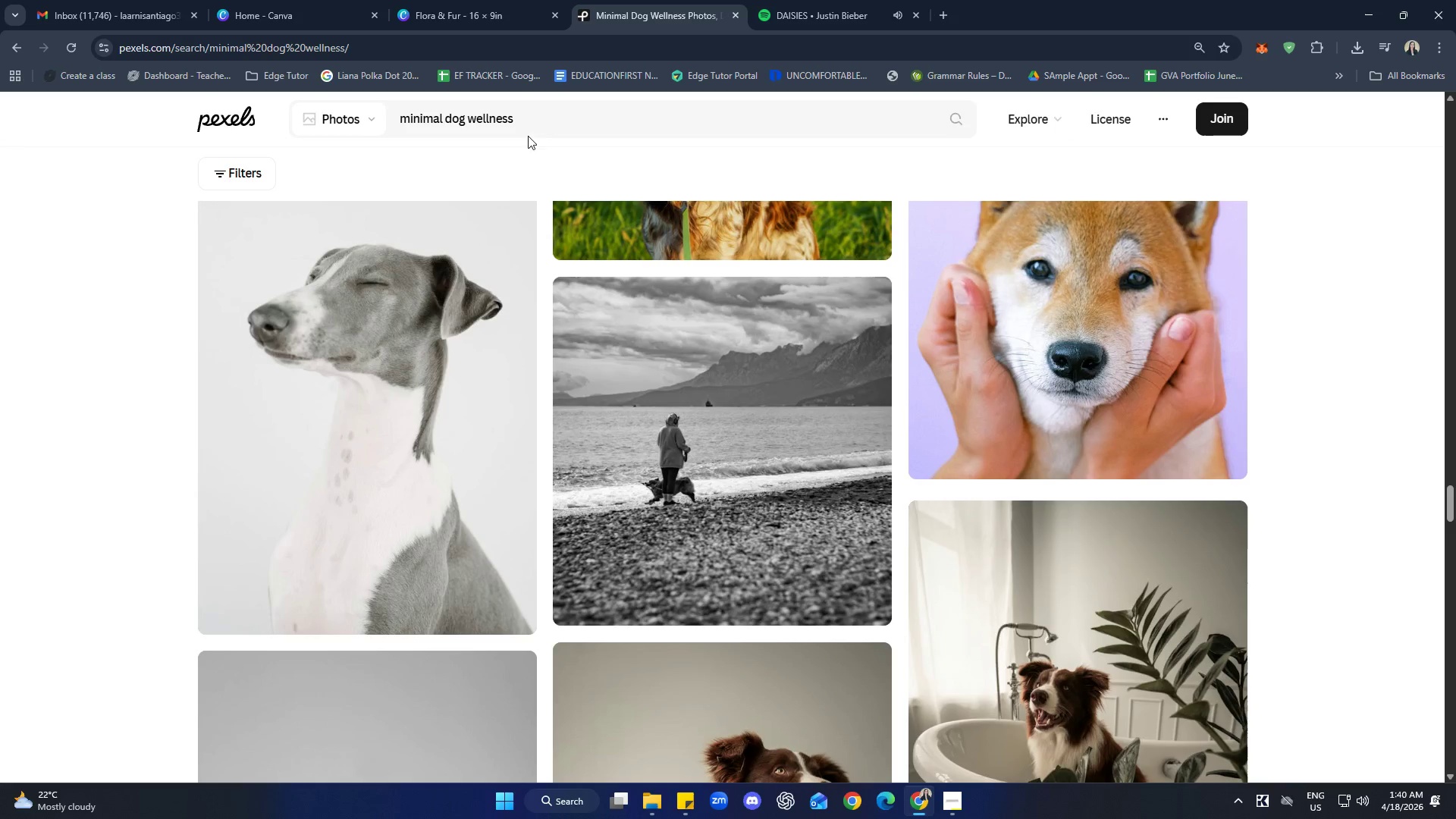 
left_click_drag(start_coordinate=[533, 121], to_coordinate=[401, 119])
 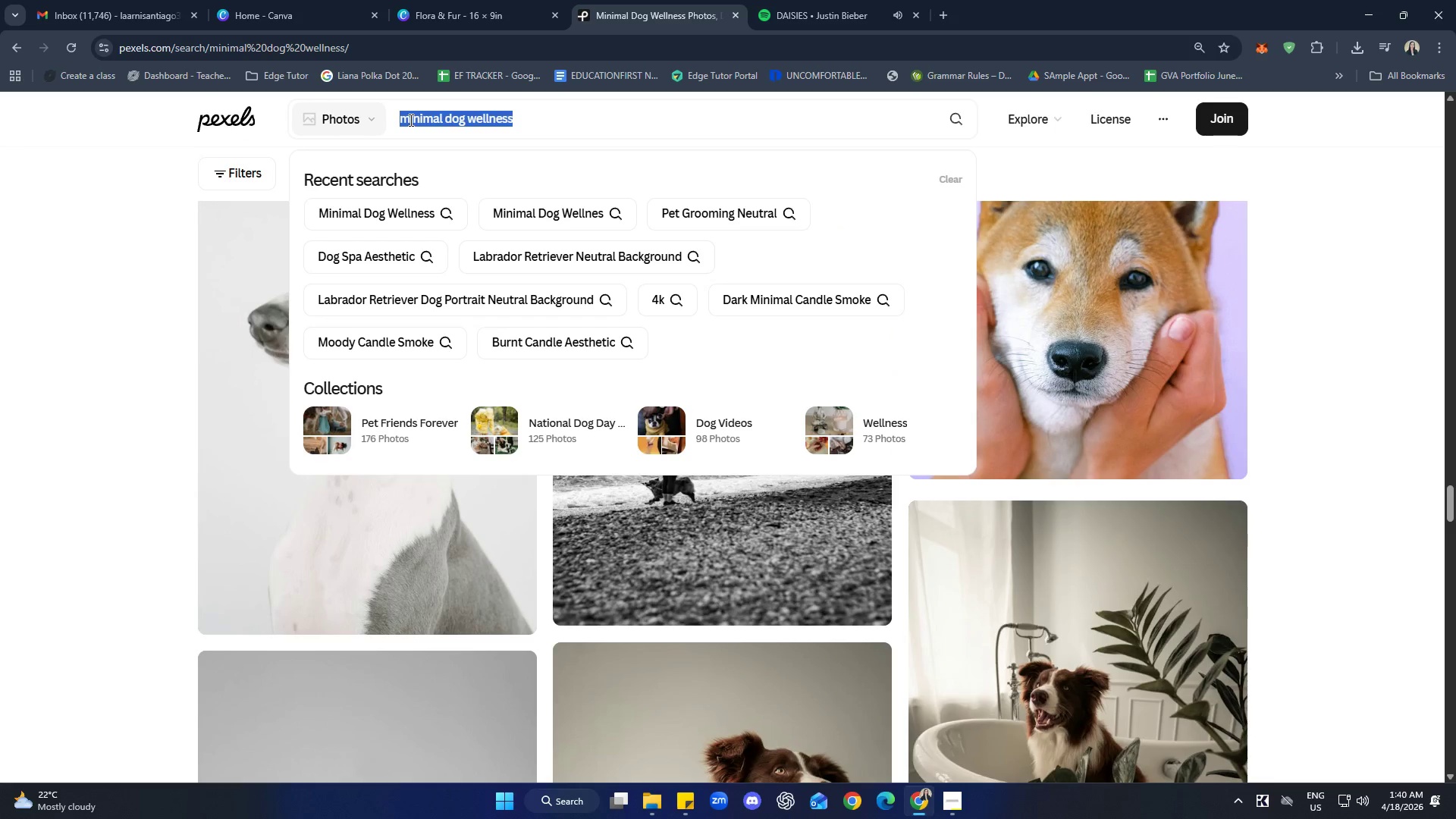 
key(Control+C)
 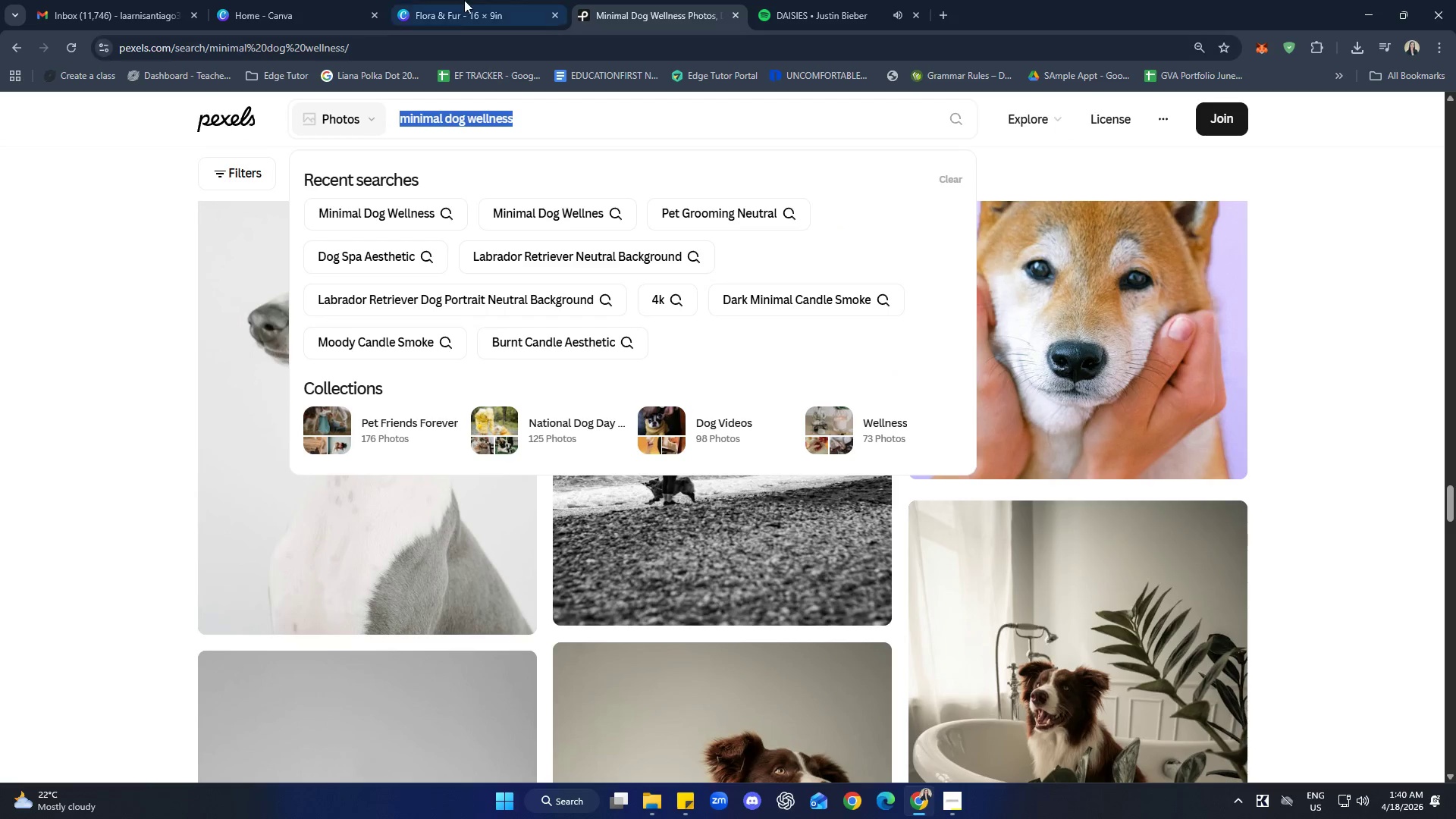 
left_click([453, 0])
 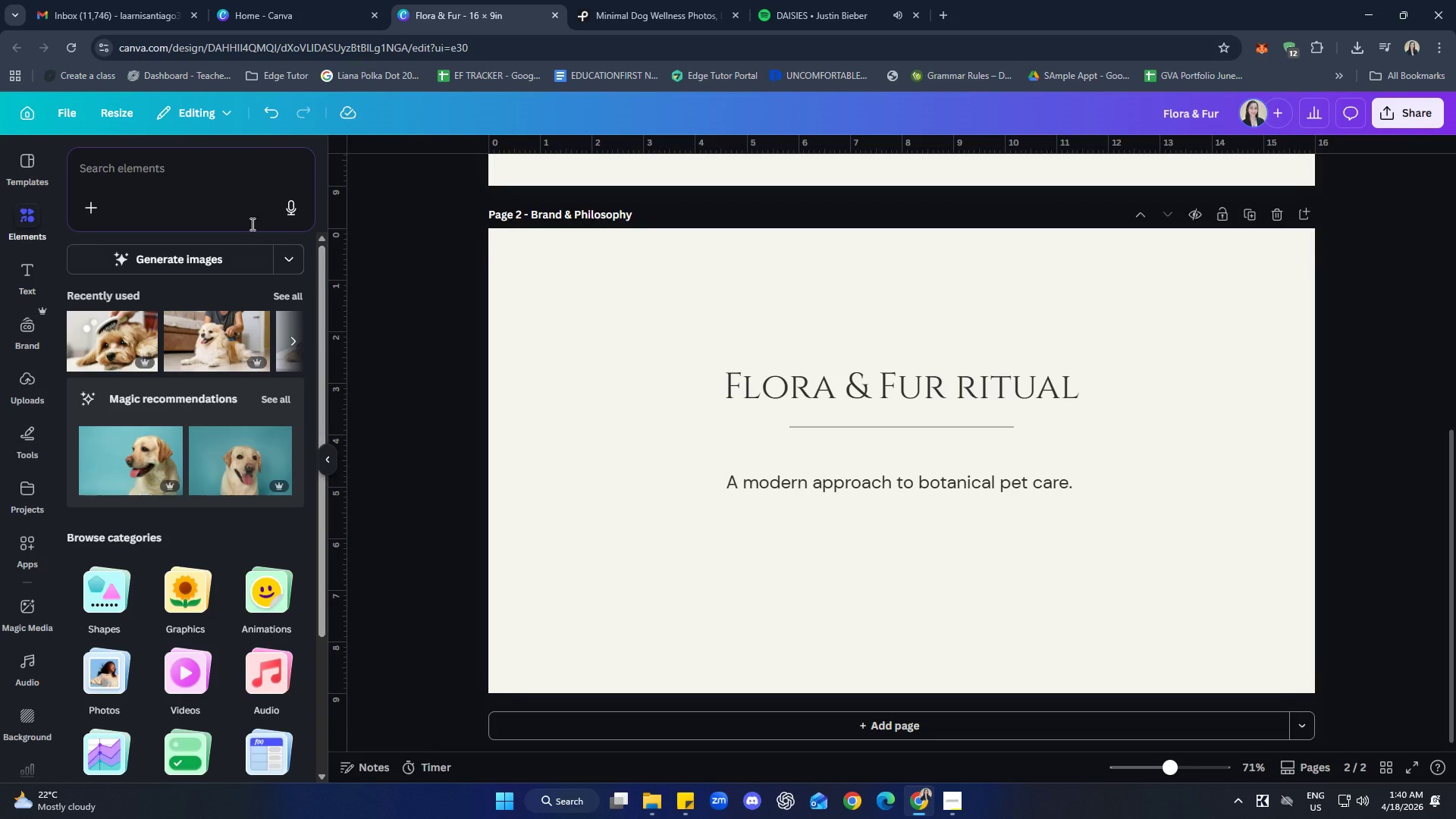 
left_click([215, 171])
 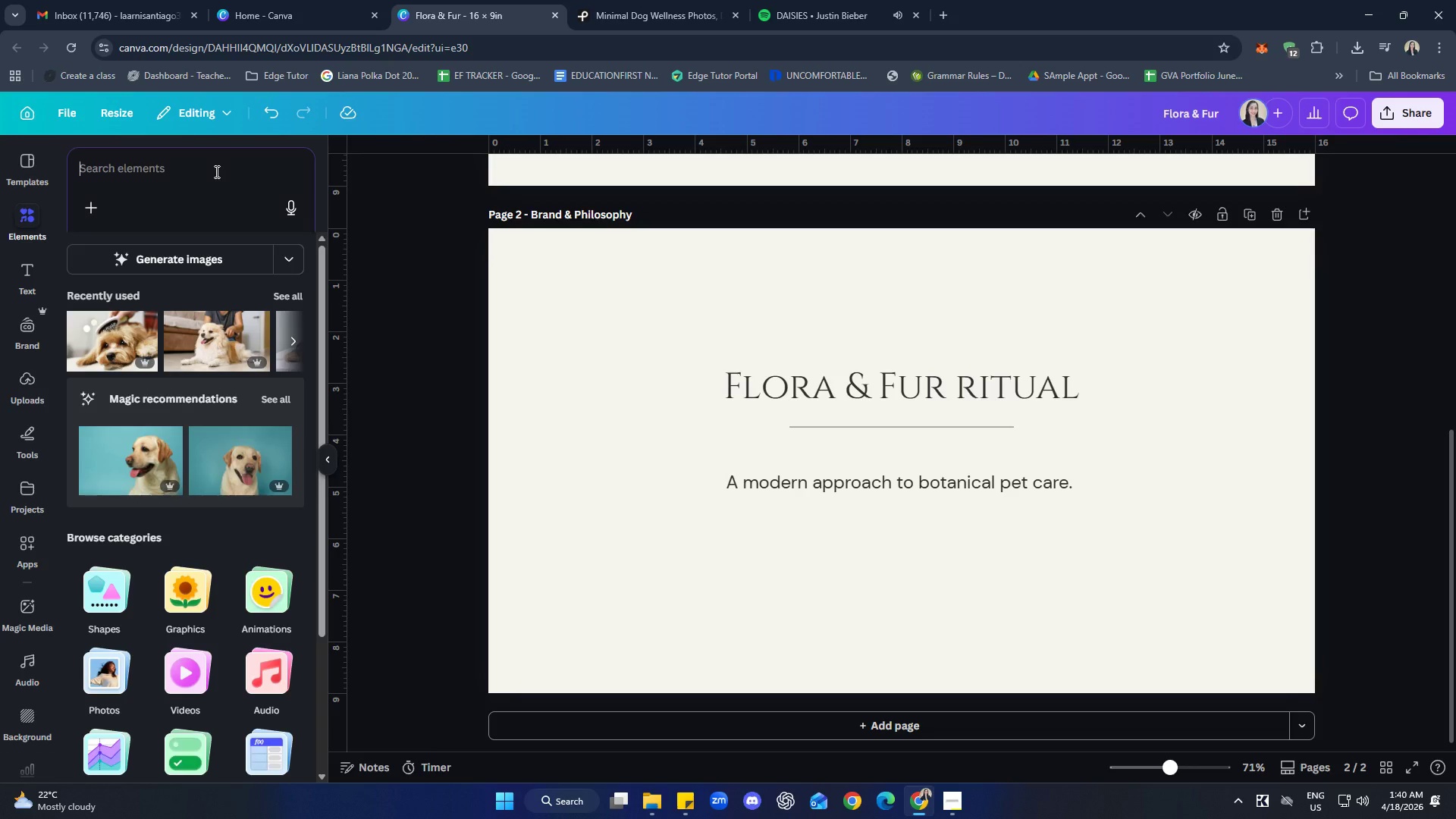 
key(Control+ControlLeft)
 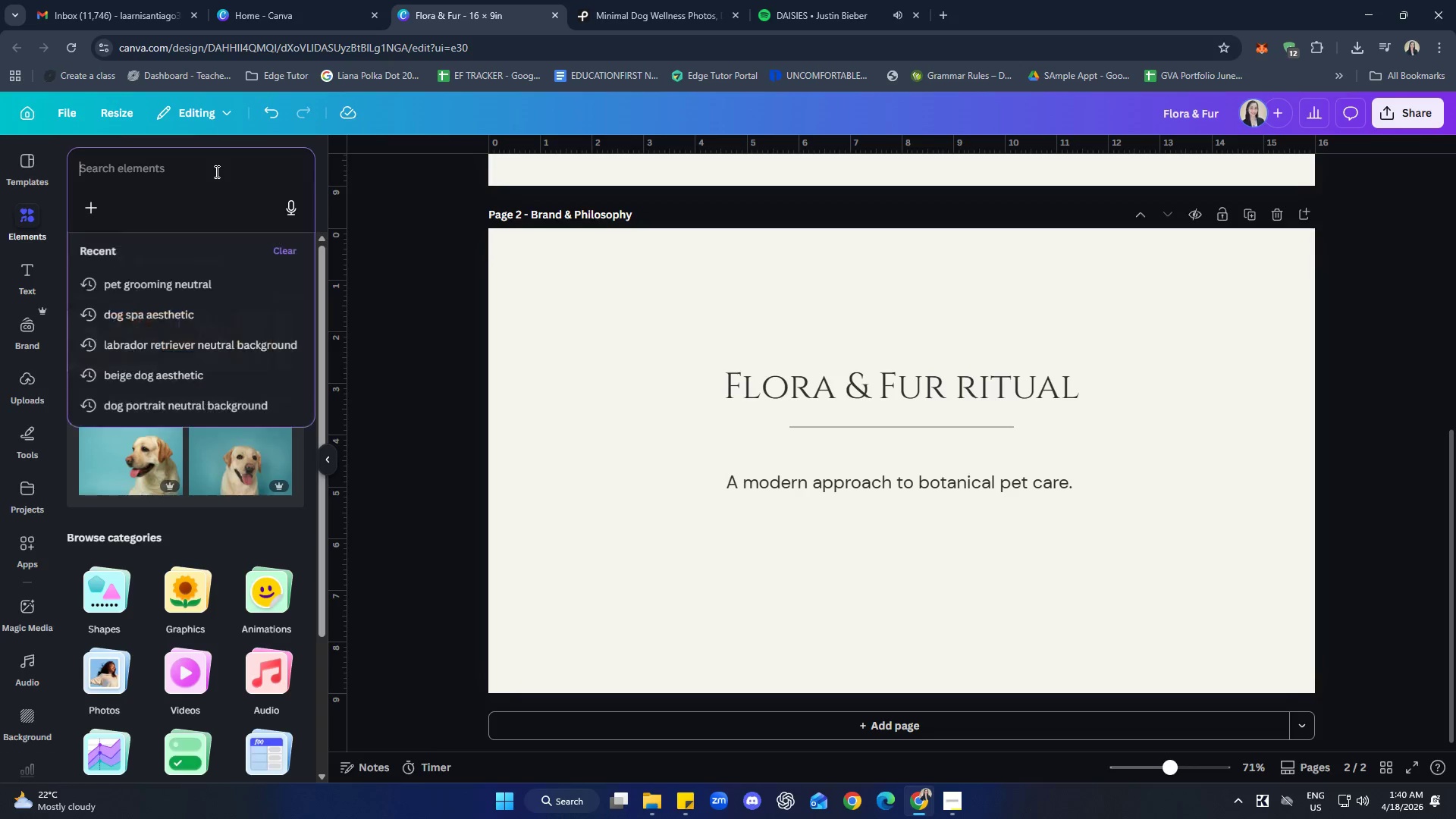 
key(Control+V)
 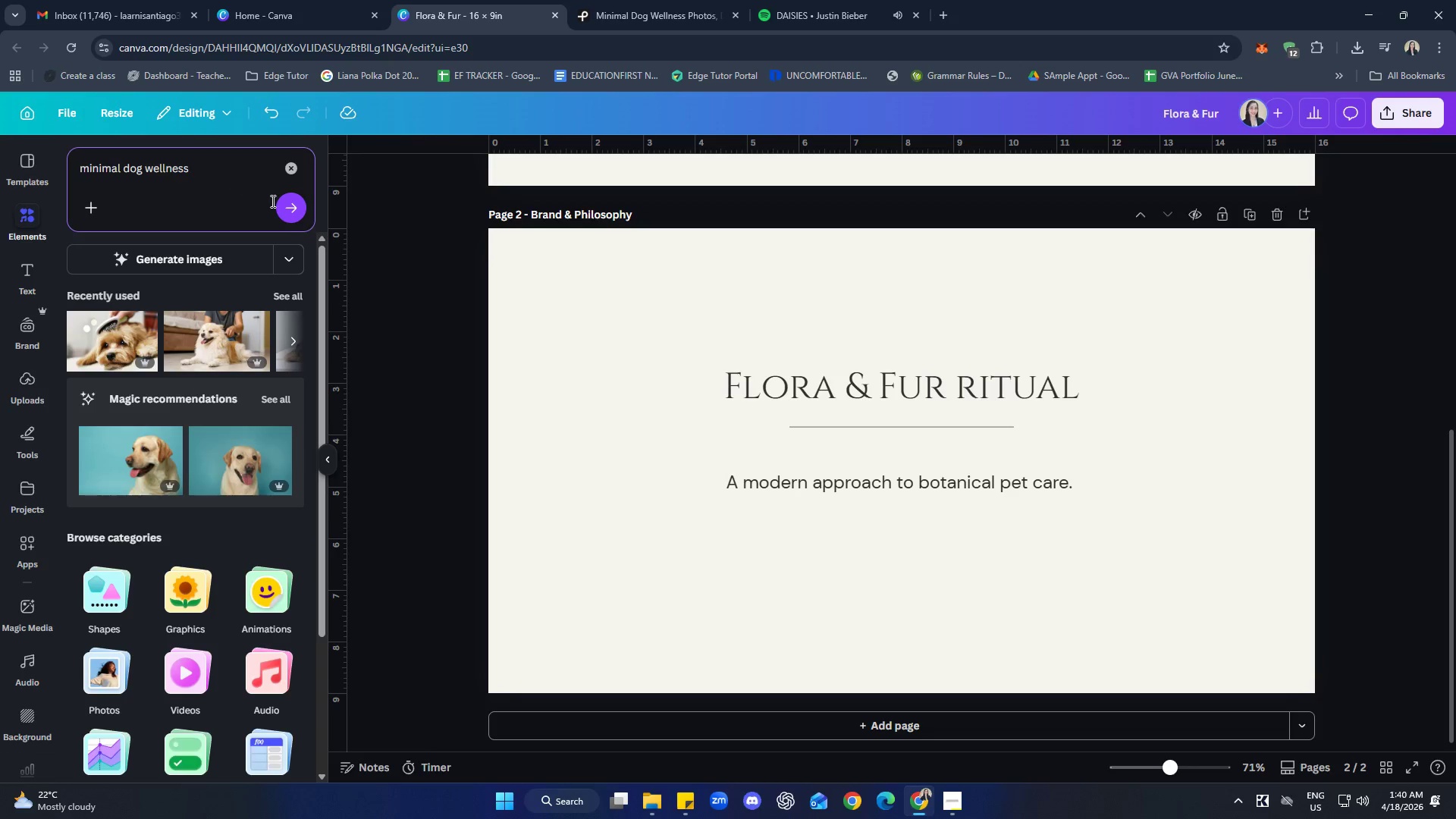 
left_click([301, 214])
 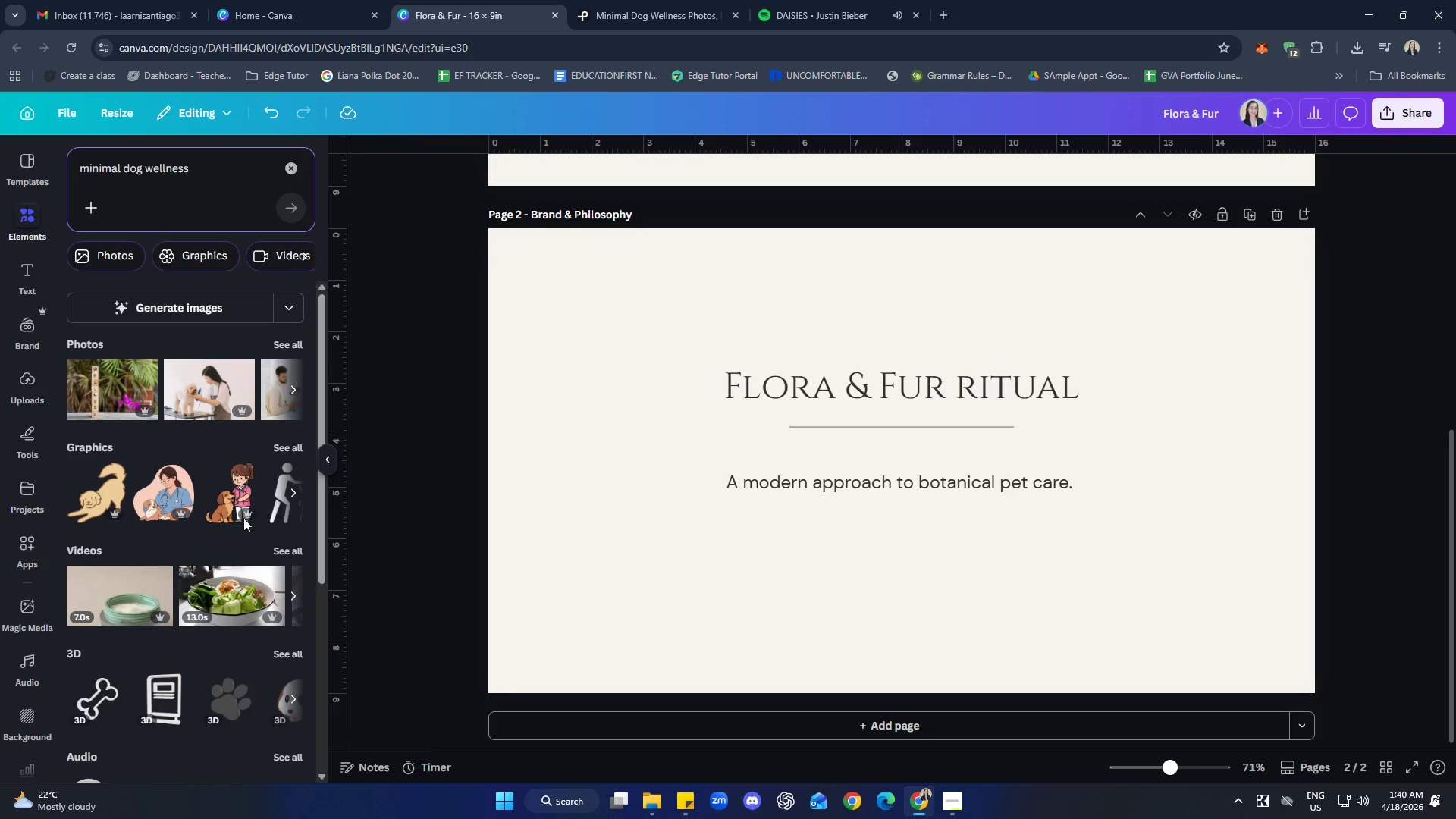 
wait(7.99)
 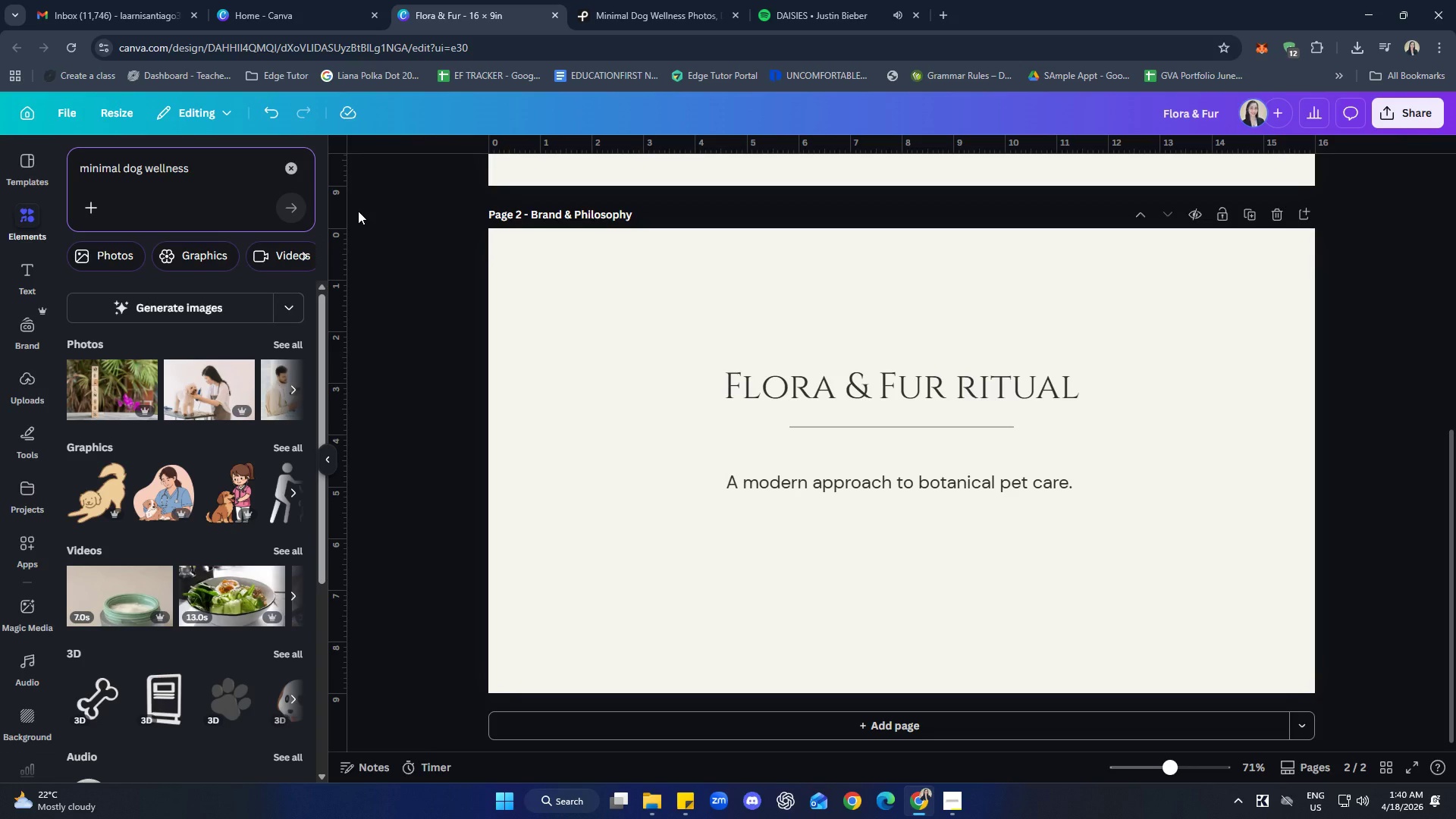 
left_click([281, 342])
 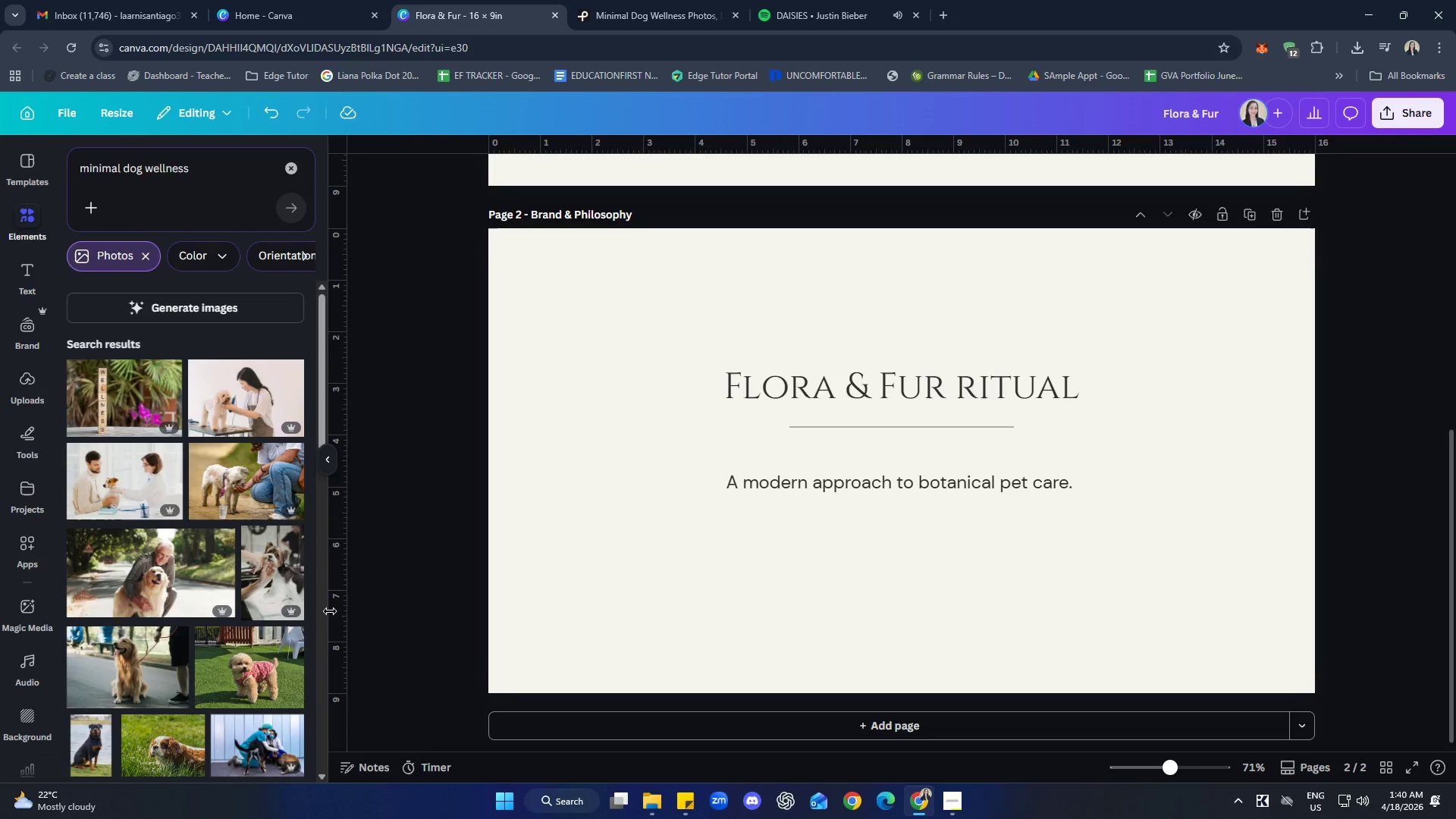 
left_click([249, 412])
 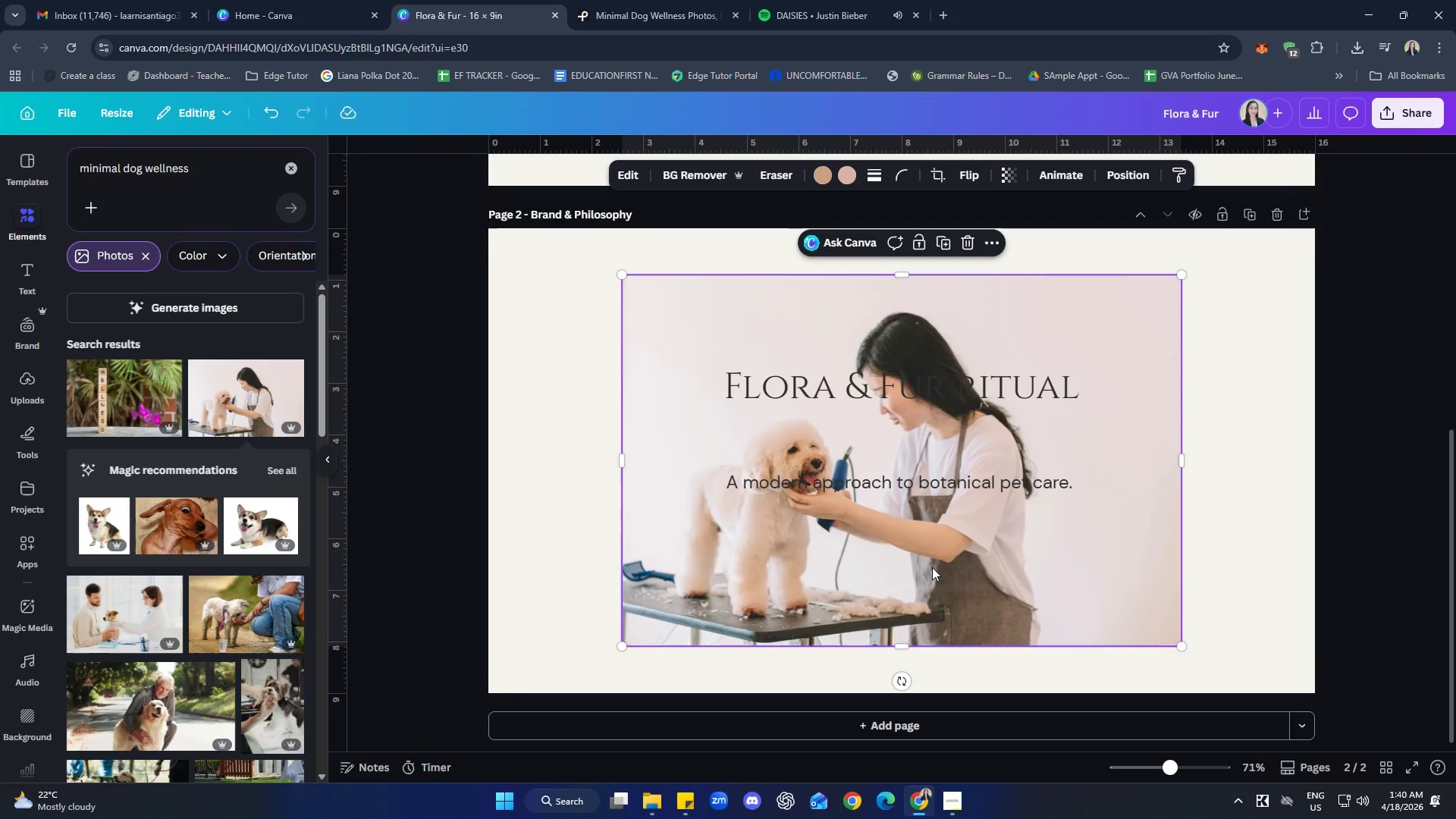 
left_click_drag(start_coordinate=[956, 566], to_coordinate=[784, 520])
 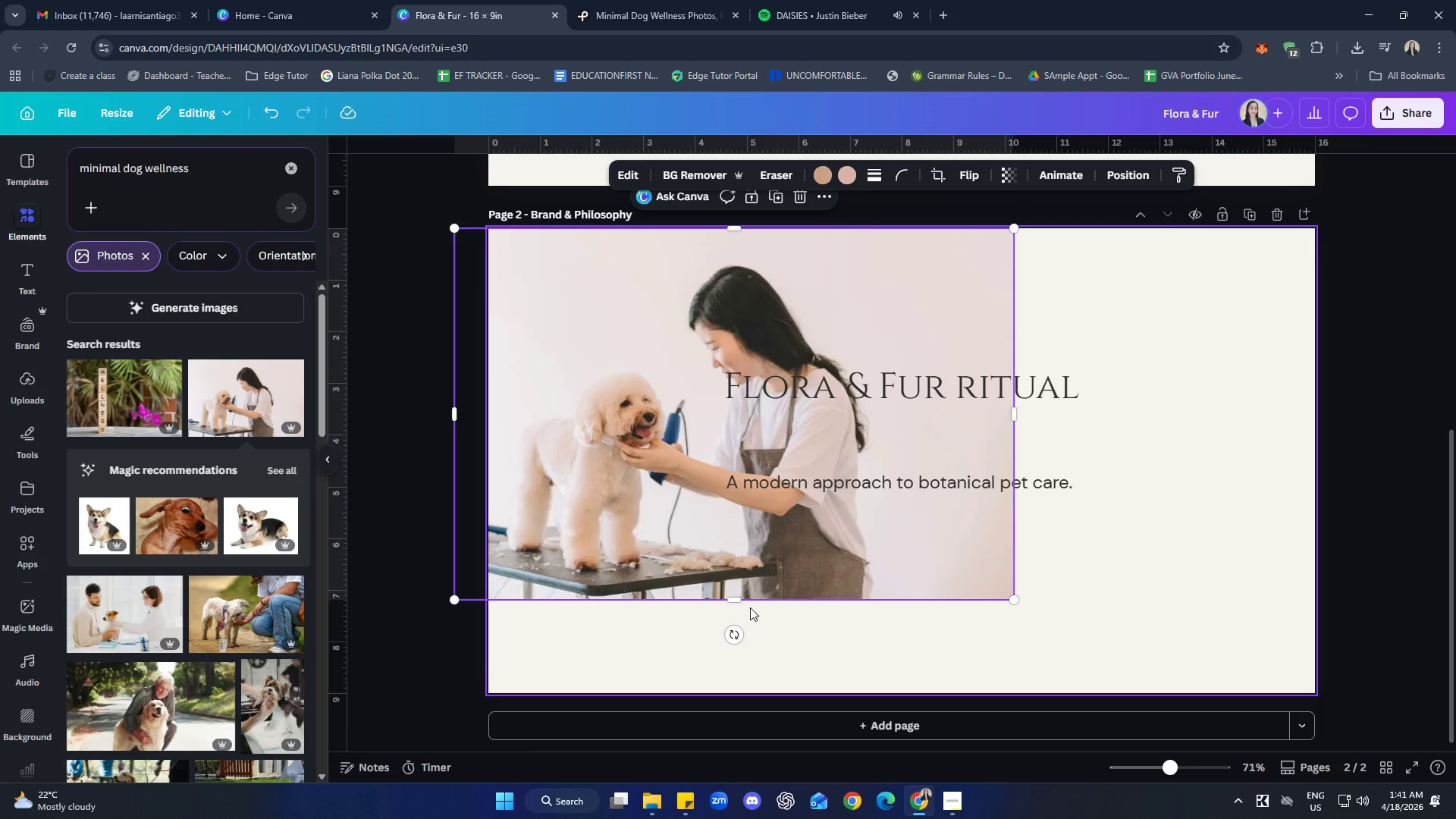 
left_click_drag(start_coordinate=[739, 599], to_coordinate=[737, 691])
 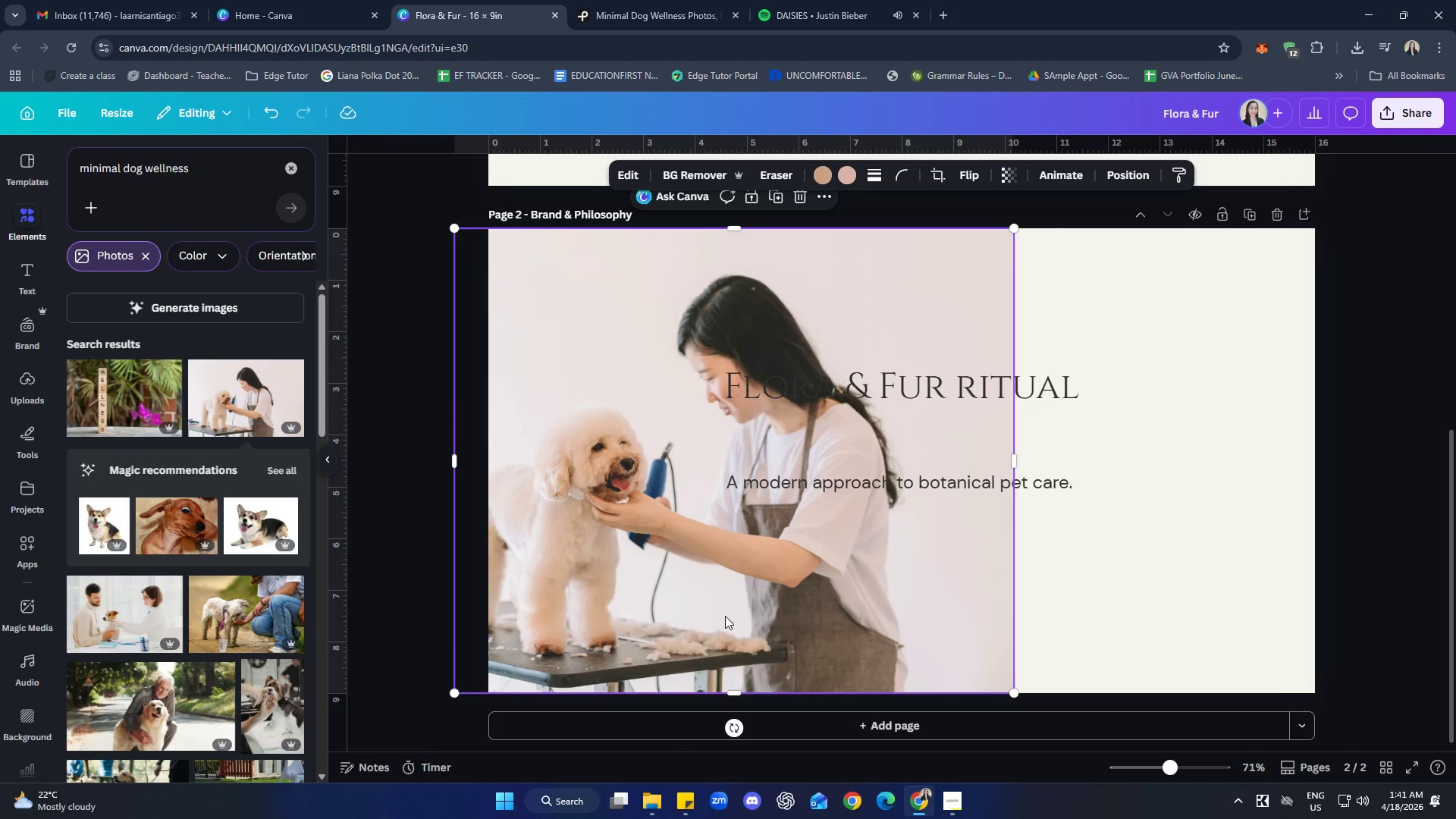 
left_click_drag(start_coordinate=[725, 616], to_coordinate=[1159, 621])
 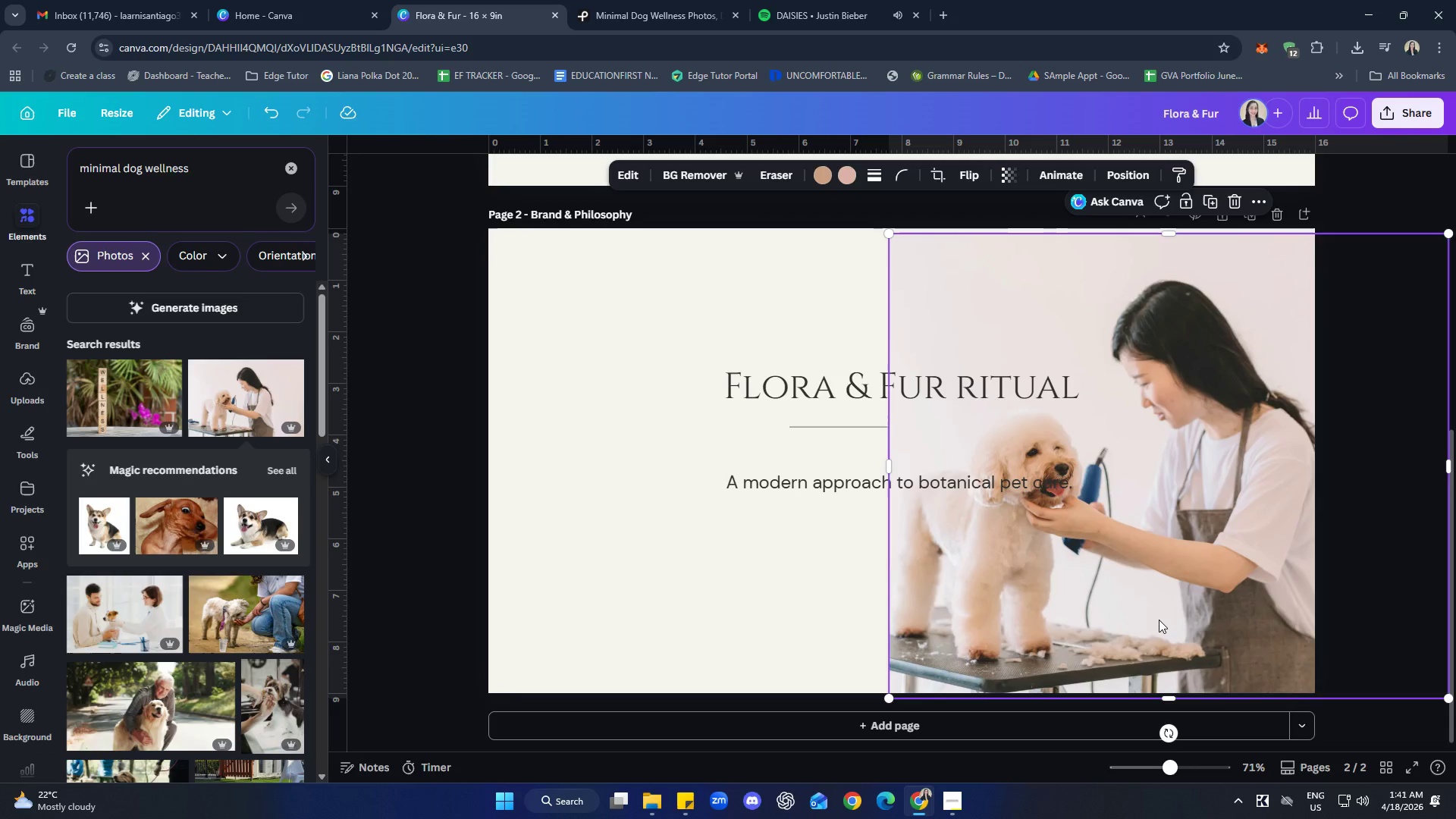 
left_click_drag(start_coordinate=[1159, 620], to_coordinate=[1158, 615])
 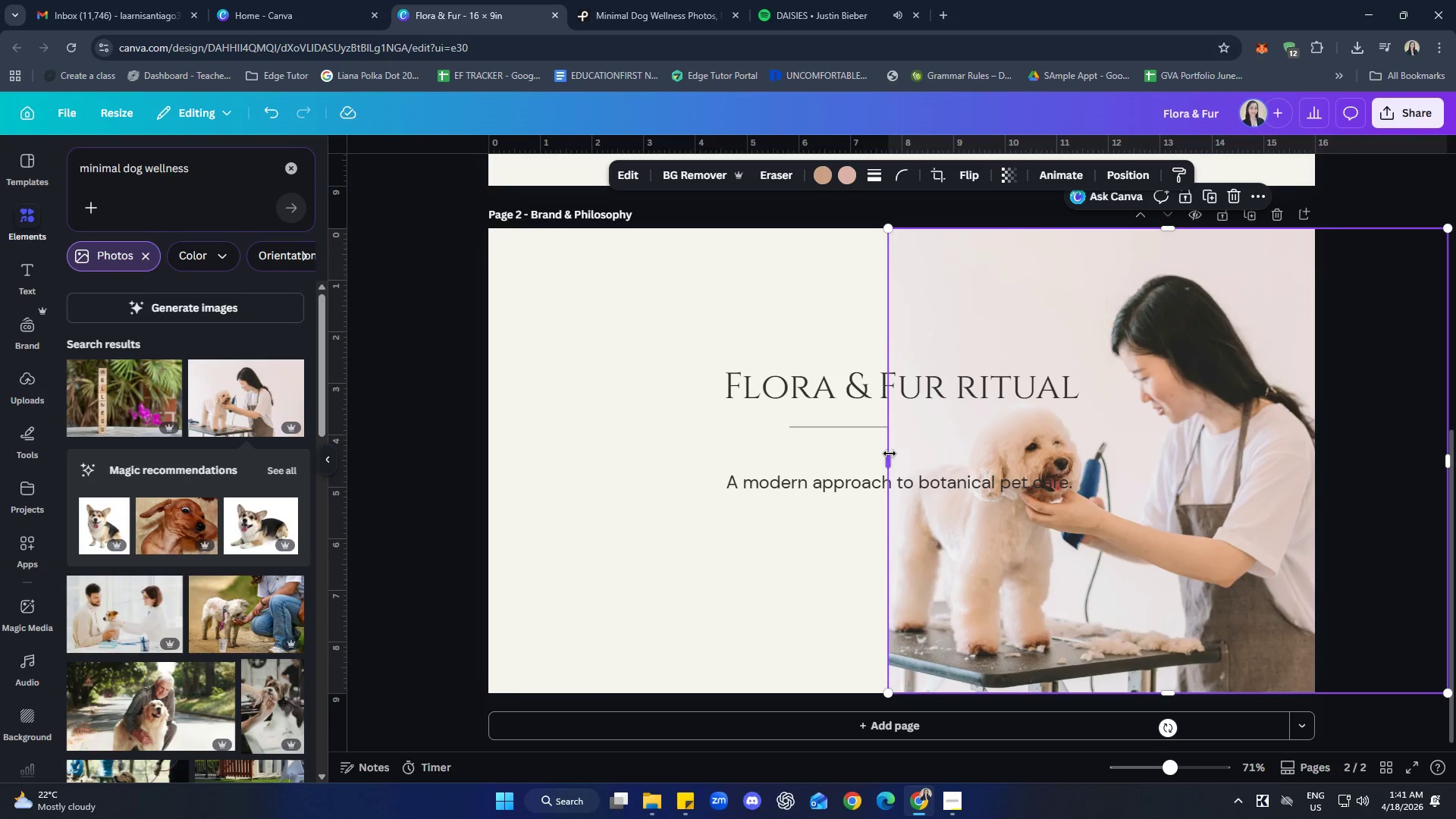 
left_click_drag(start_coordinate=[890, 458], to_coordinate=[818, 452])
 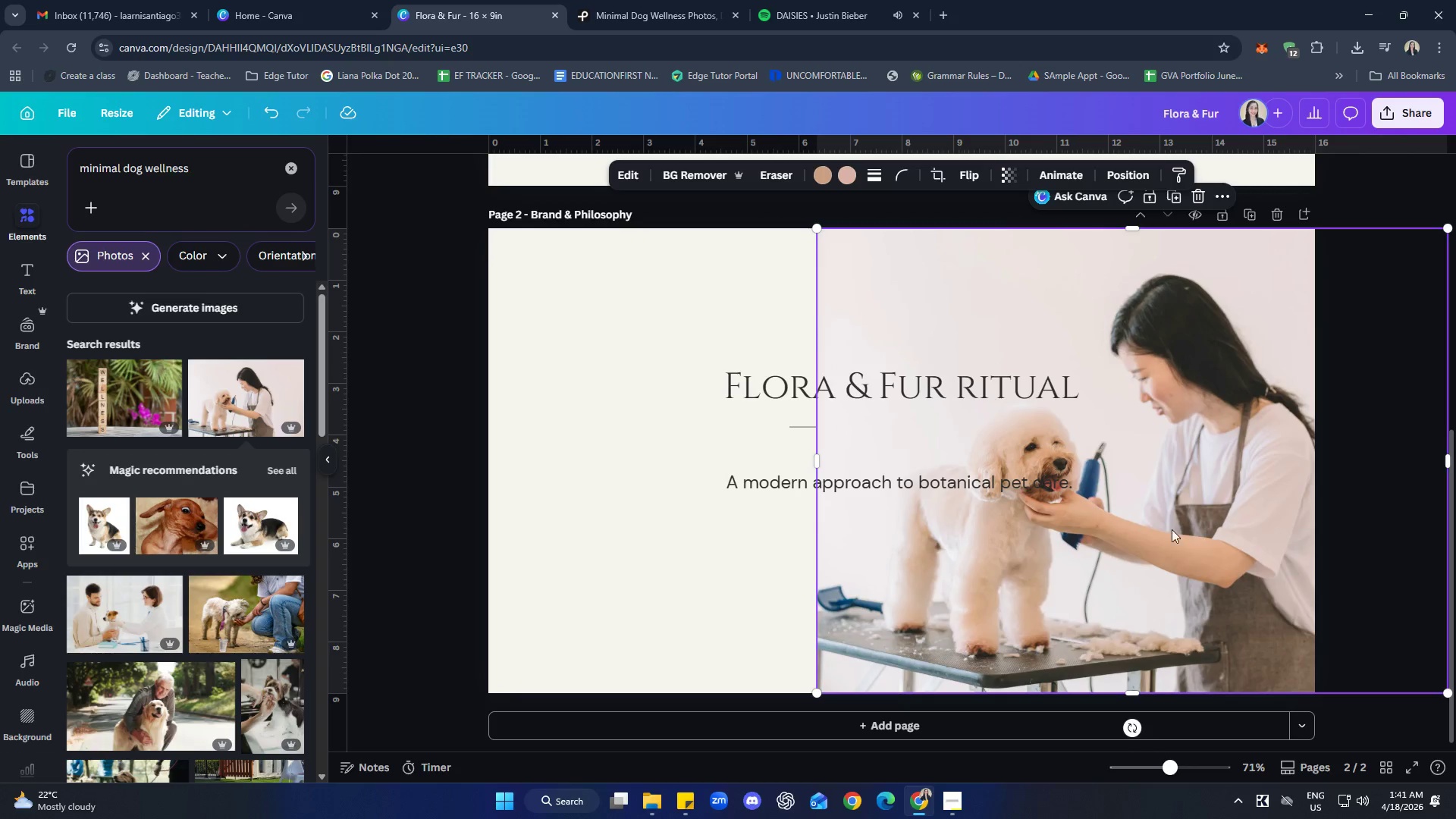 
left_click_drag(start_coordinate=[1185, 533], to_coordinate=[808, 533])
 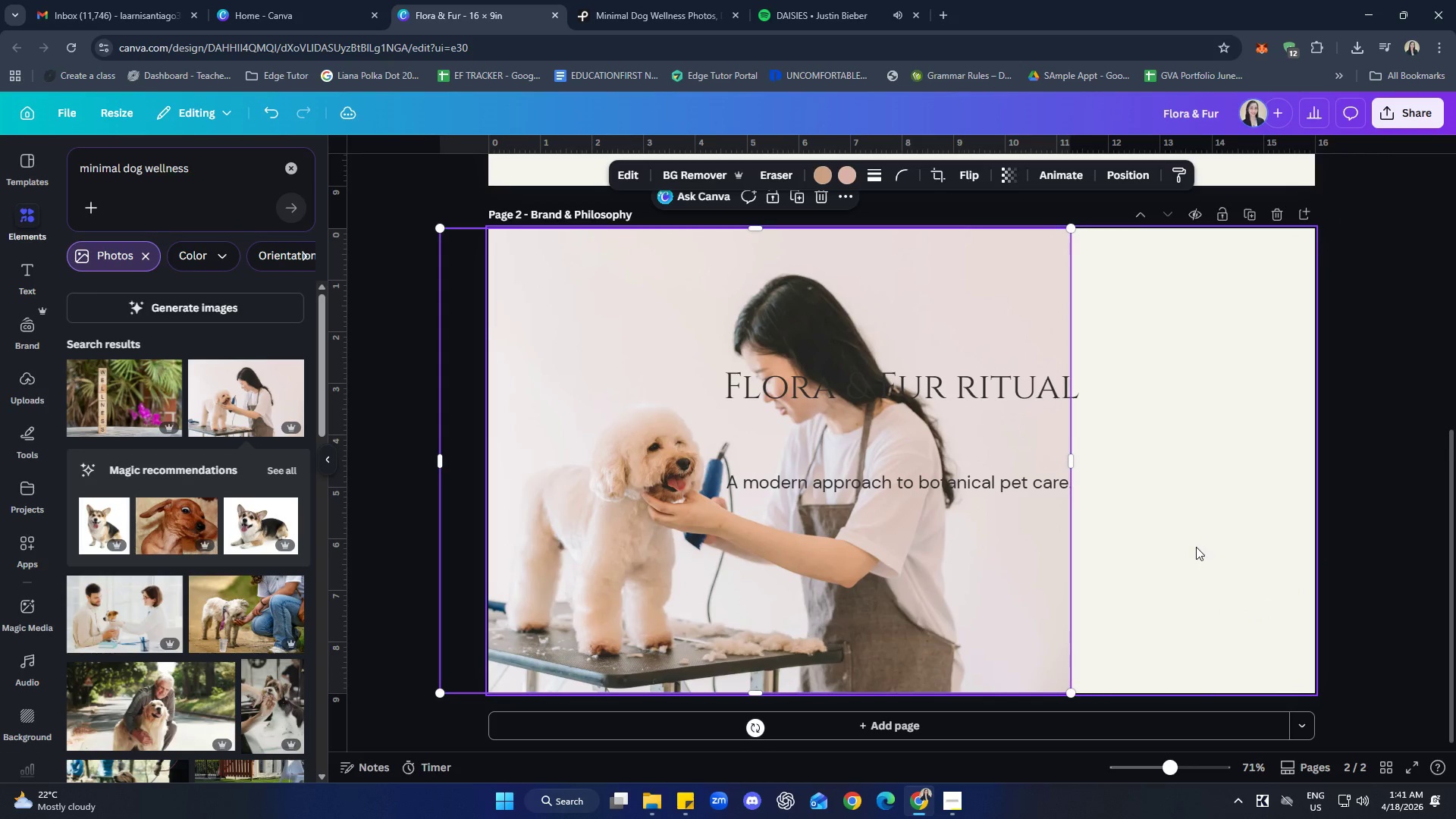 
left_click([1196, 547])
 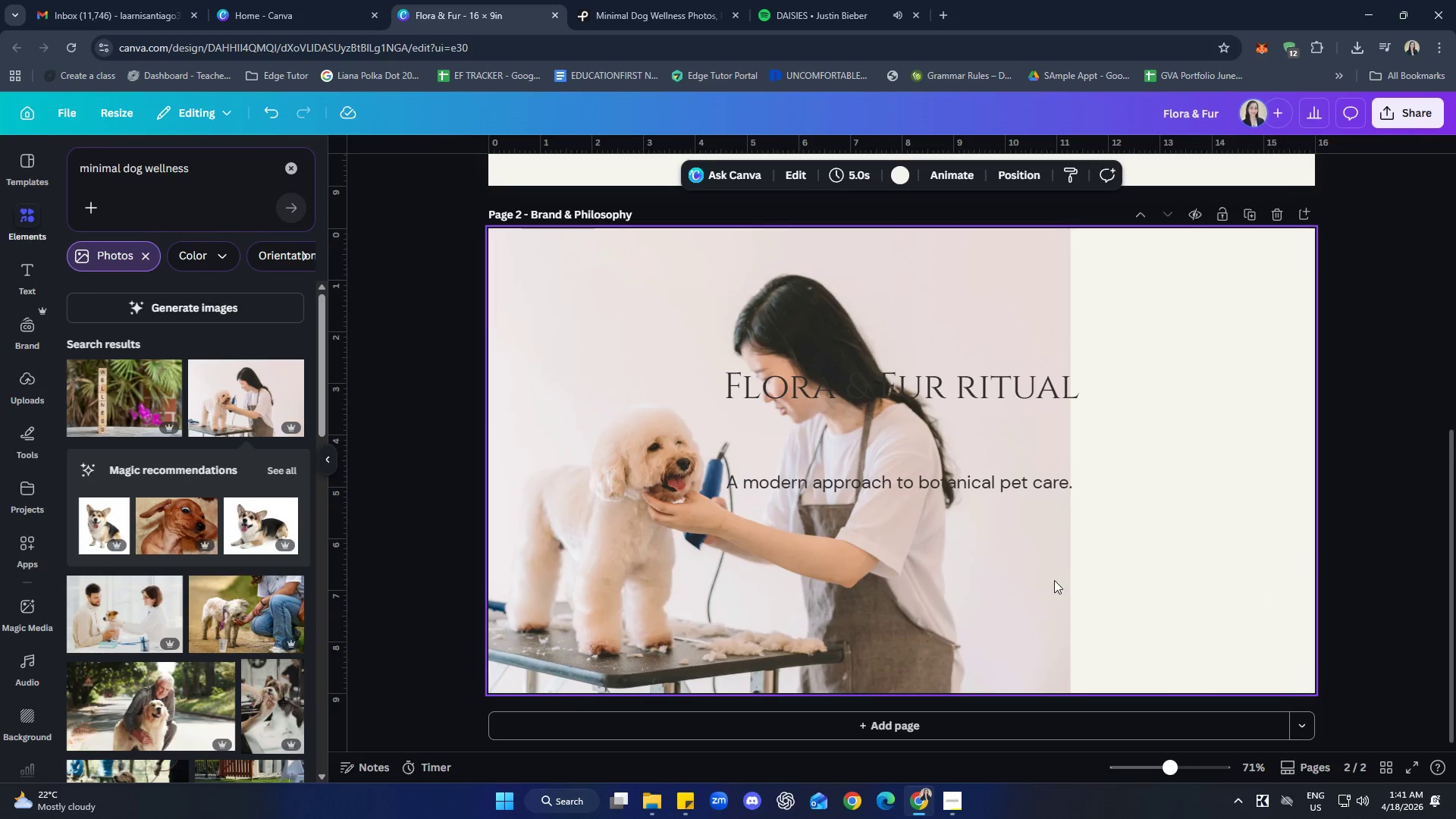 
left_click([1009, 570])
 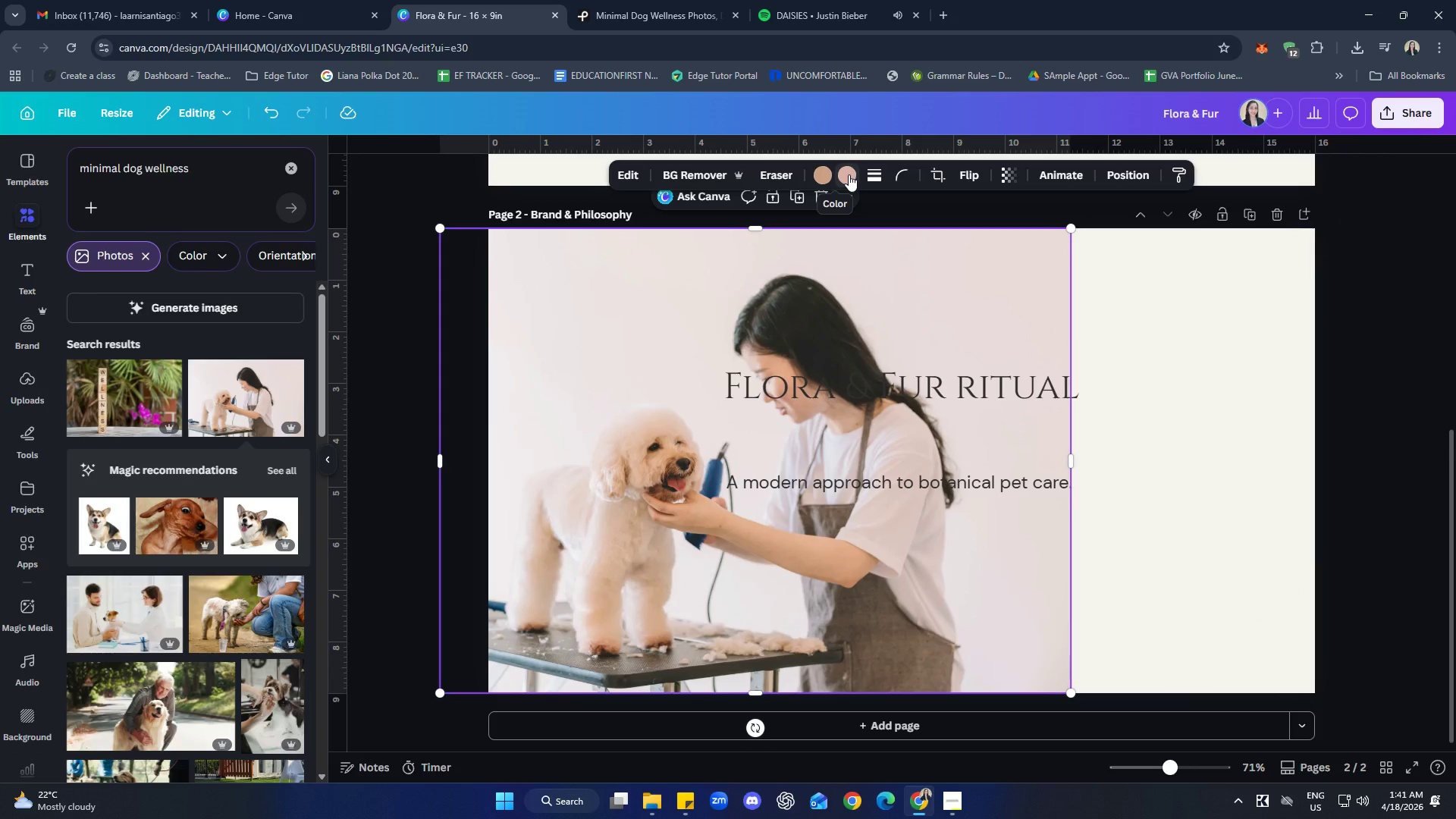 
left_click([849, 174])
 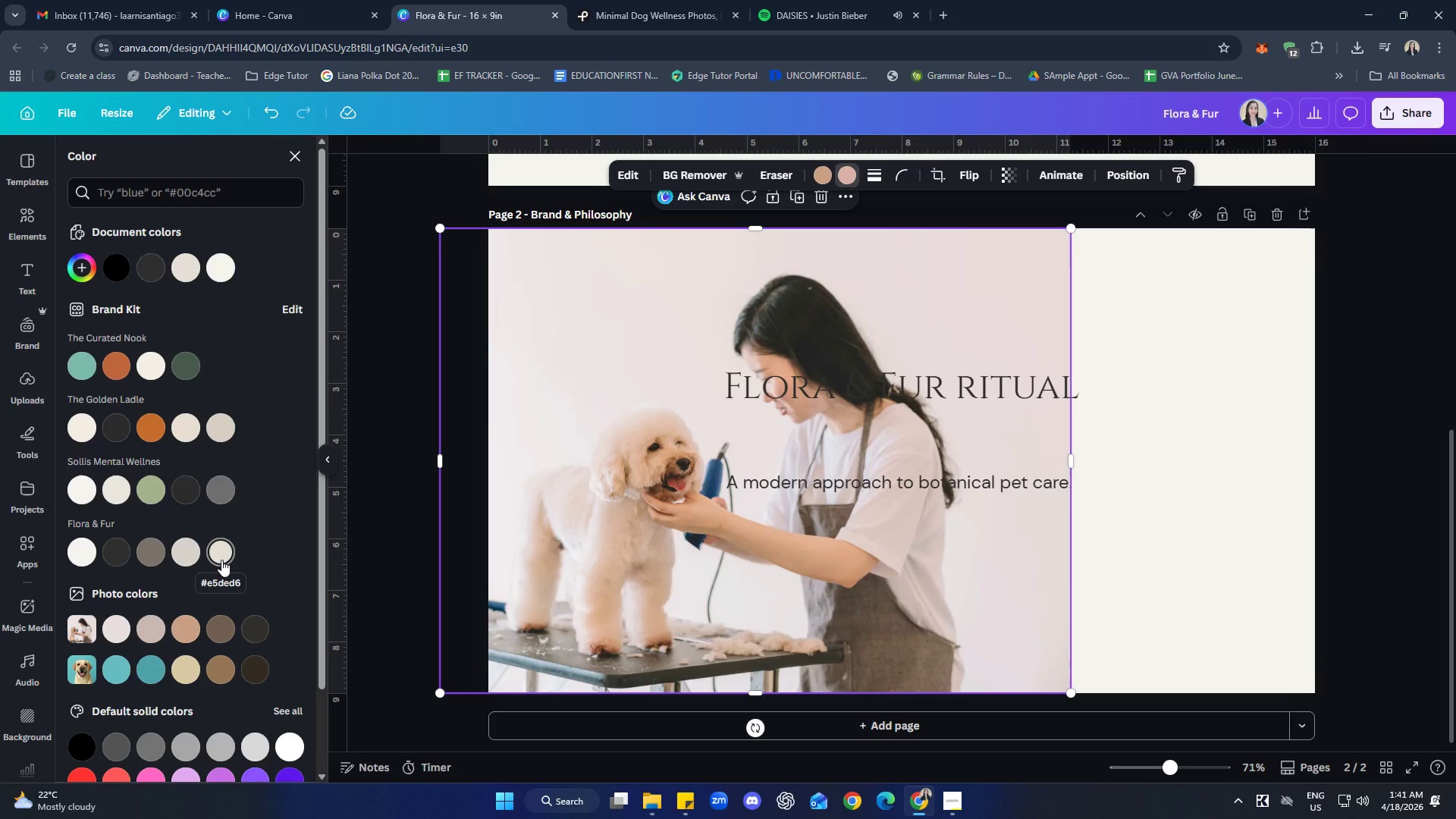 
left_click([221, 560])
 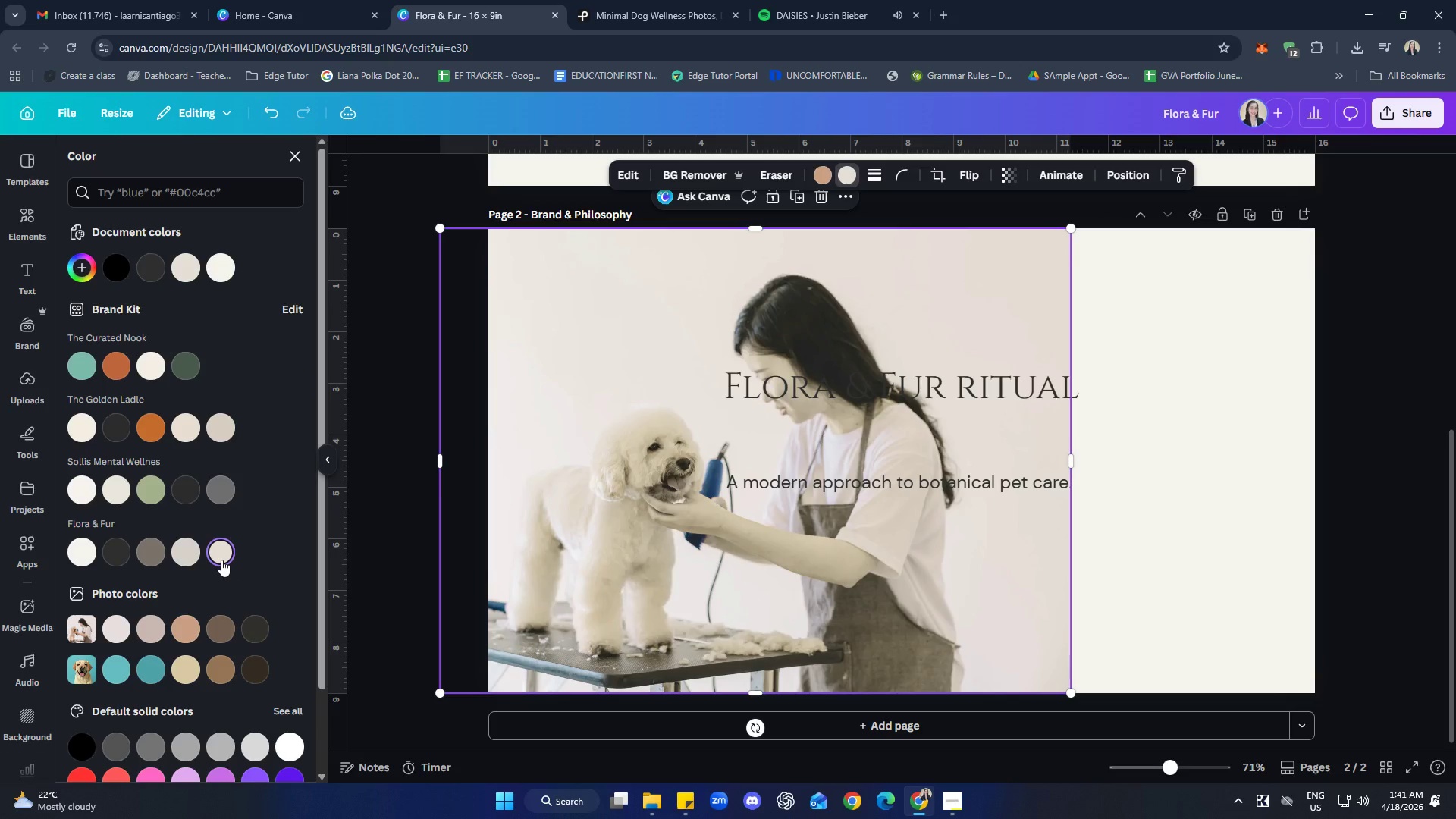 
key(Control+Z)
 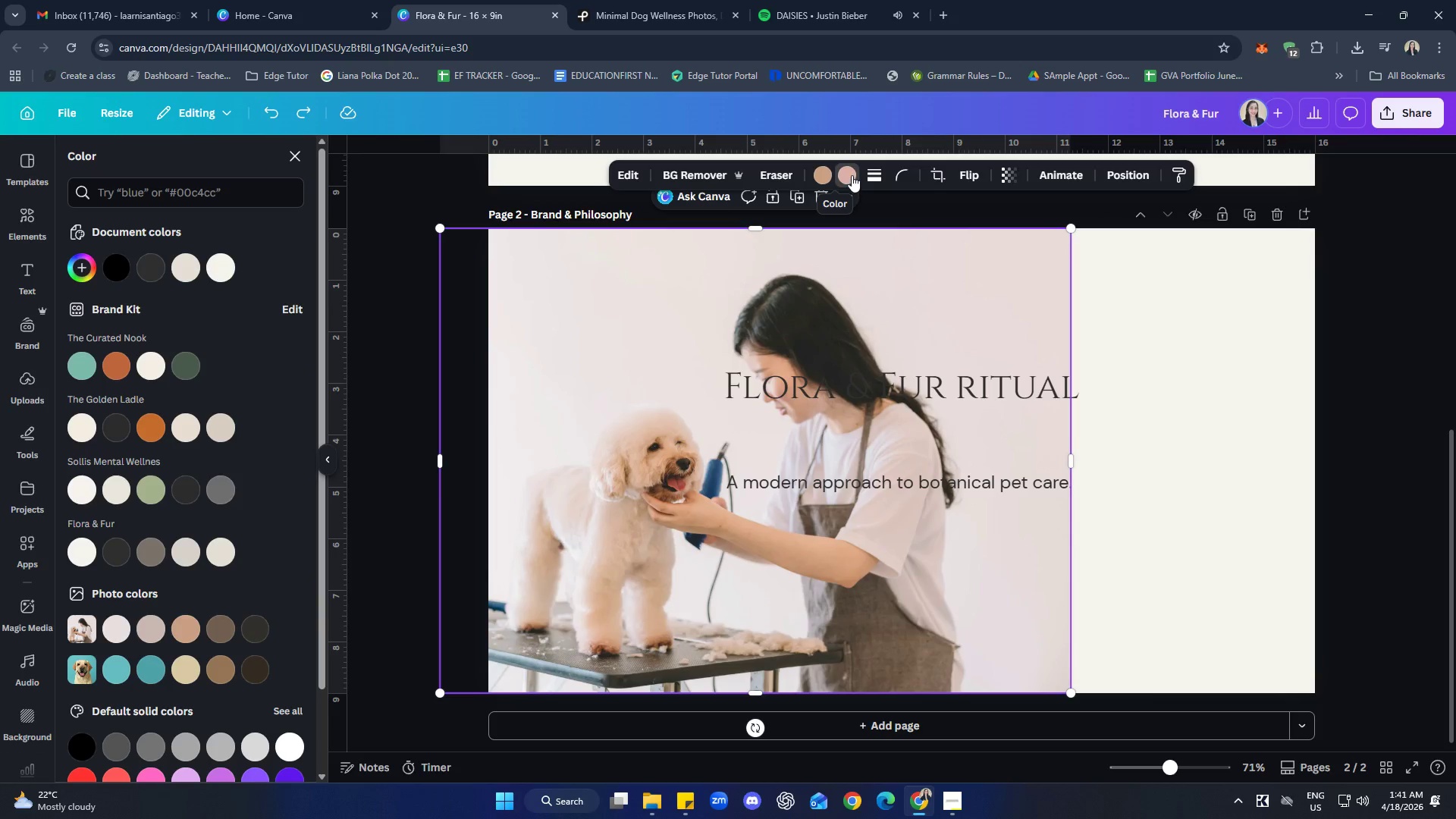 
left_click([852, 175])
 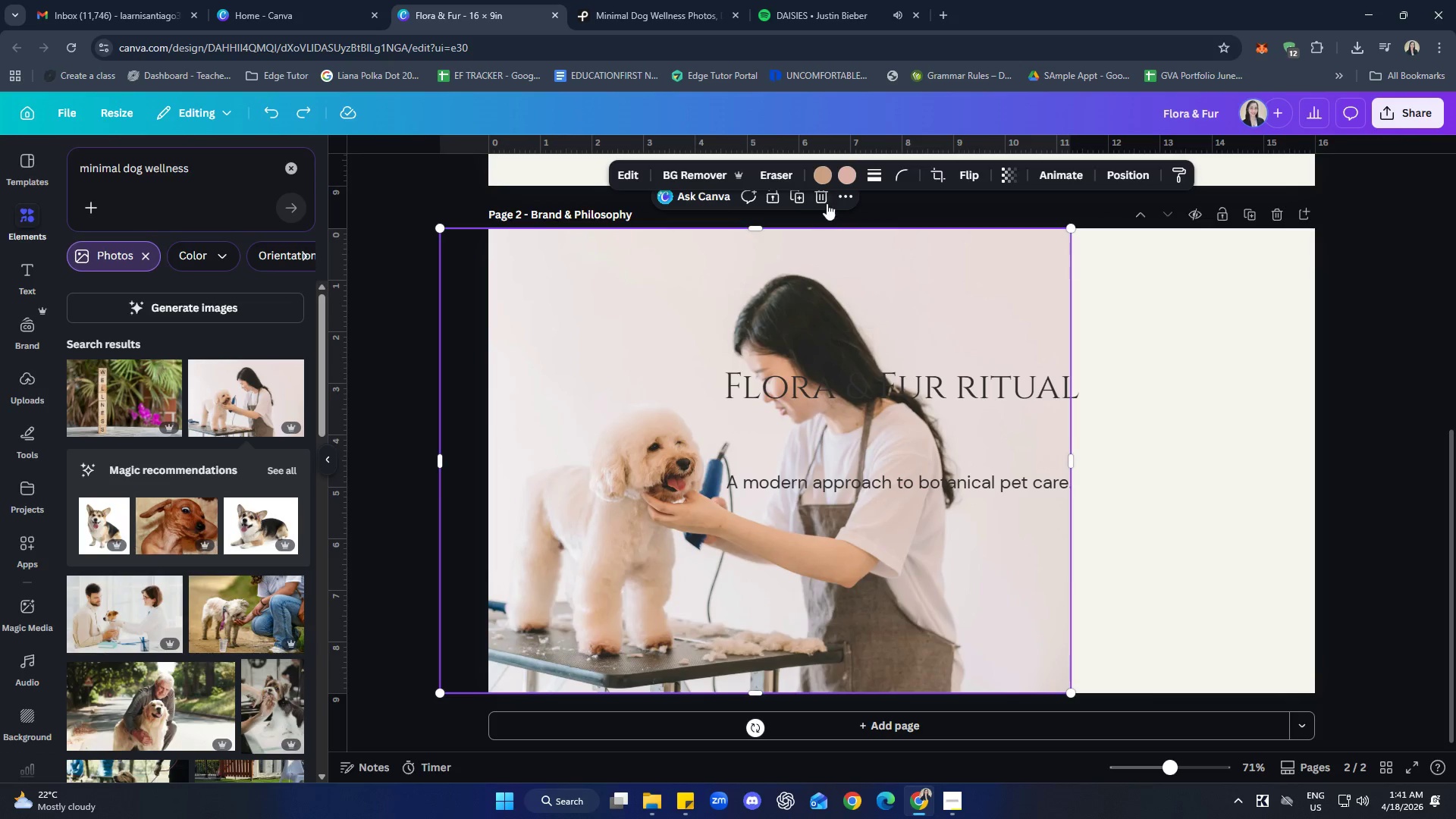 
left_click([845, 175])
 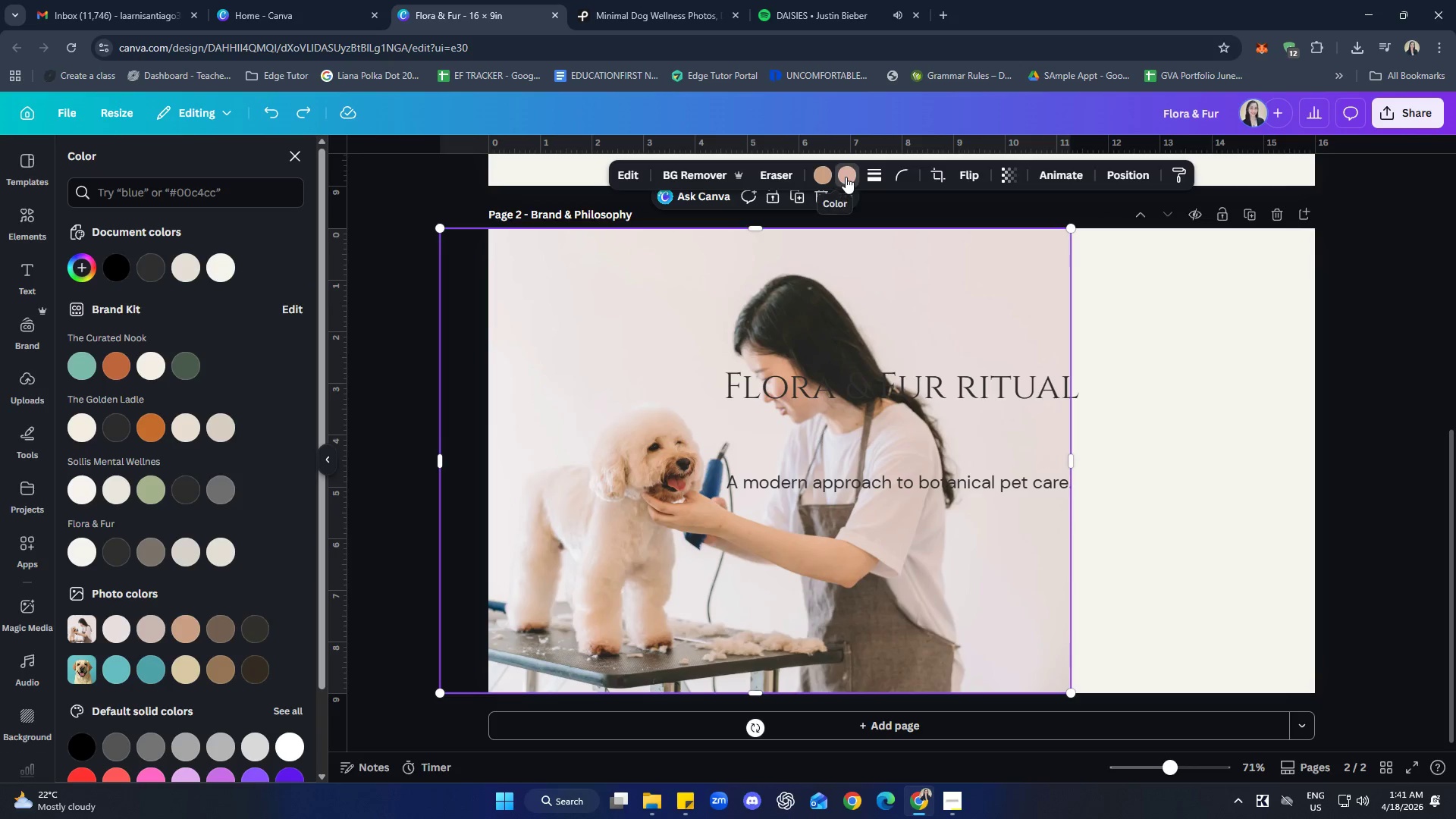 
left_click([846, 177])
 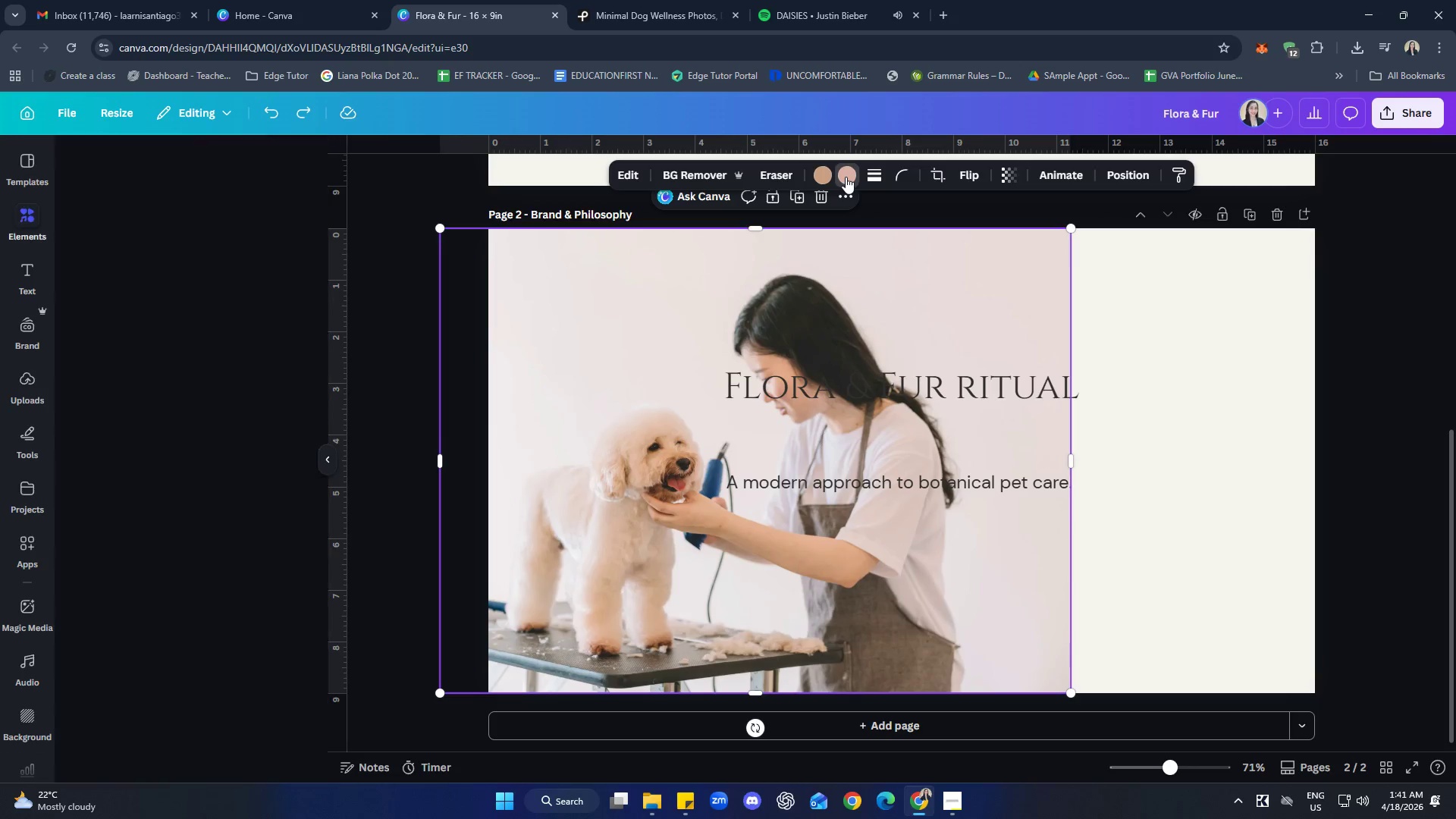 
right_click([846, 177])
 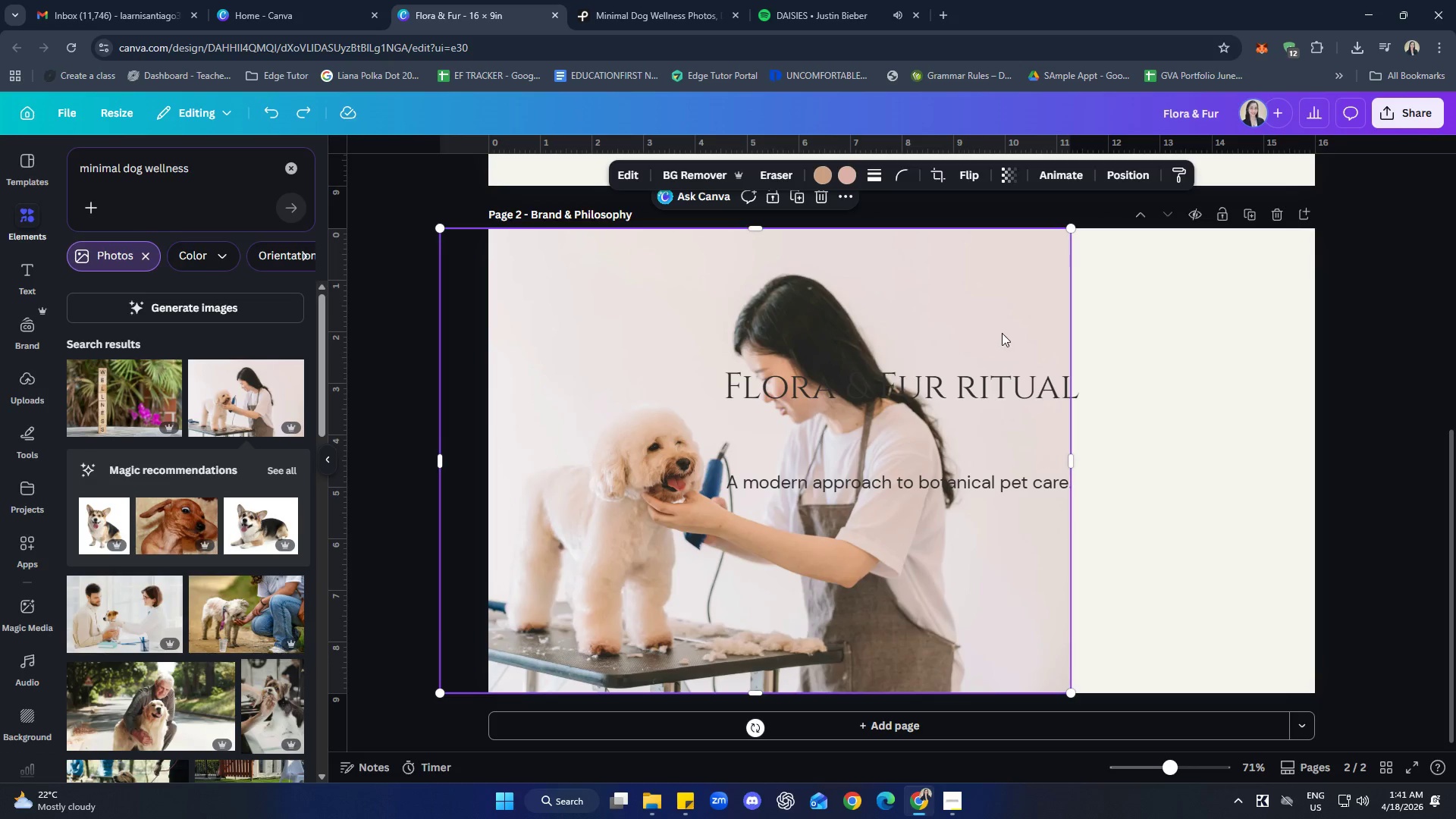 
double_click([1153, 344])
 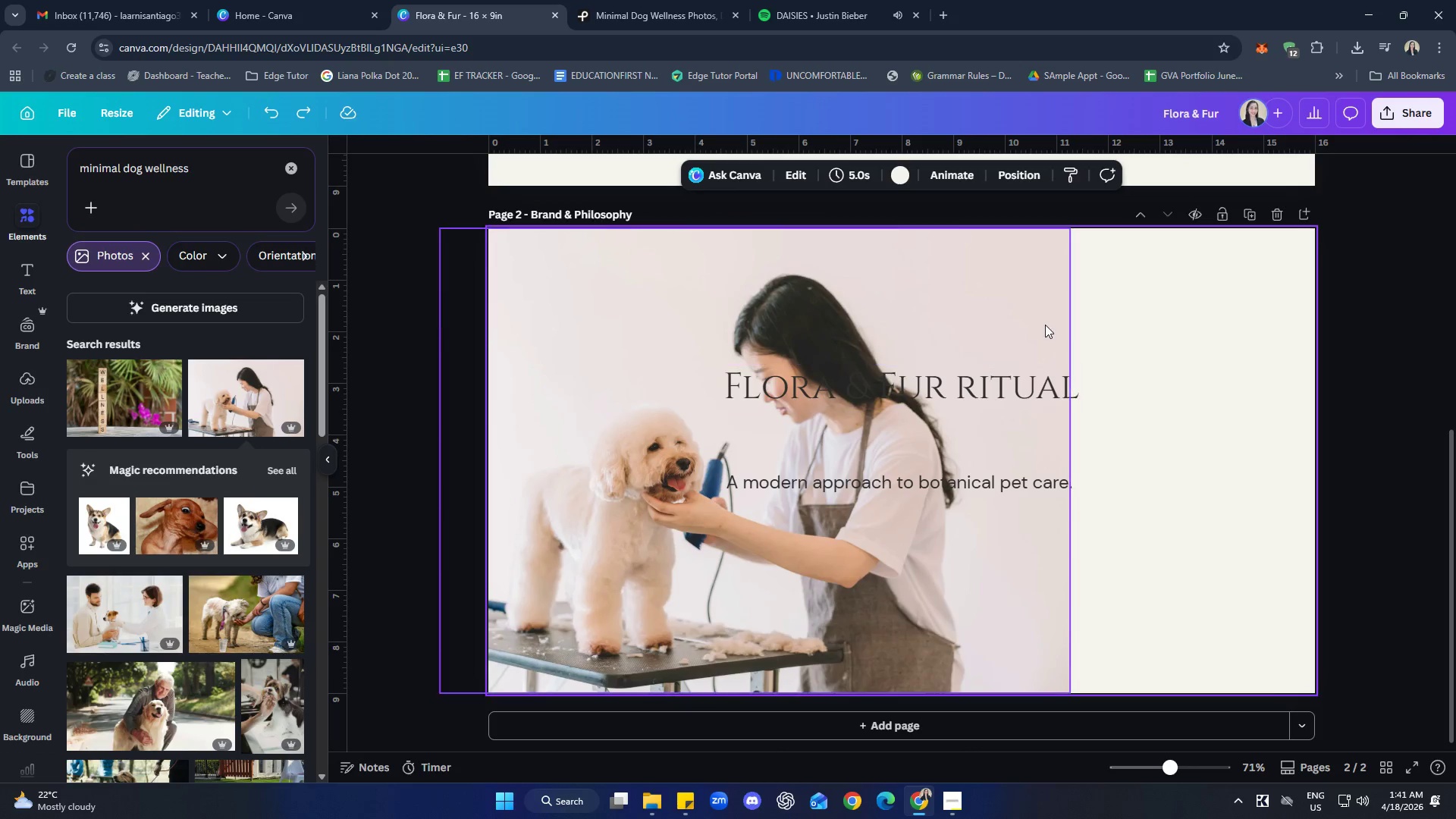 
left_click([1032, 300])
 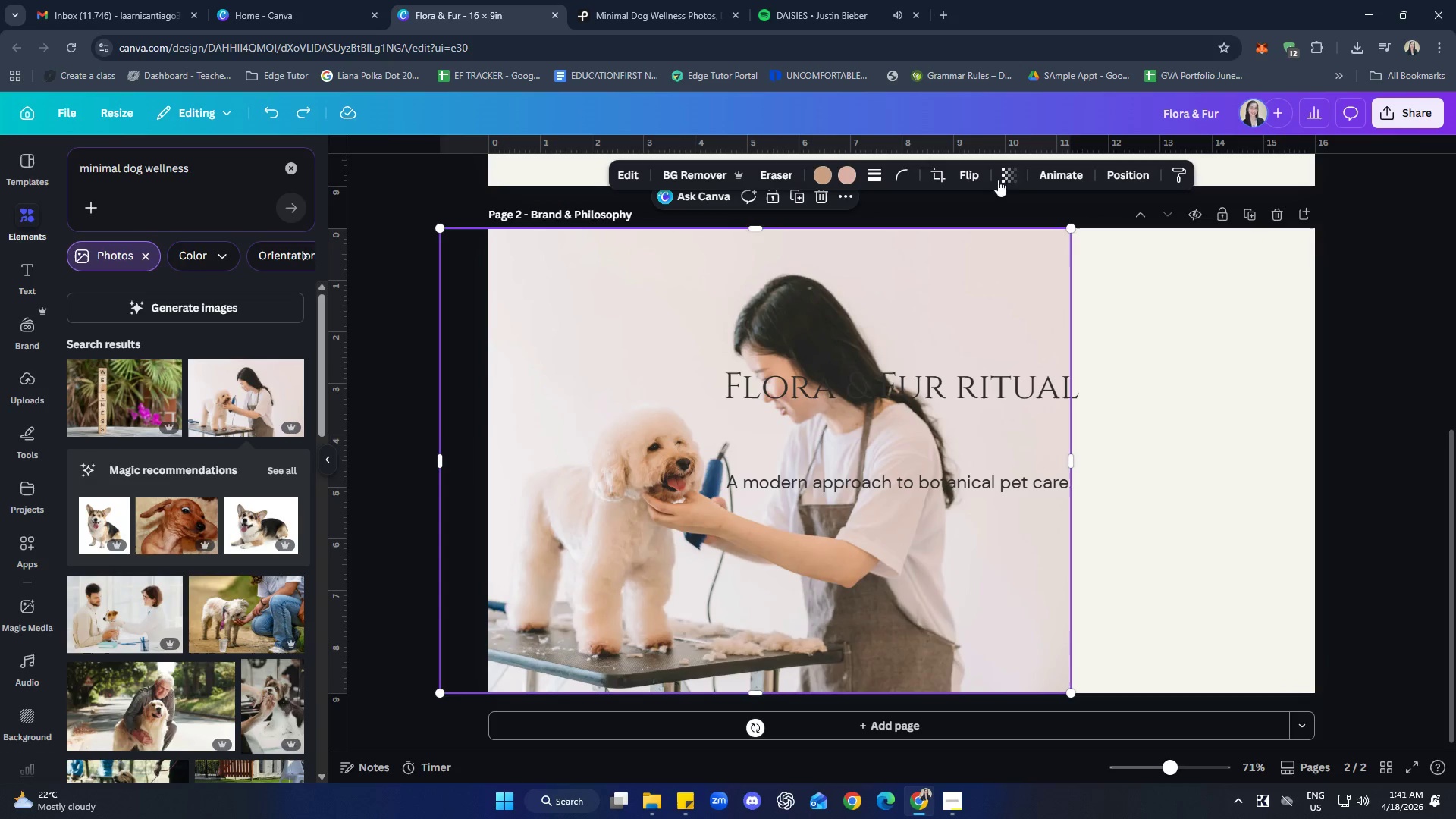 
left_click([999, 171])
 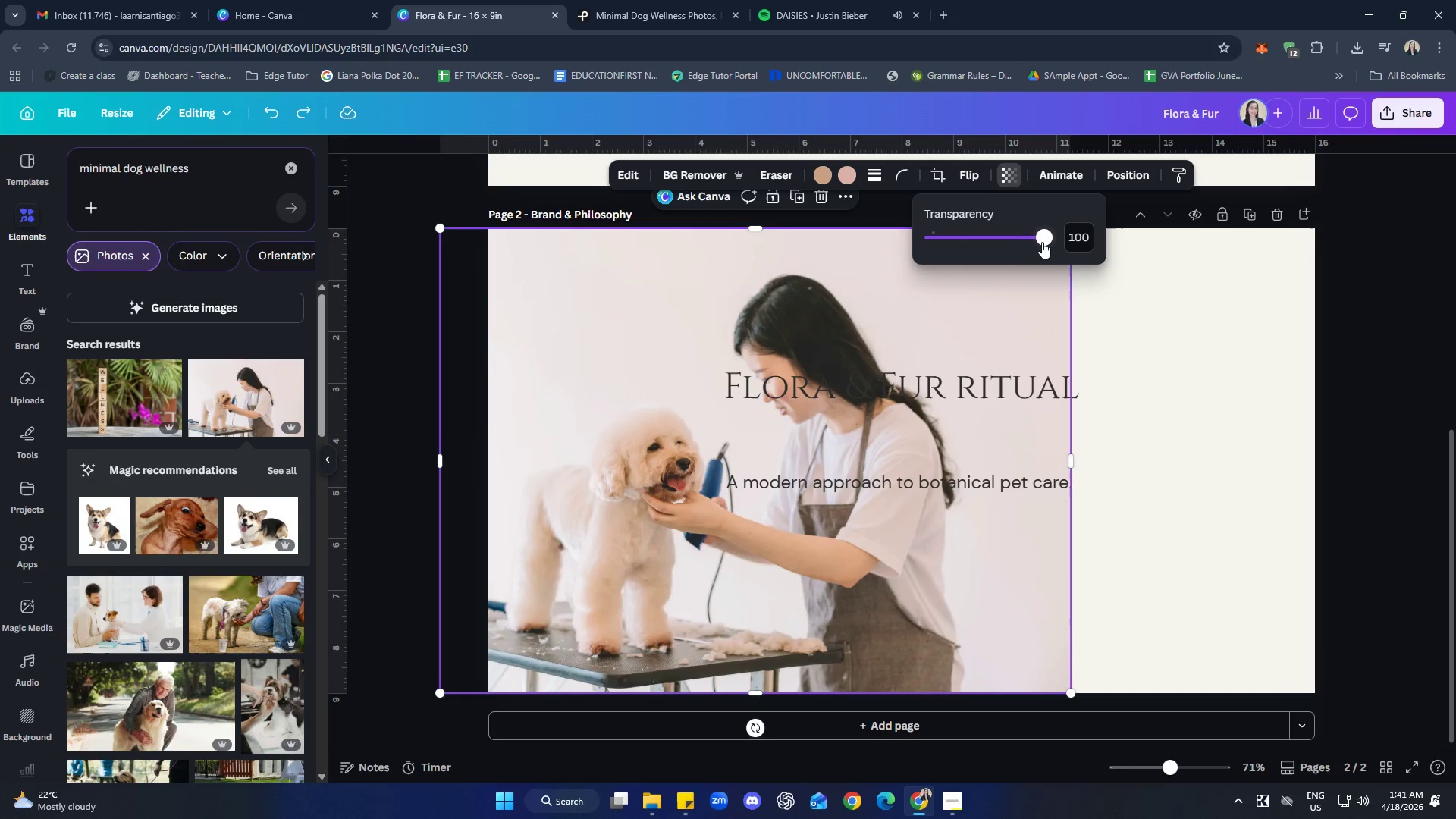 
left_click_drag(start_coordinate=[1041, 235], to_coordinate=[1022, 235])
 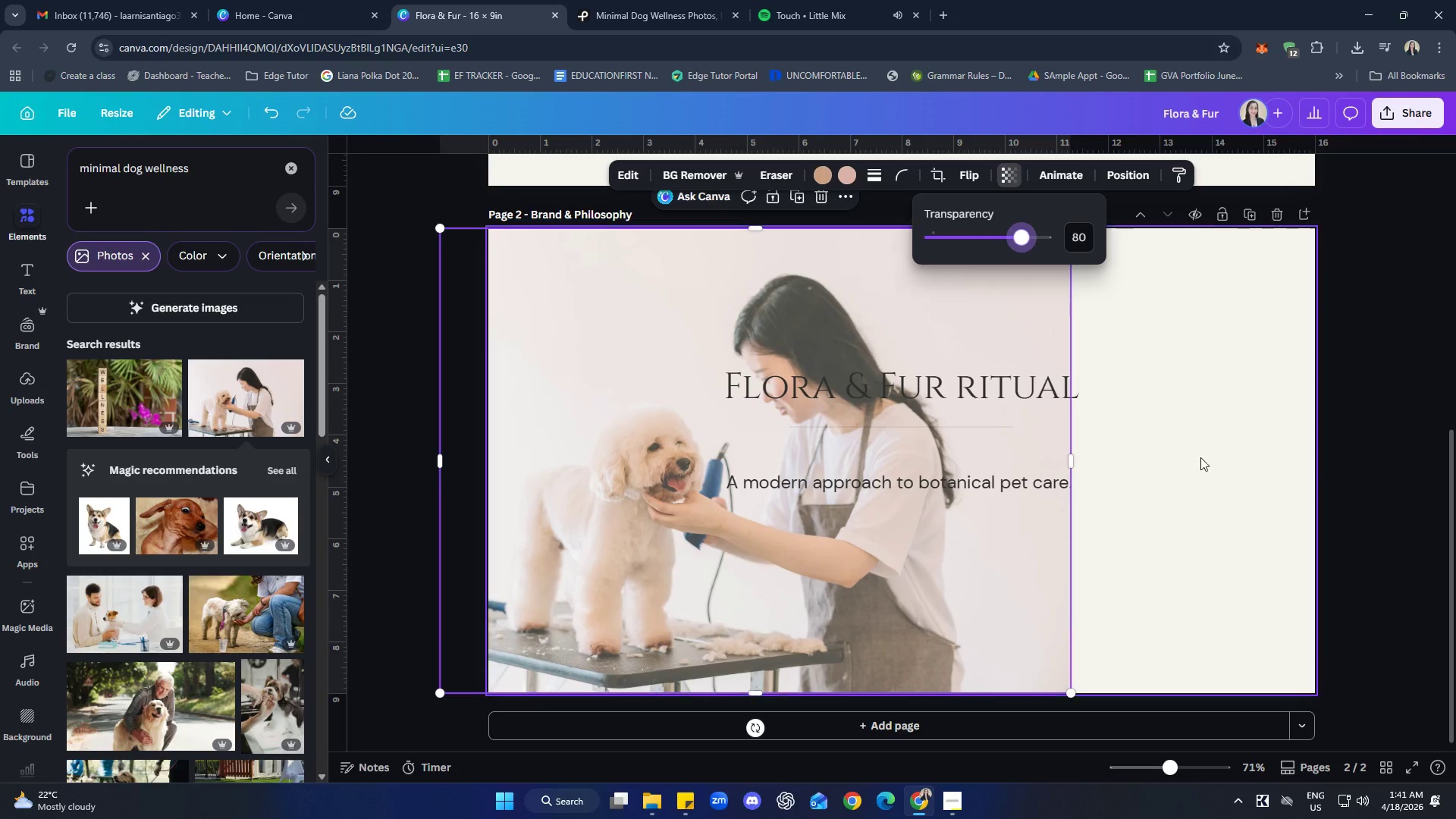 
left_click([1254, 446])
 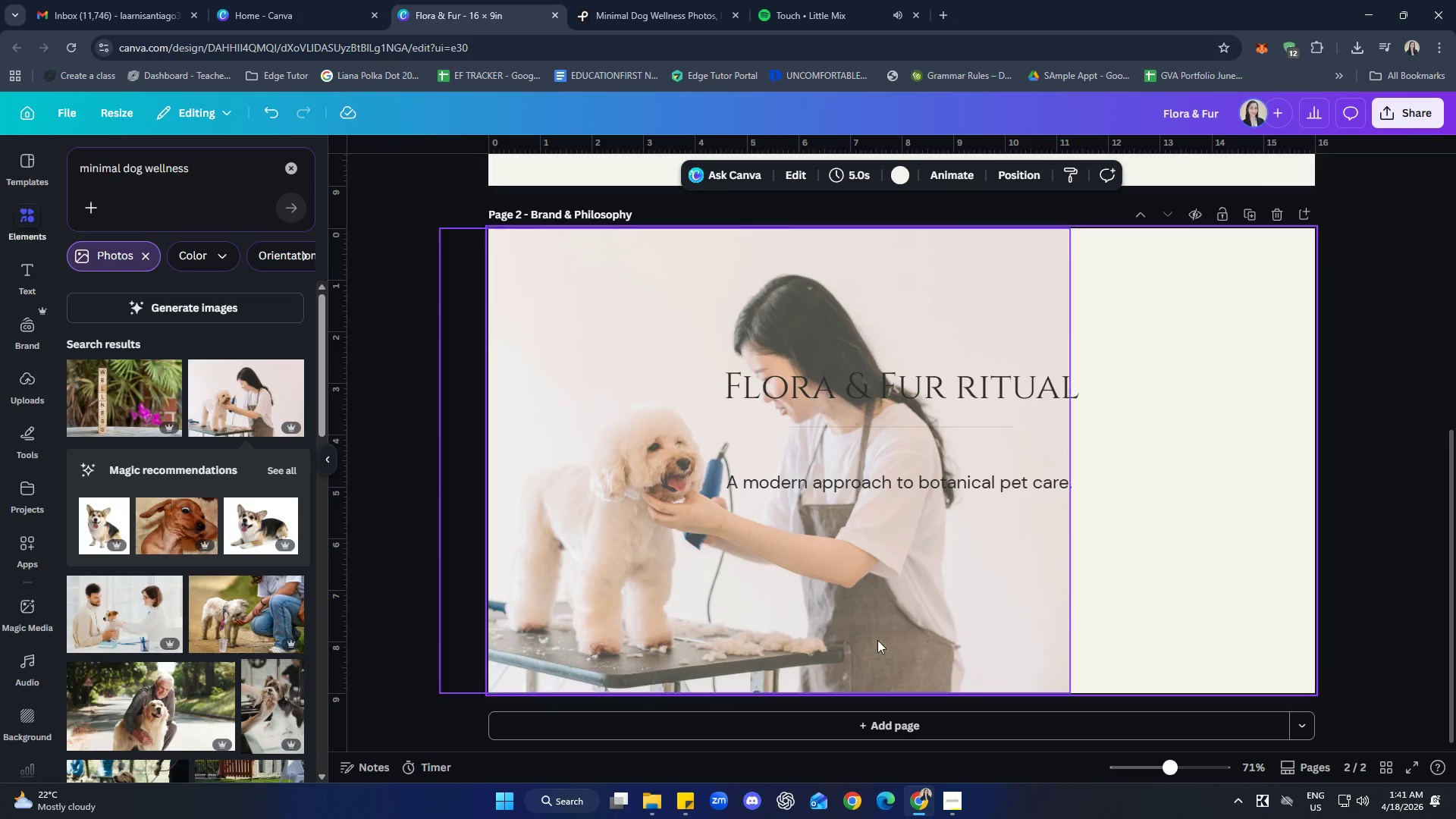 
scroll: coordinate [189, 504], scroll_direction: down, amount: 5.0
 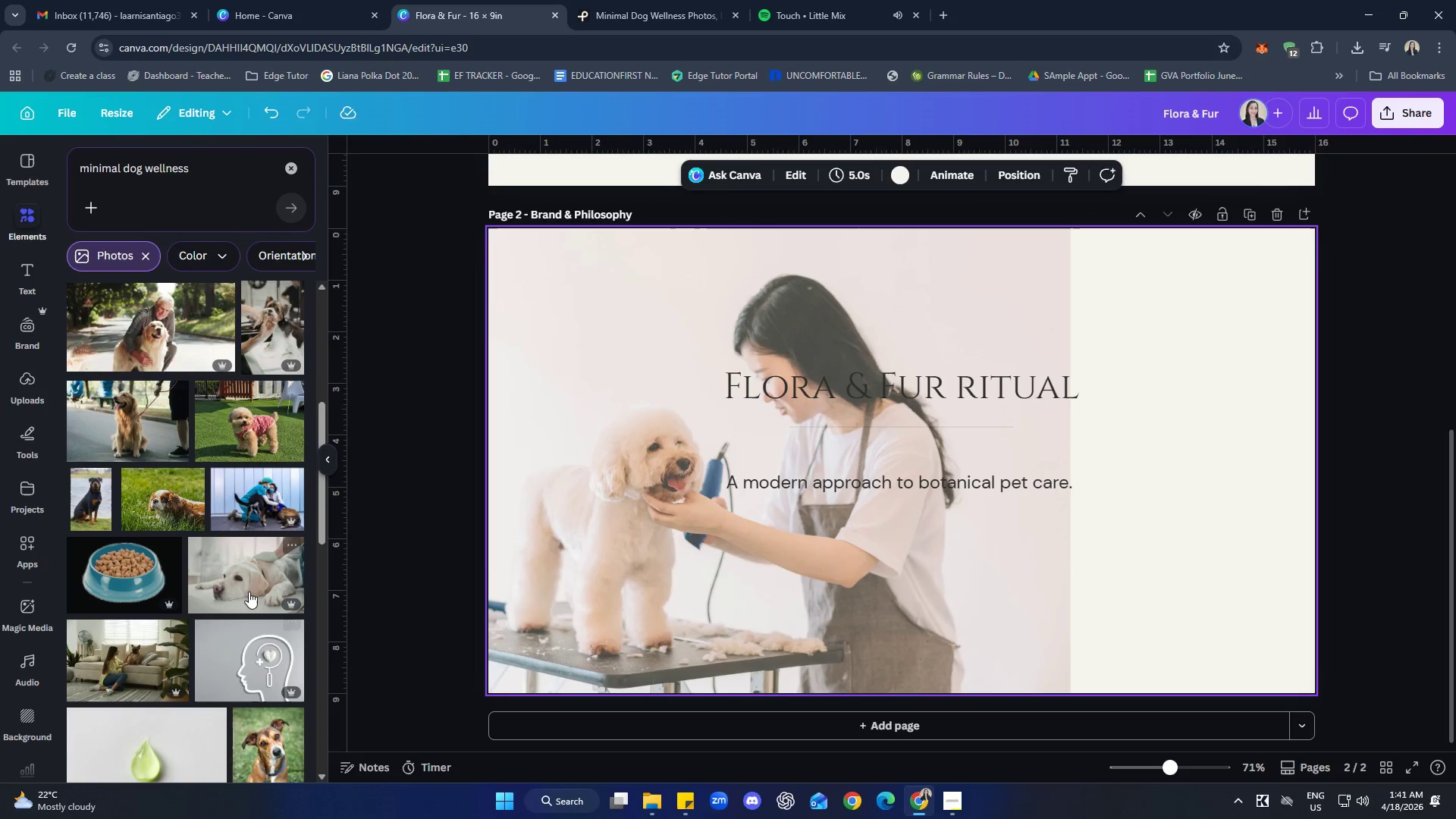 
left_click_drag(start_coordinate=[821, 618], to_coordinate=[826, 617])
 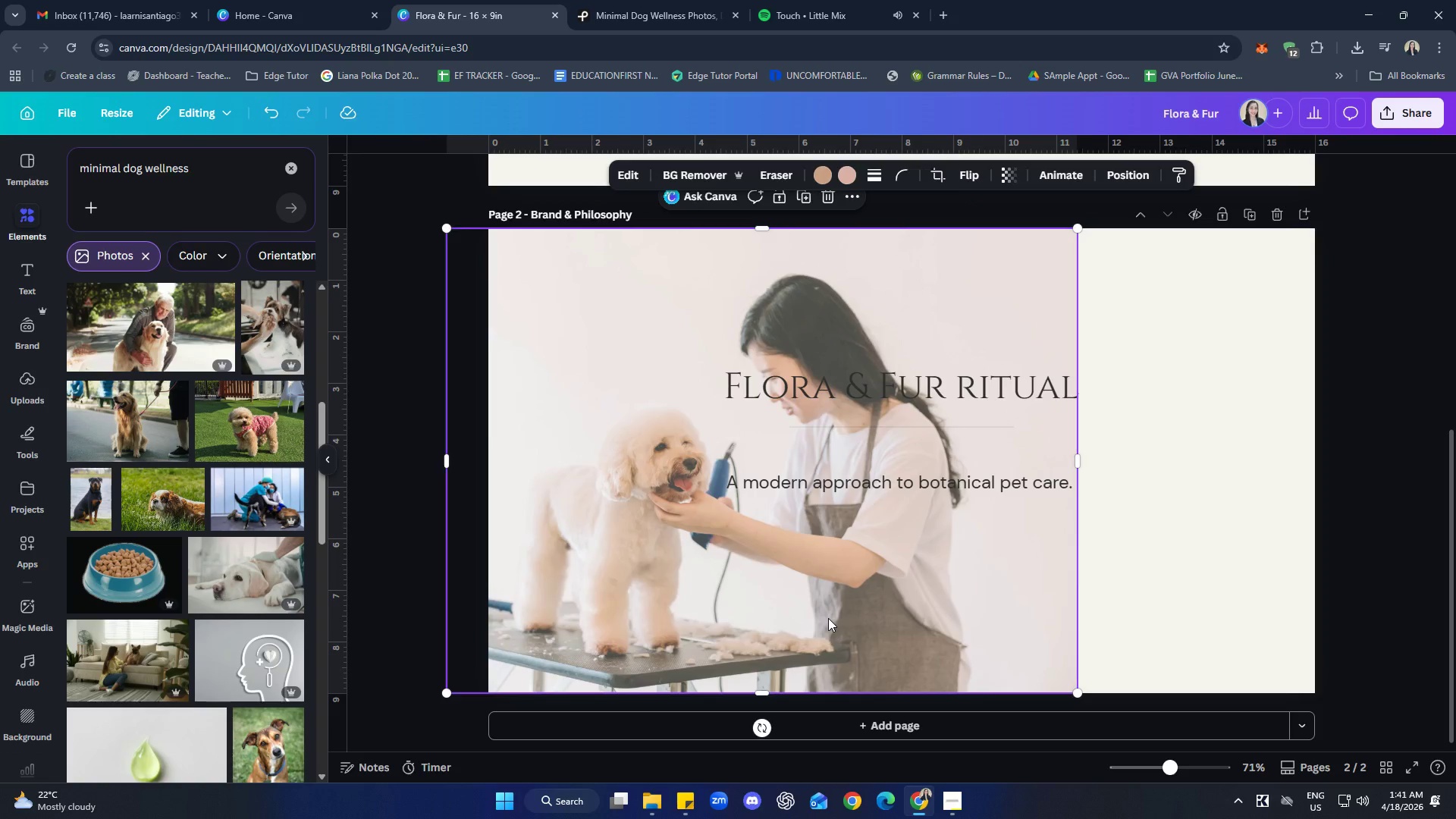 
key(Delete)
 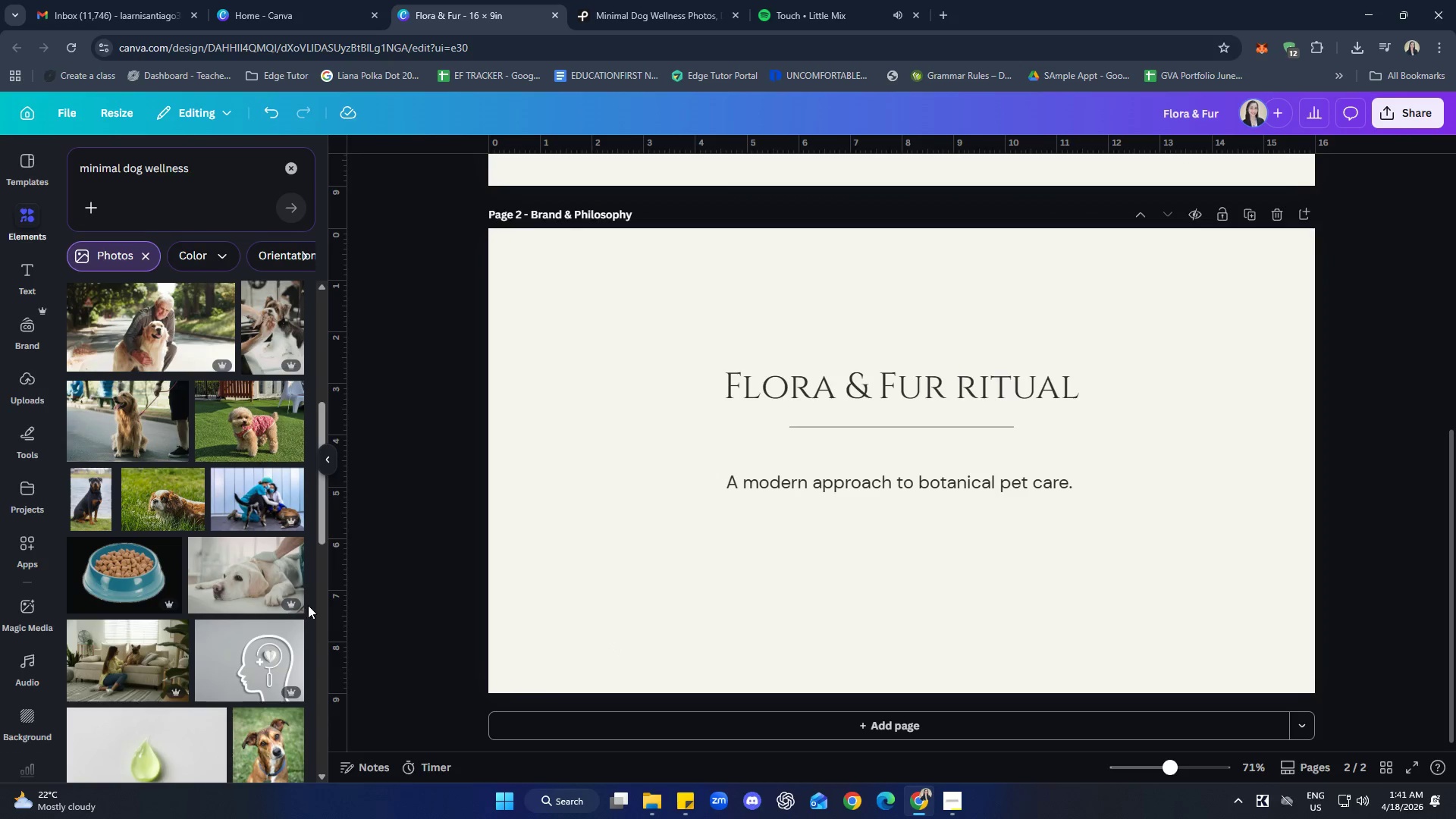 
left_click([234, 585])
 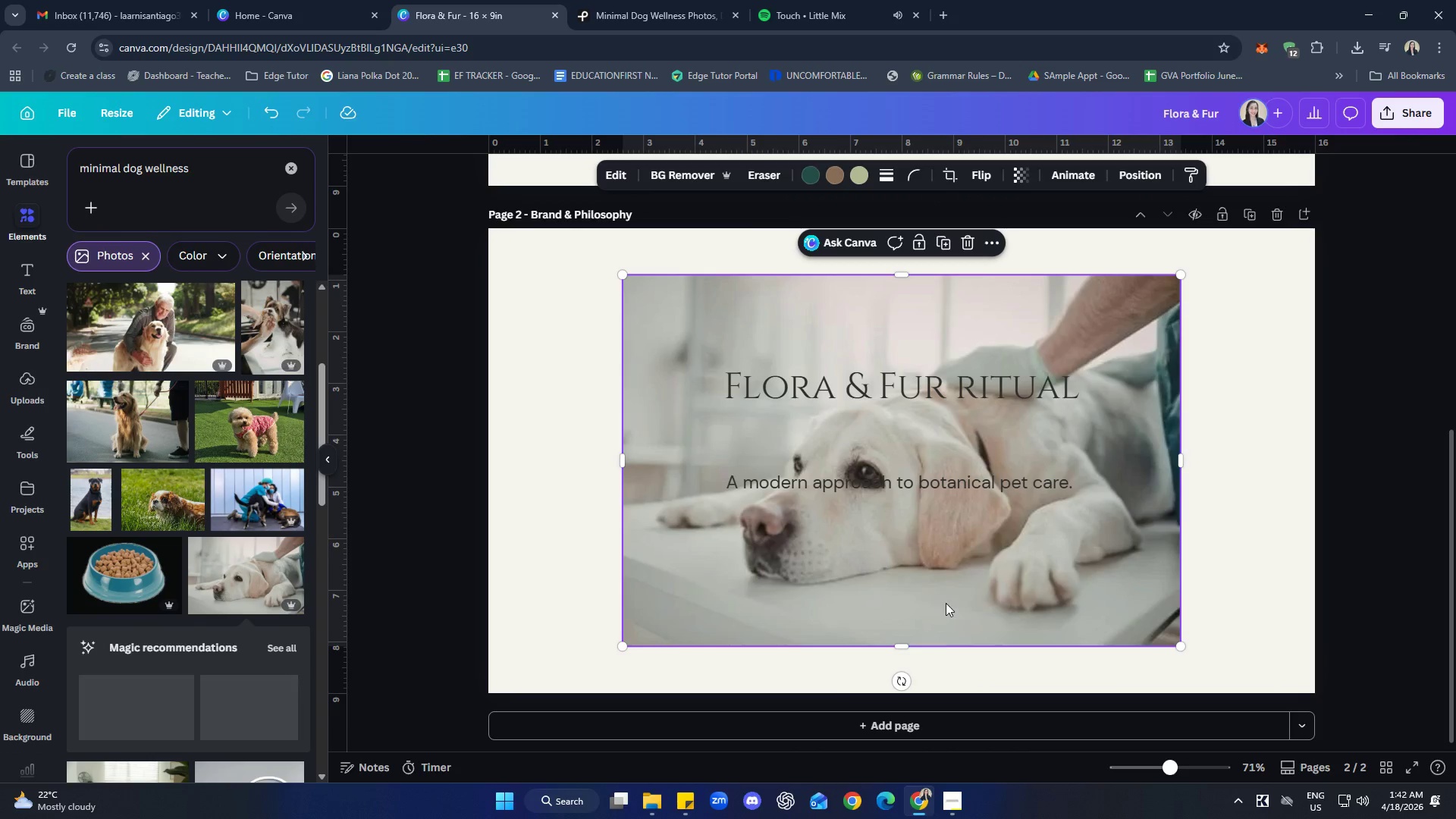 
left_click_drag(start_coordinate=[947, 600], to_coordinate=[812, 550])
 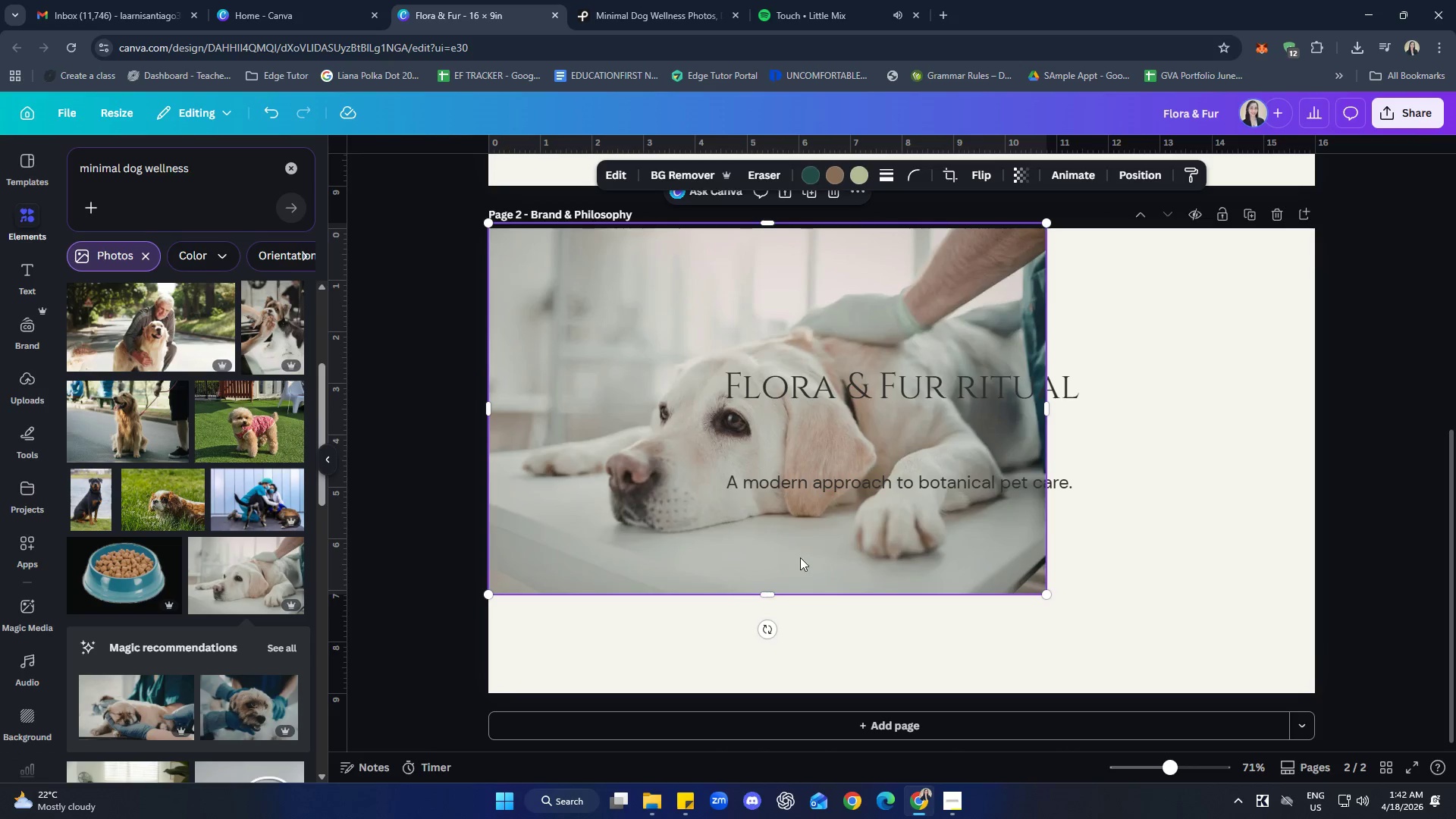 
left_click_drag(start_coordinate=[800, 557], to_coordinate=[802, 562])
 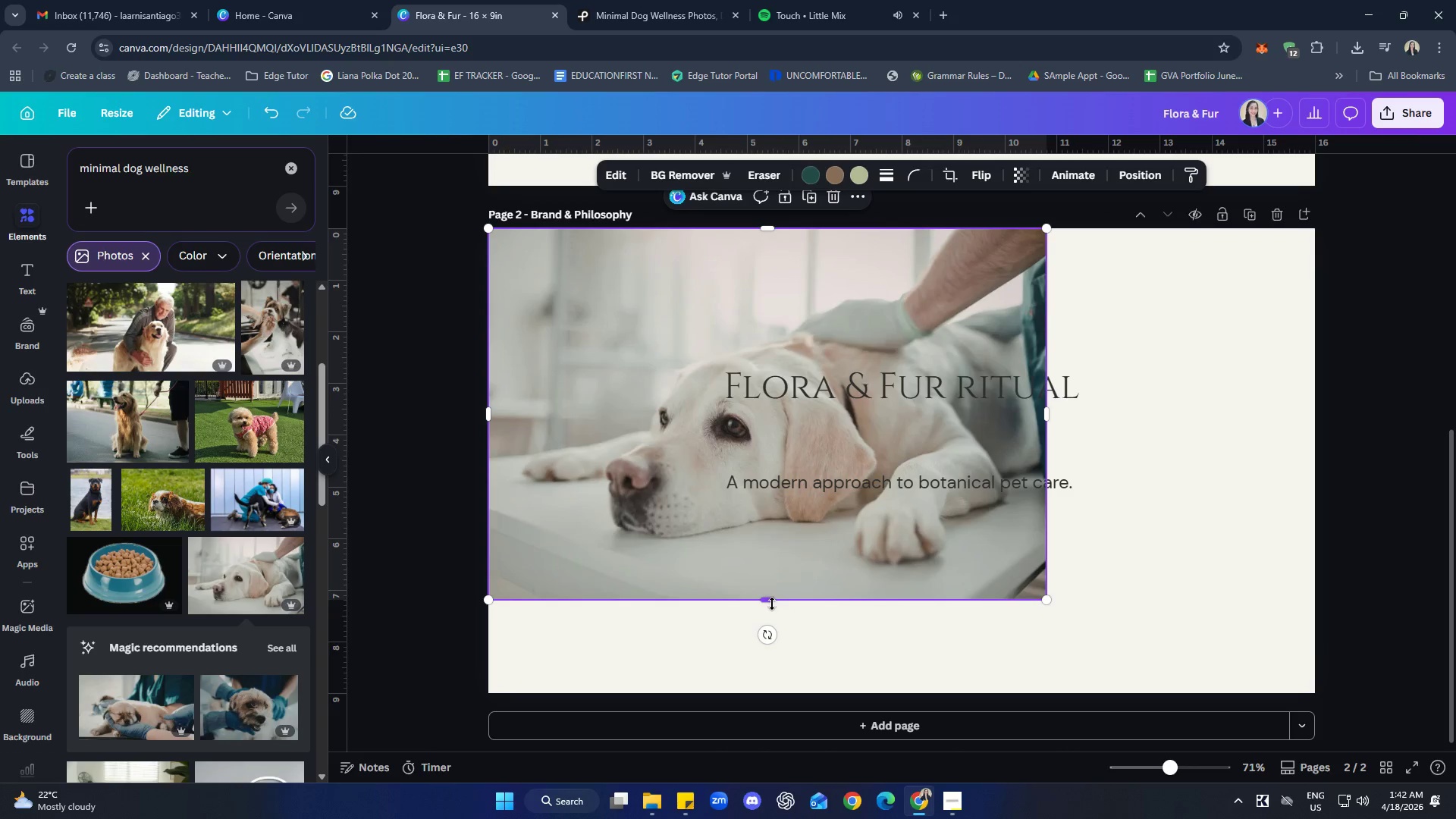 
left_click_drag(start_coordinate=[772, 604], to_coordinate=[773, 693])
 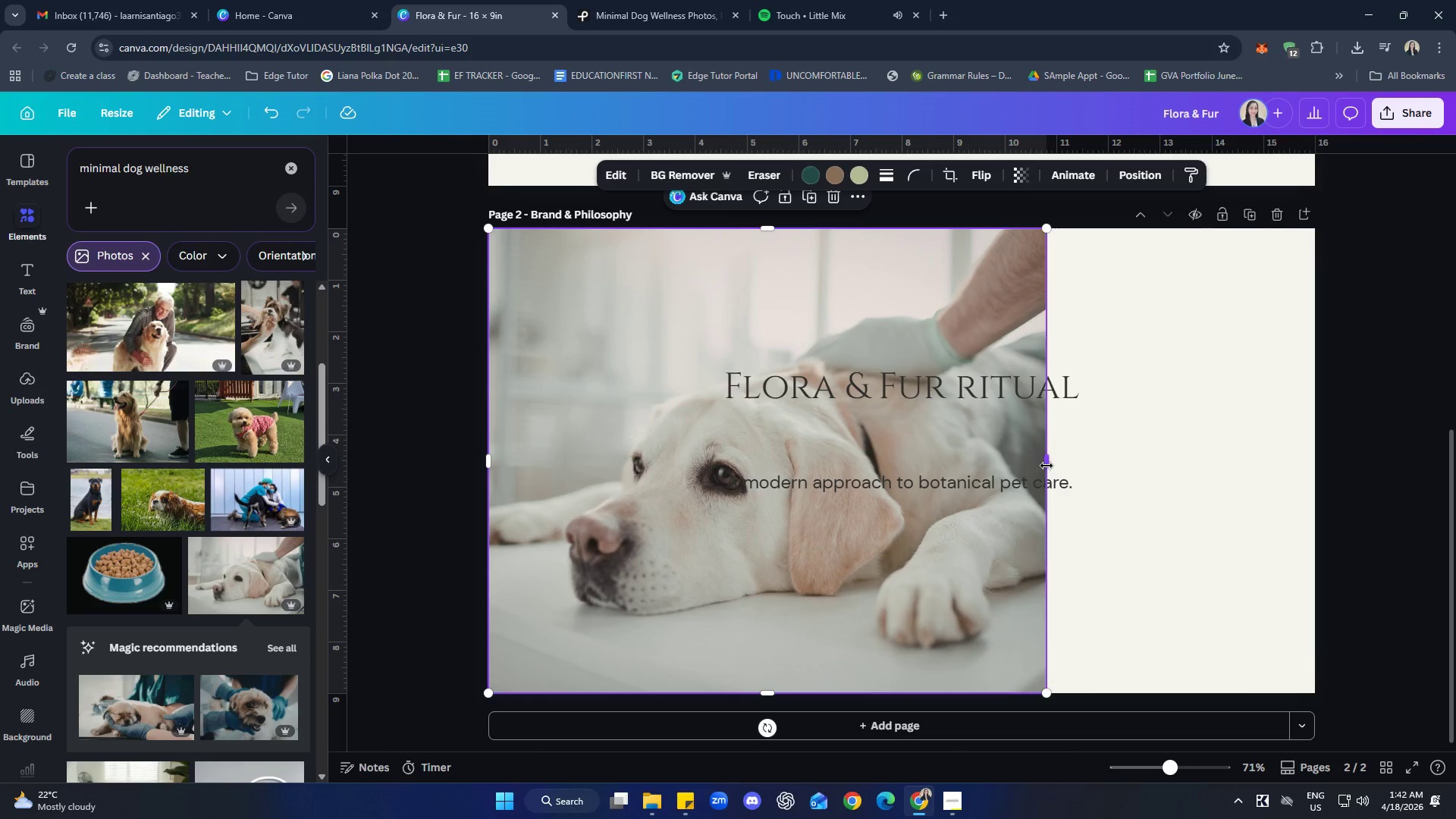 
left_click_drag(start_coordinate=[1046, 466], to_coordinate=[1317, 460])
 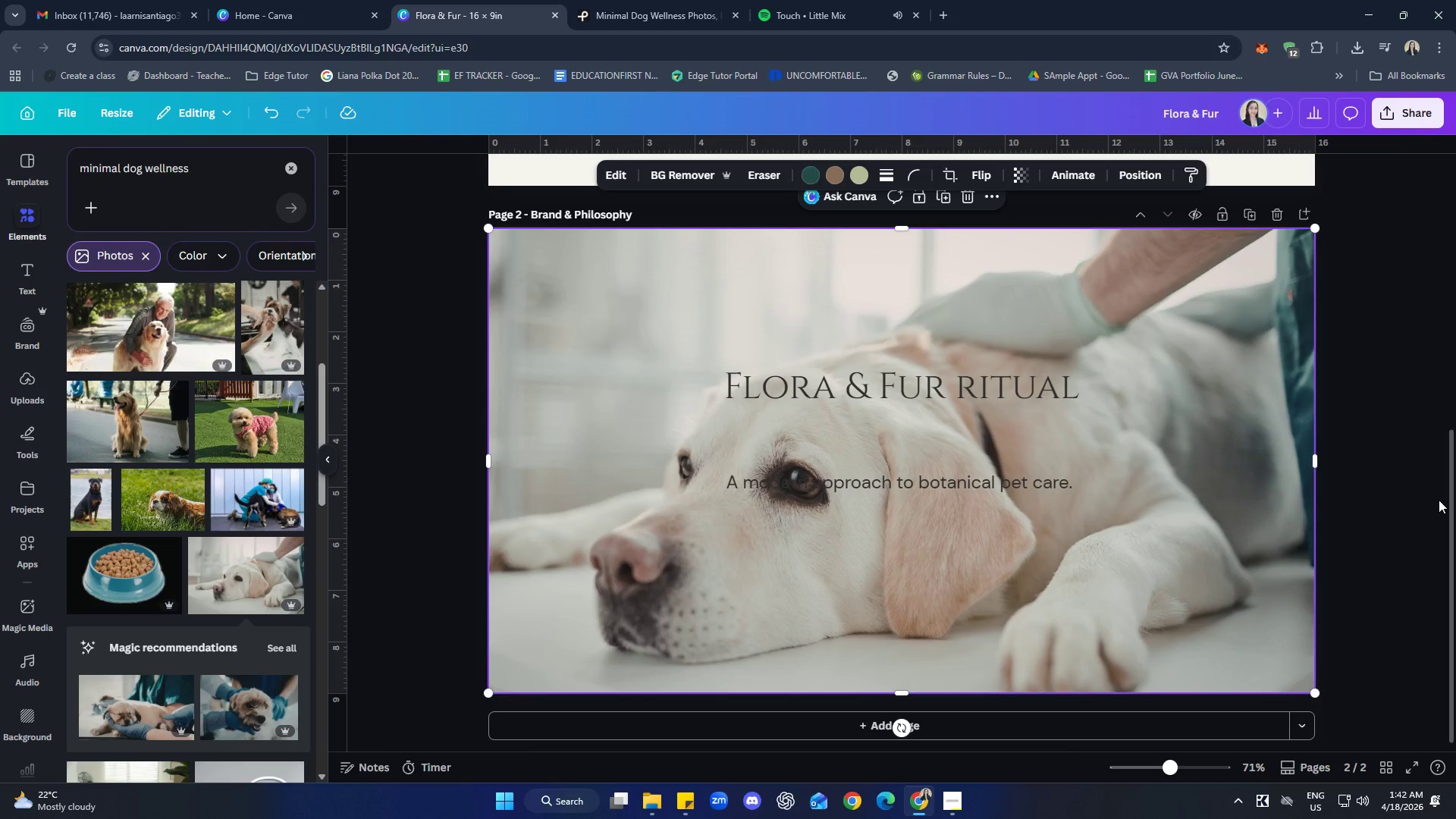 
left_click([1439, 500])
 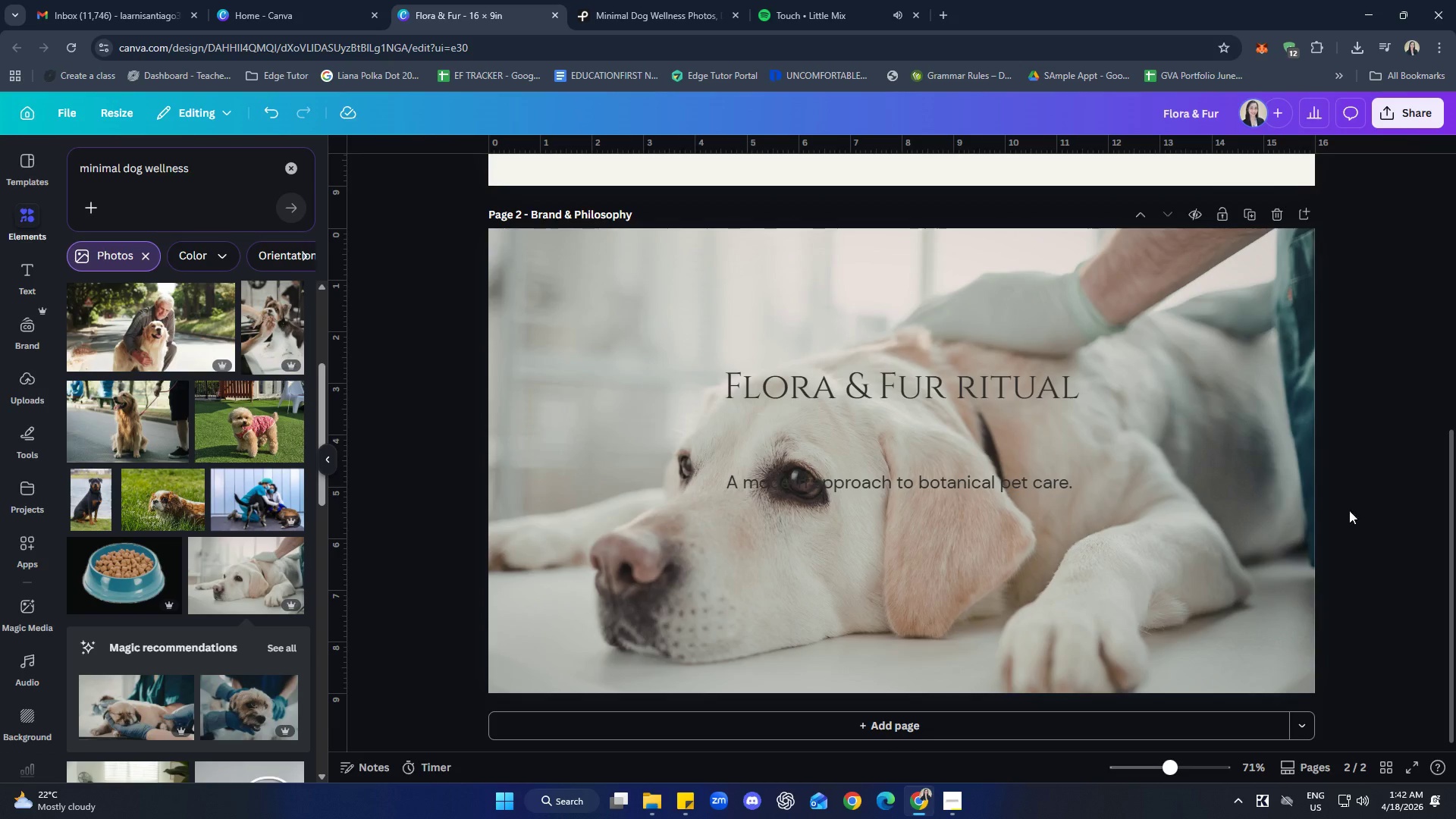 
left_click([1285, 497])
 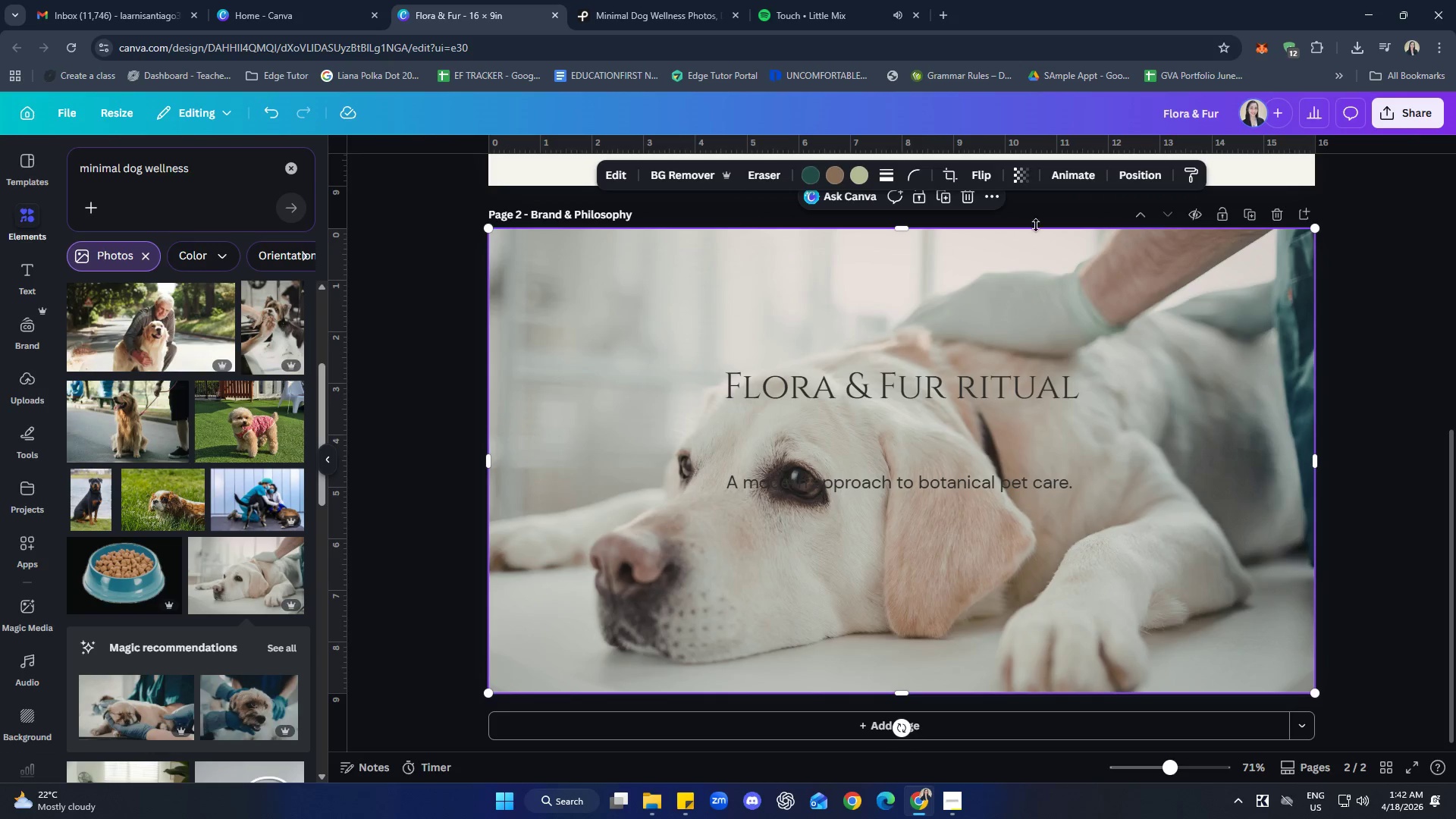 
left_click([1026, 174])
 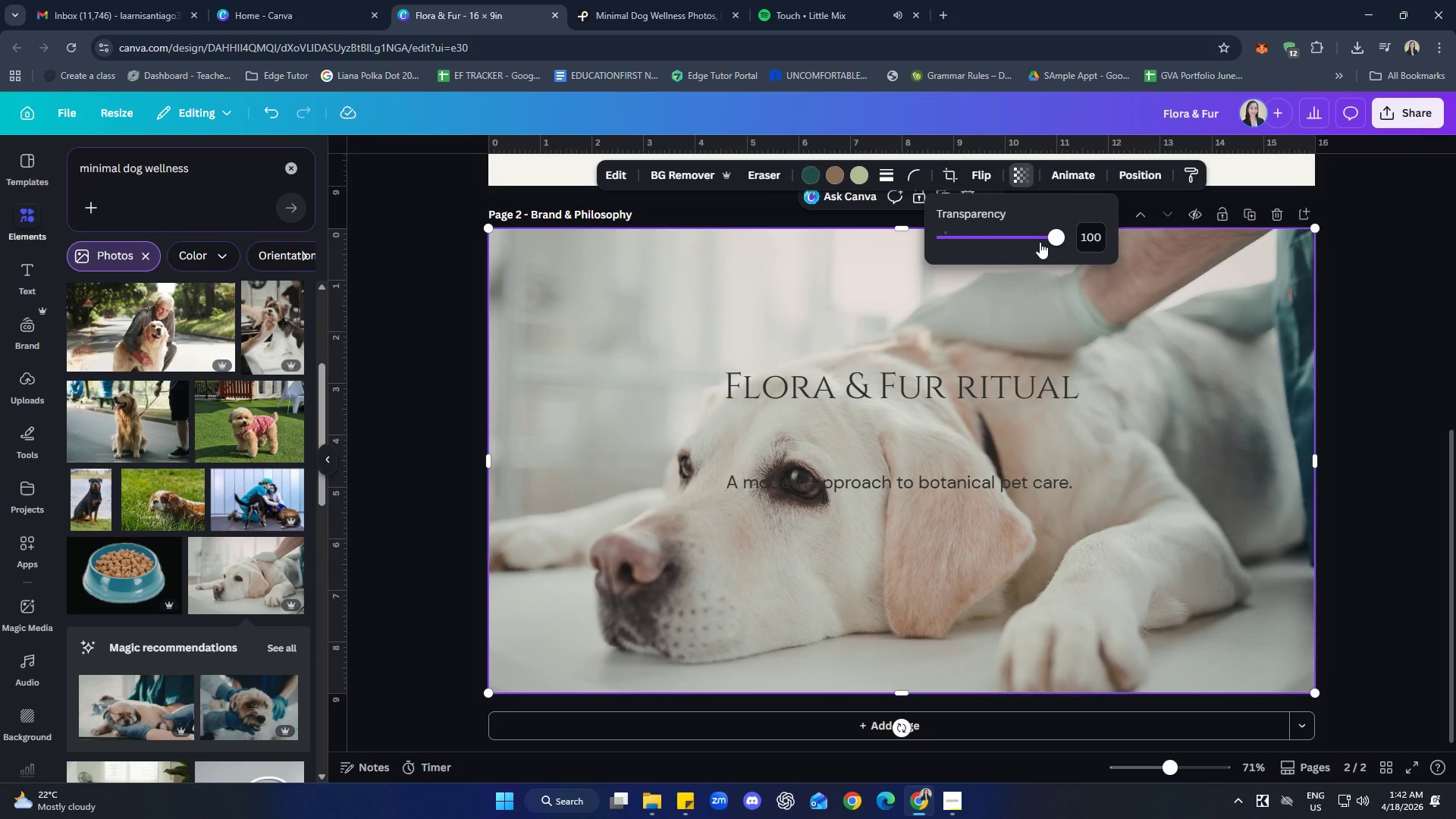 
left_click_drag(start_coordinate=[1046, 240], to_coordinate=[1000, 253])
 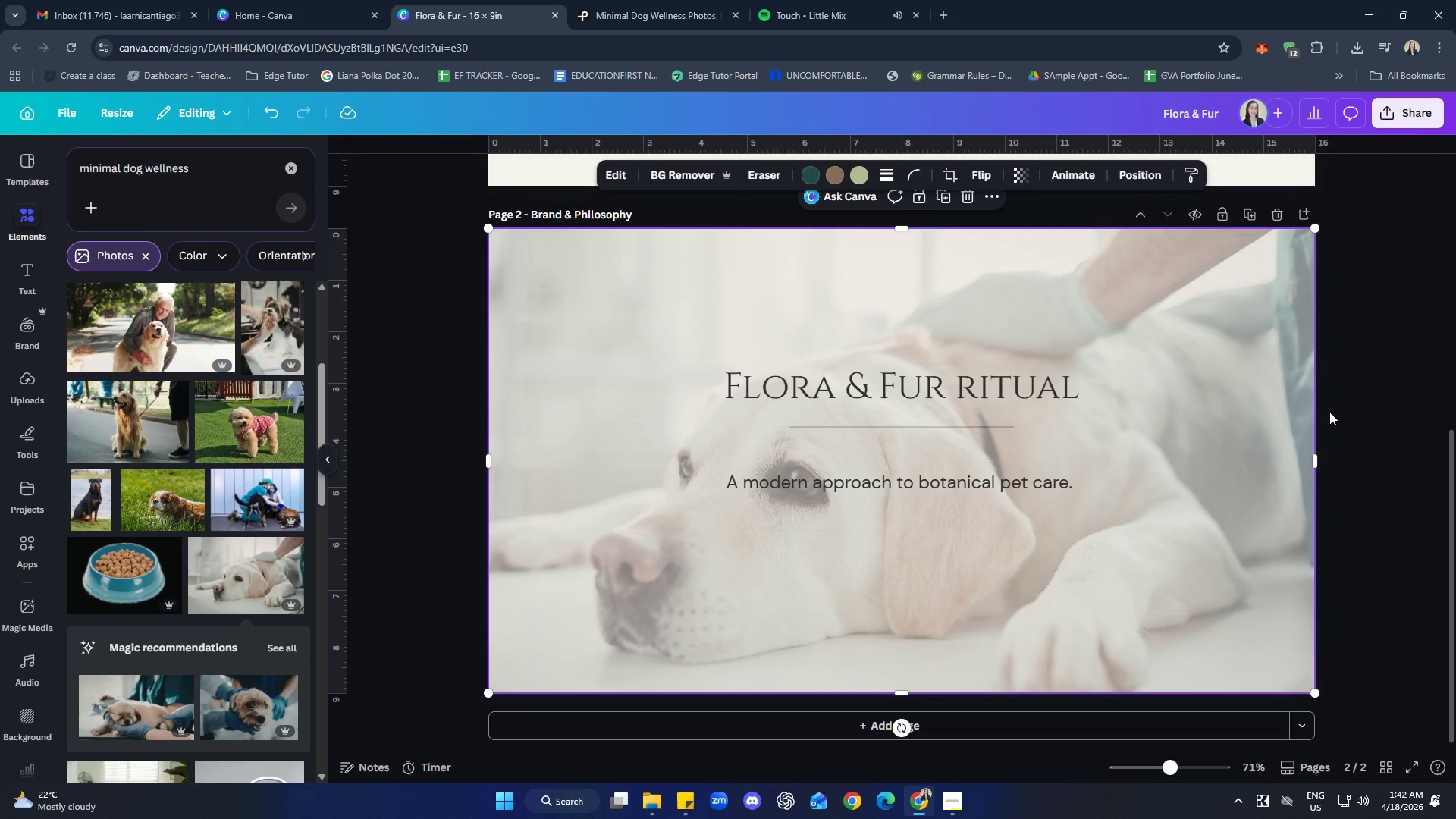 
double_click([1336, 416])
 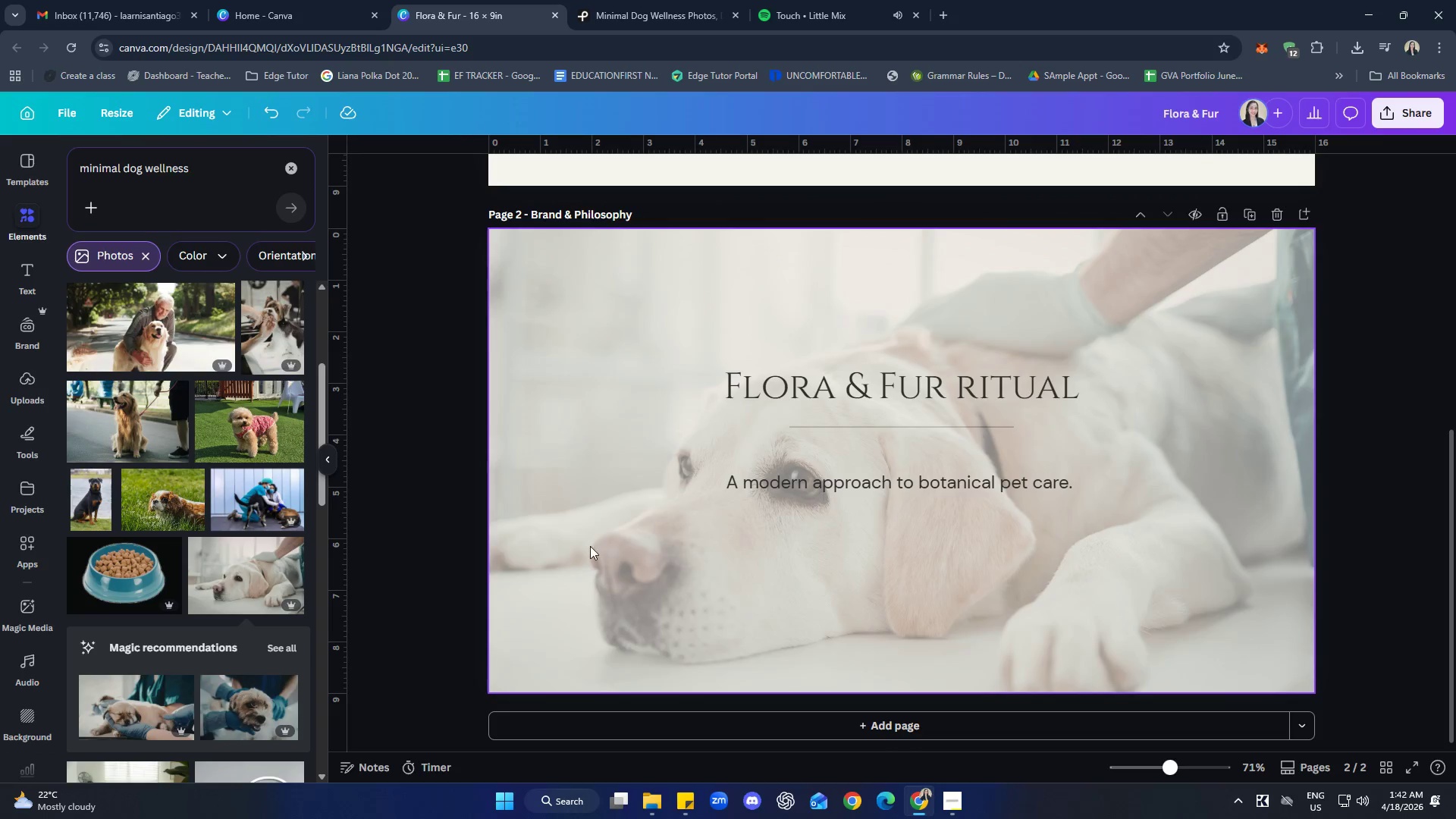 
scroll: coordinate [183, 529], scroll_direction: down, amount: 2.0
 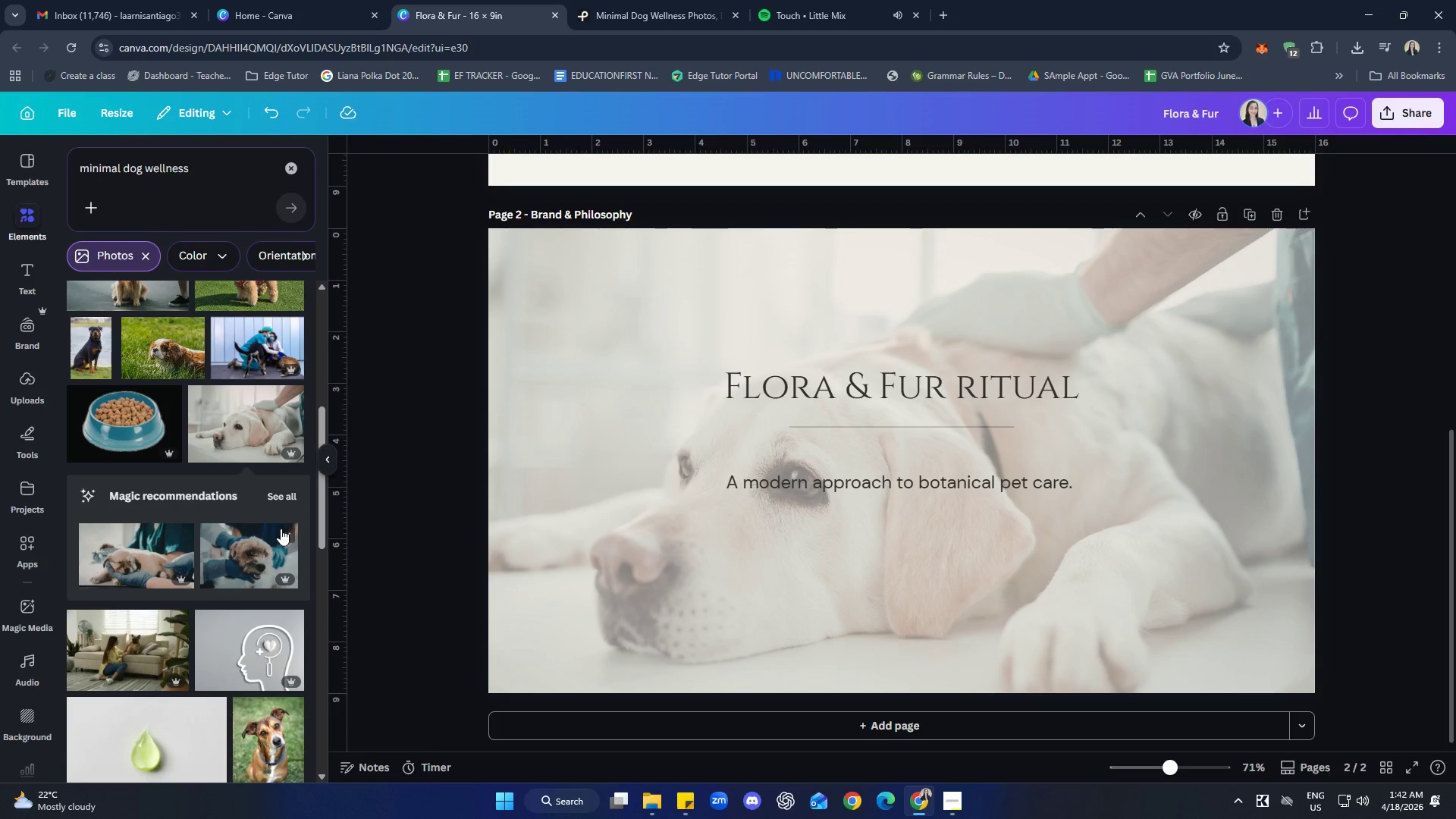 
left_click([278, 496])
 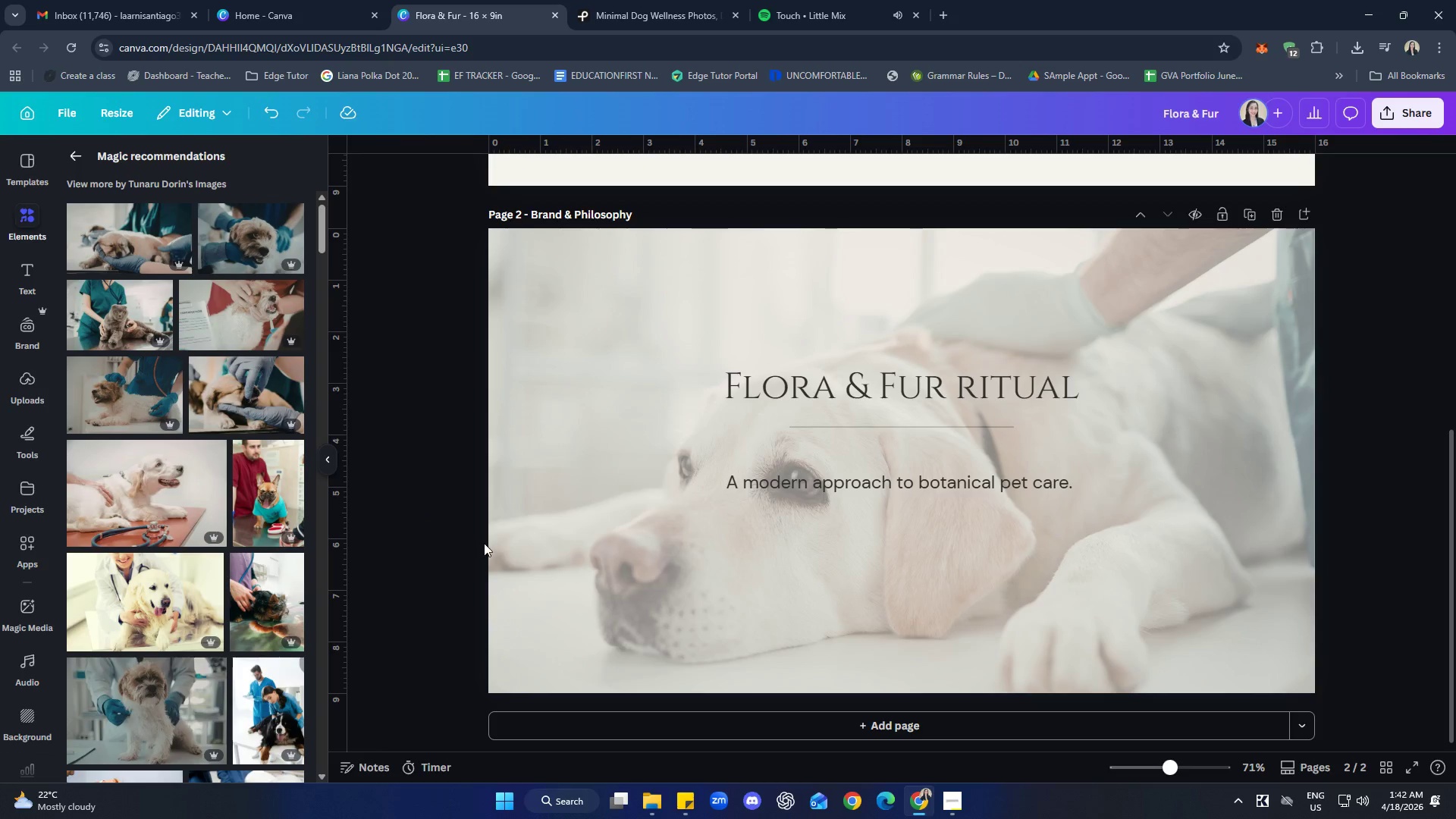 
scroll: coordinate [212, 366], scroll_direction: down, amount: 5.0
 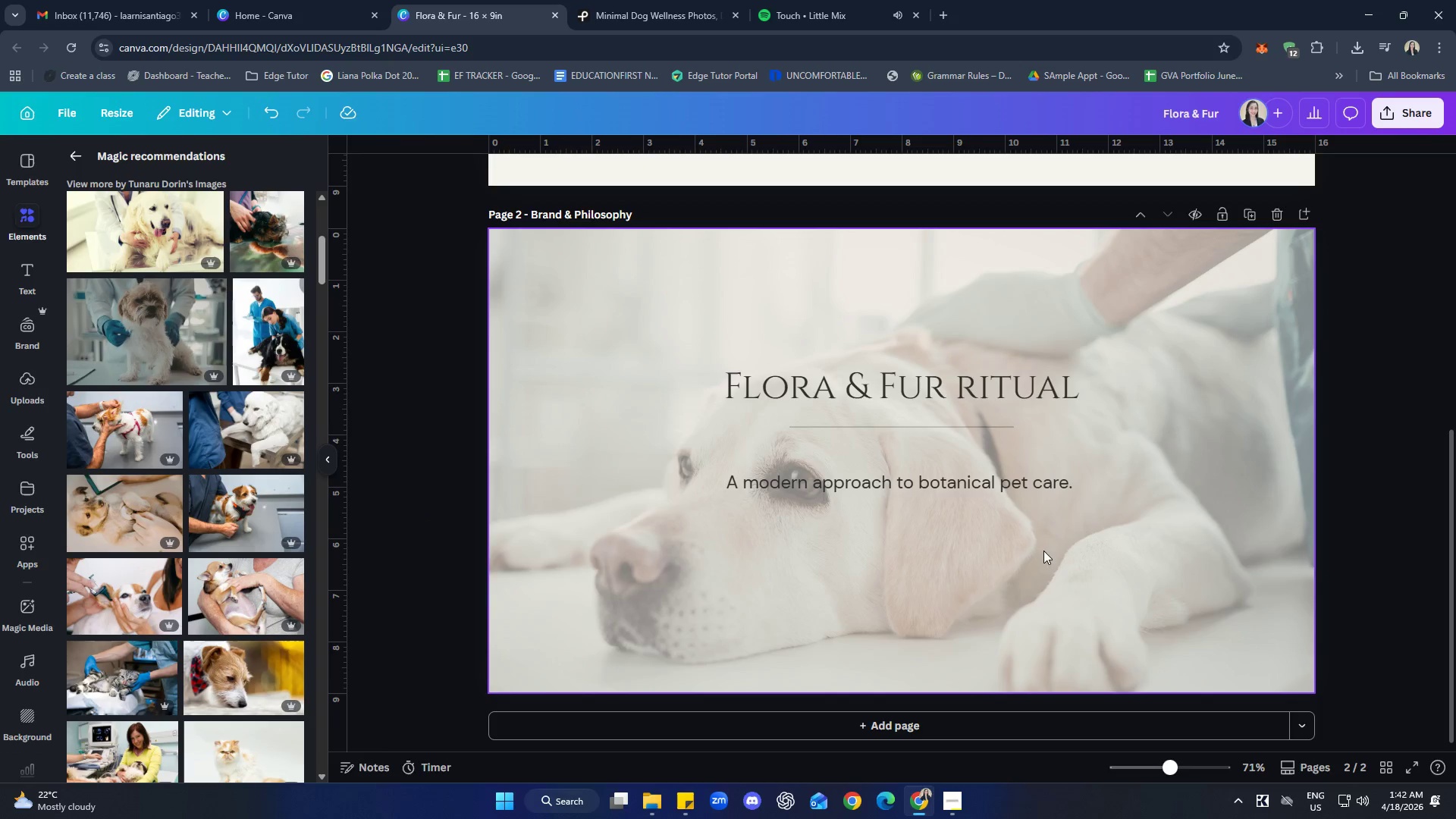 
left_click([1388, 420])
 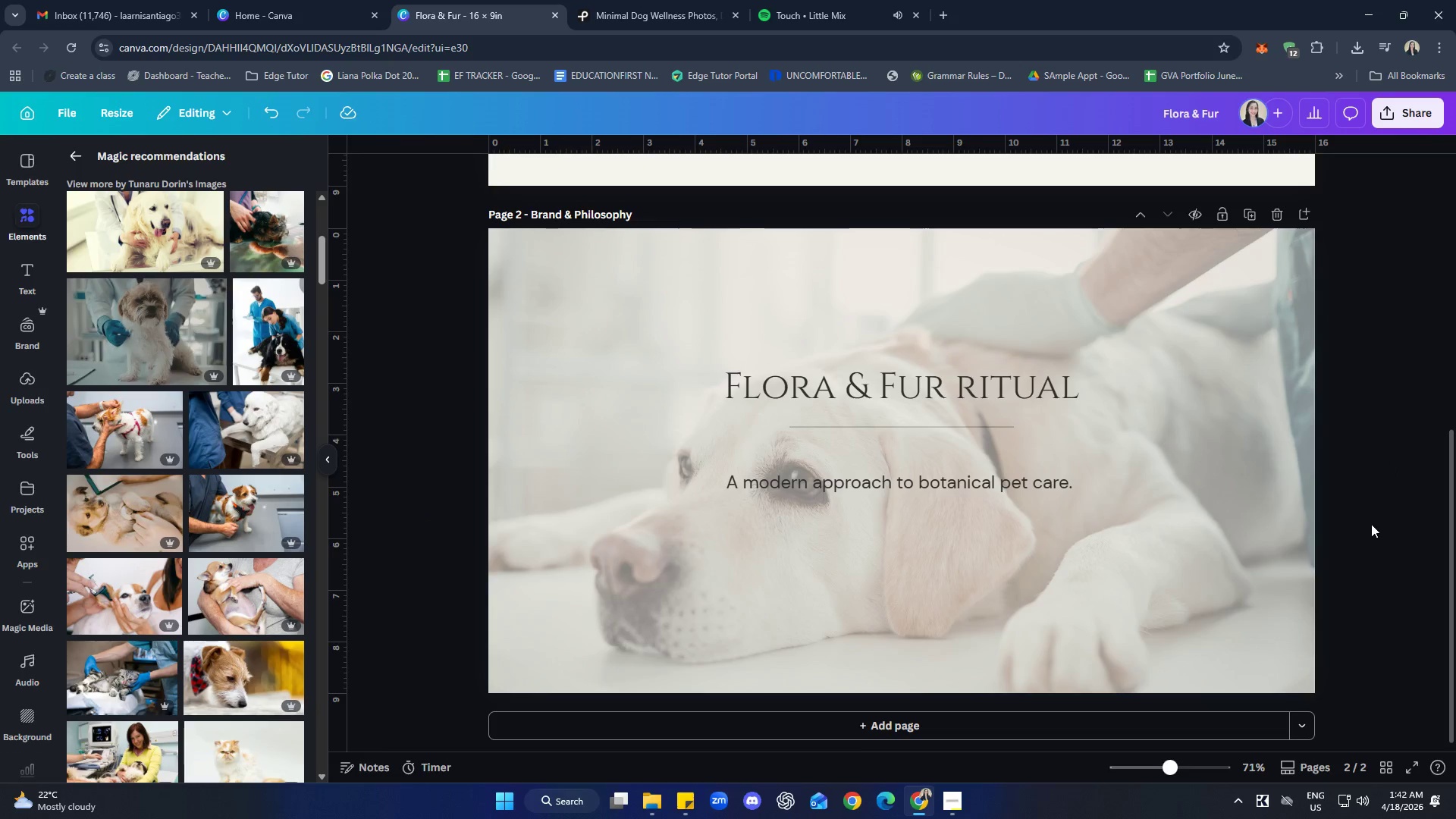 
scroll: coordinate [1370, 529], scroll_direction: down, amount: 1.0
 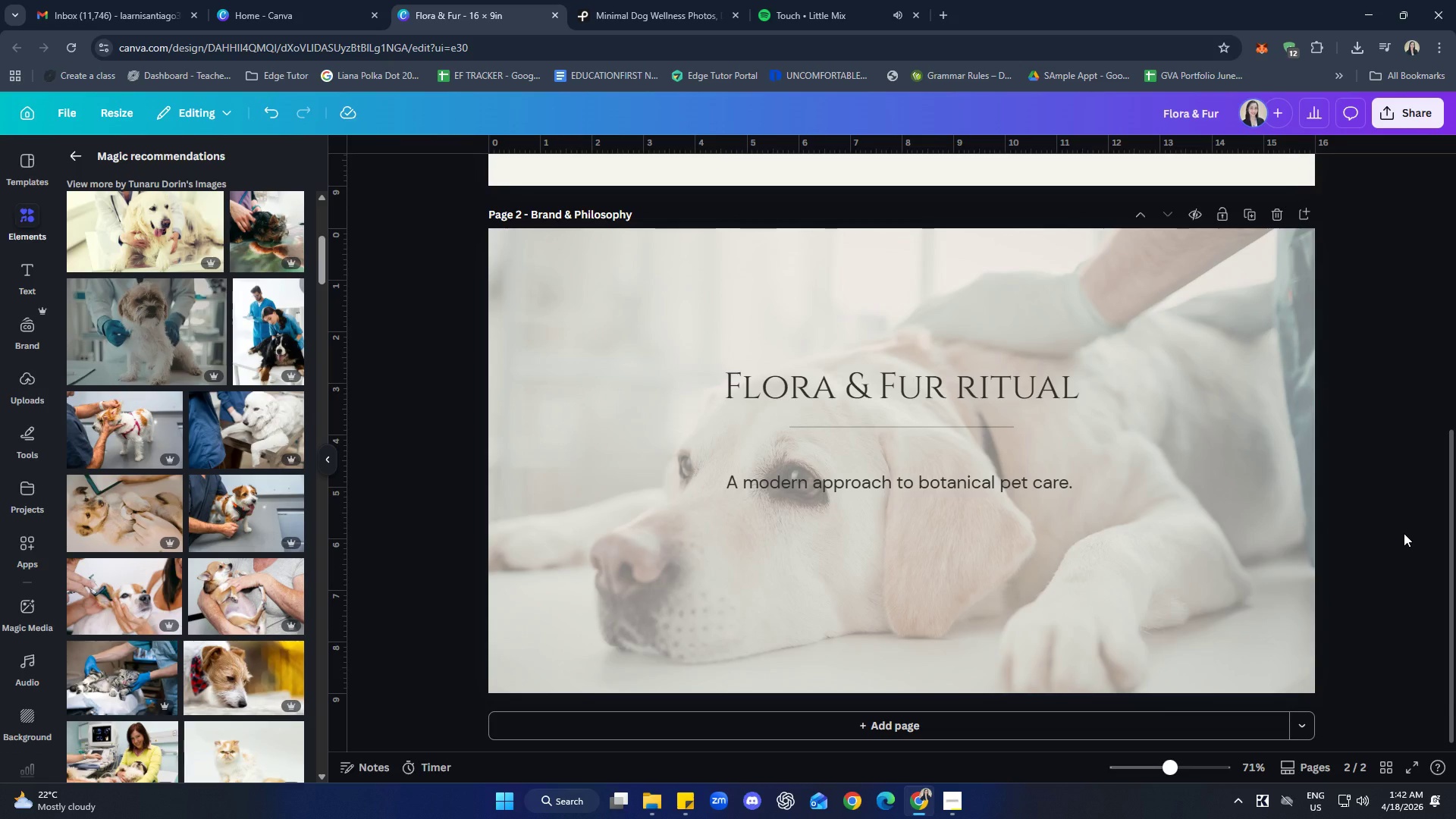 
wait(18.16)
 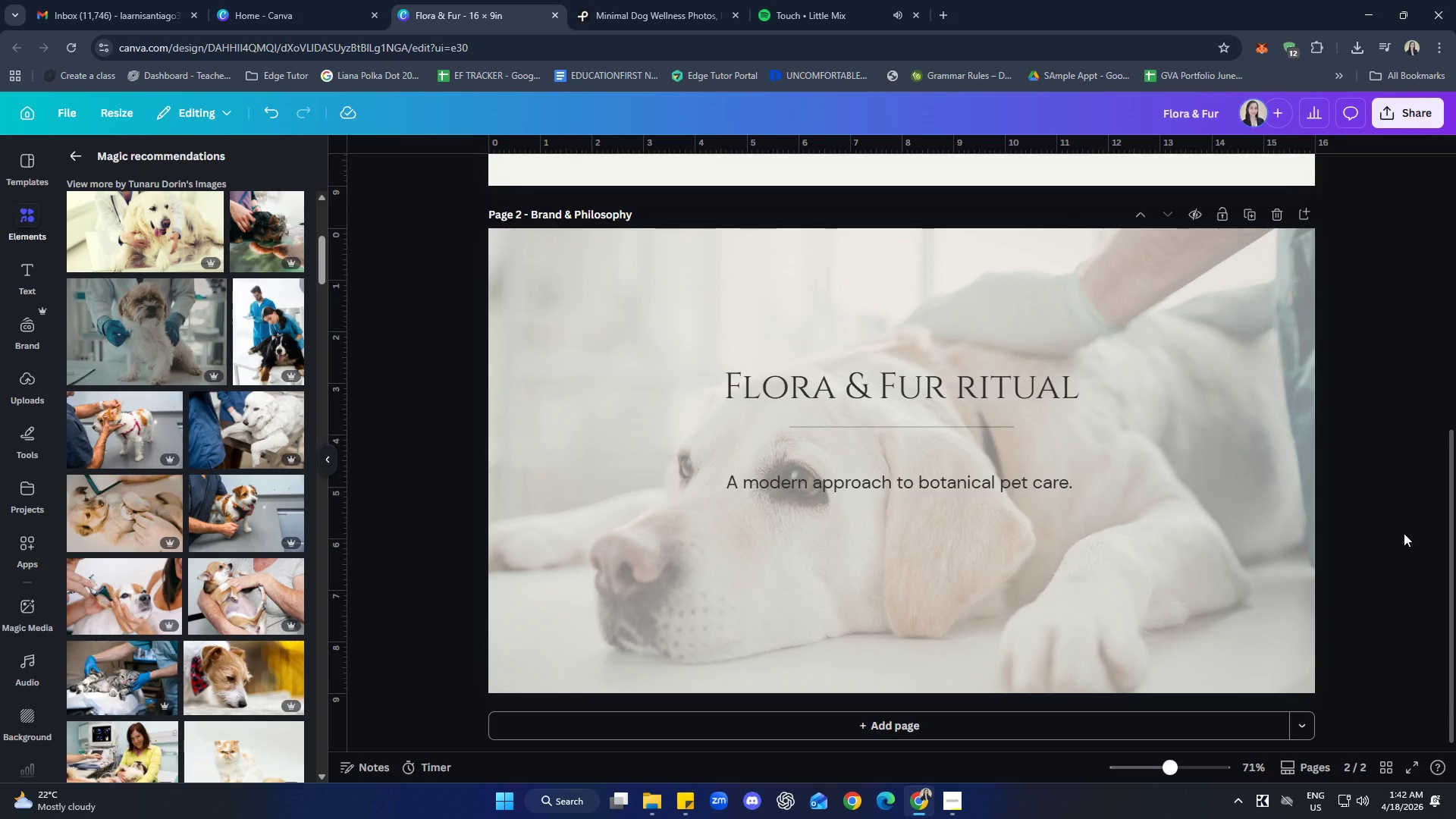 
mouse_move([218, 612])
 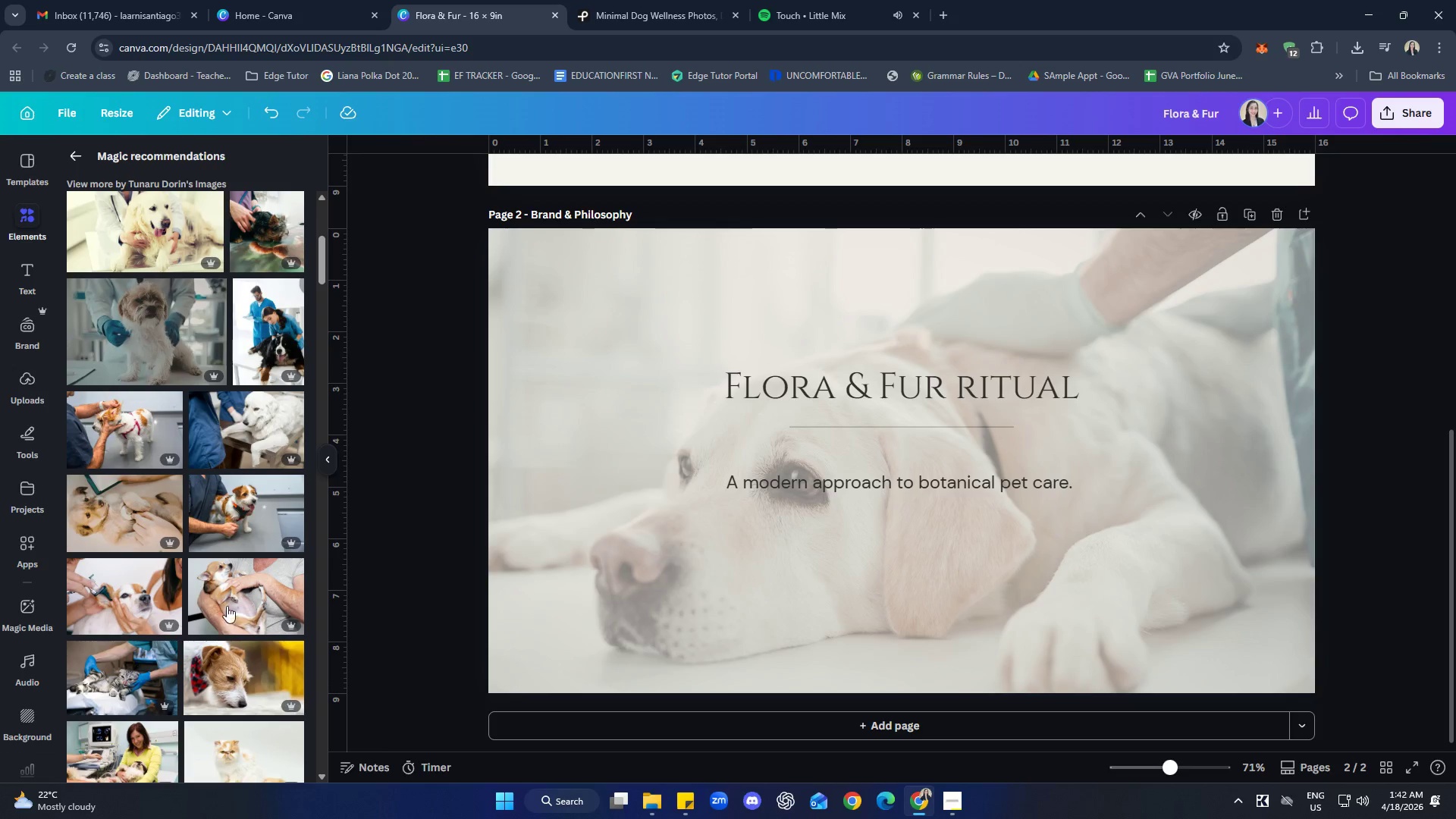 
scroll: coordinate [275, 512], scroll_direction: down, amount: 7.0
 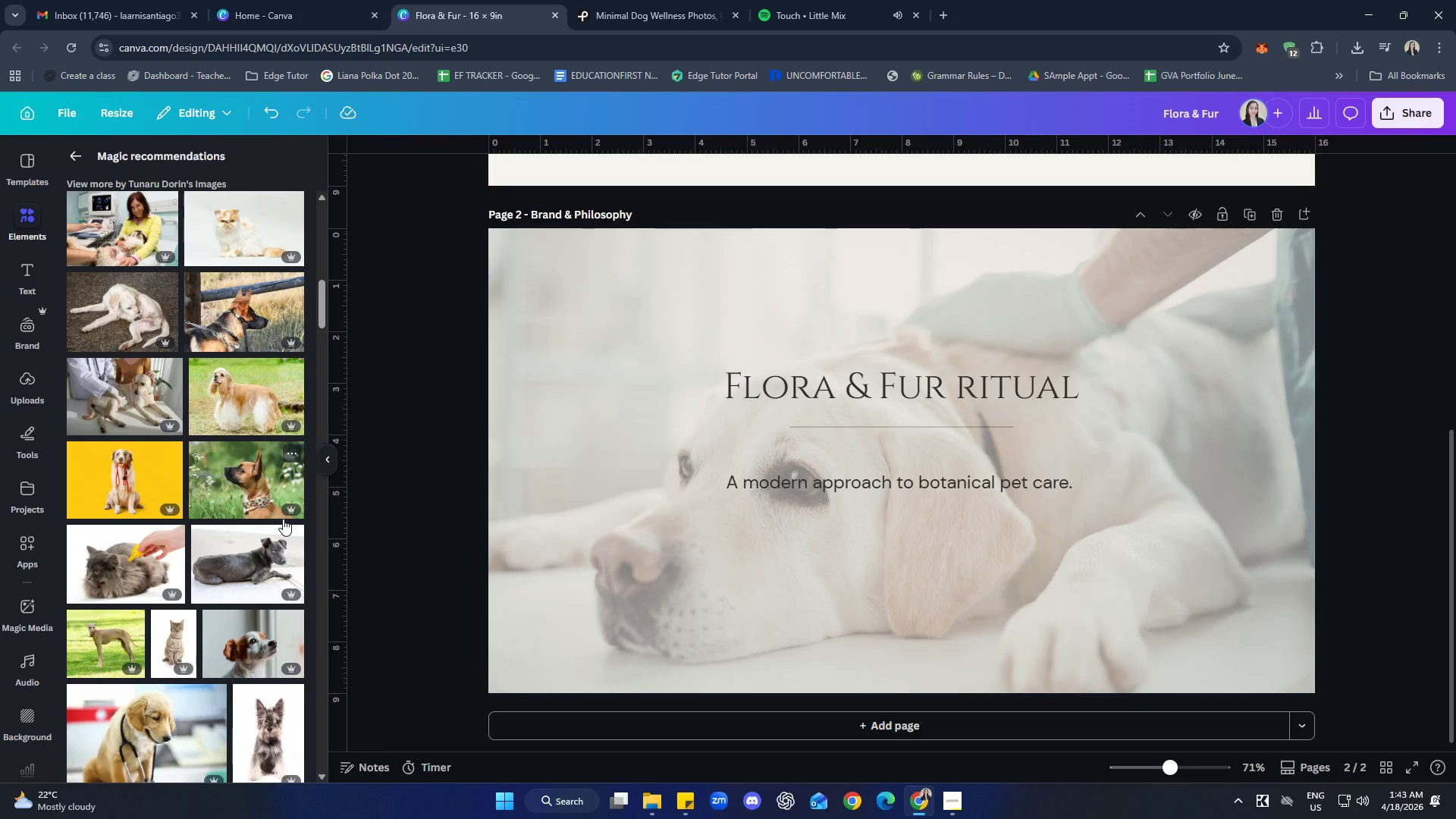 
wait(37.96)
 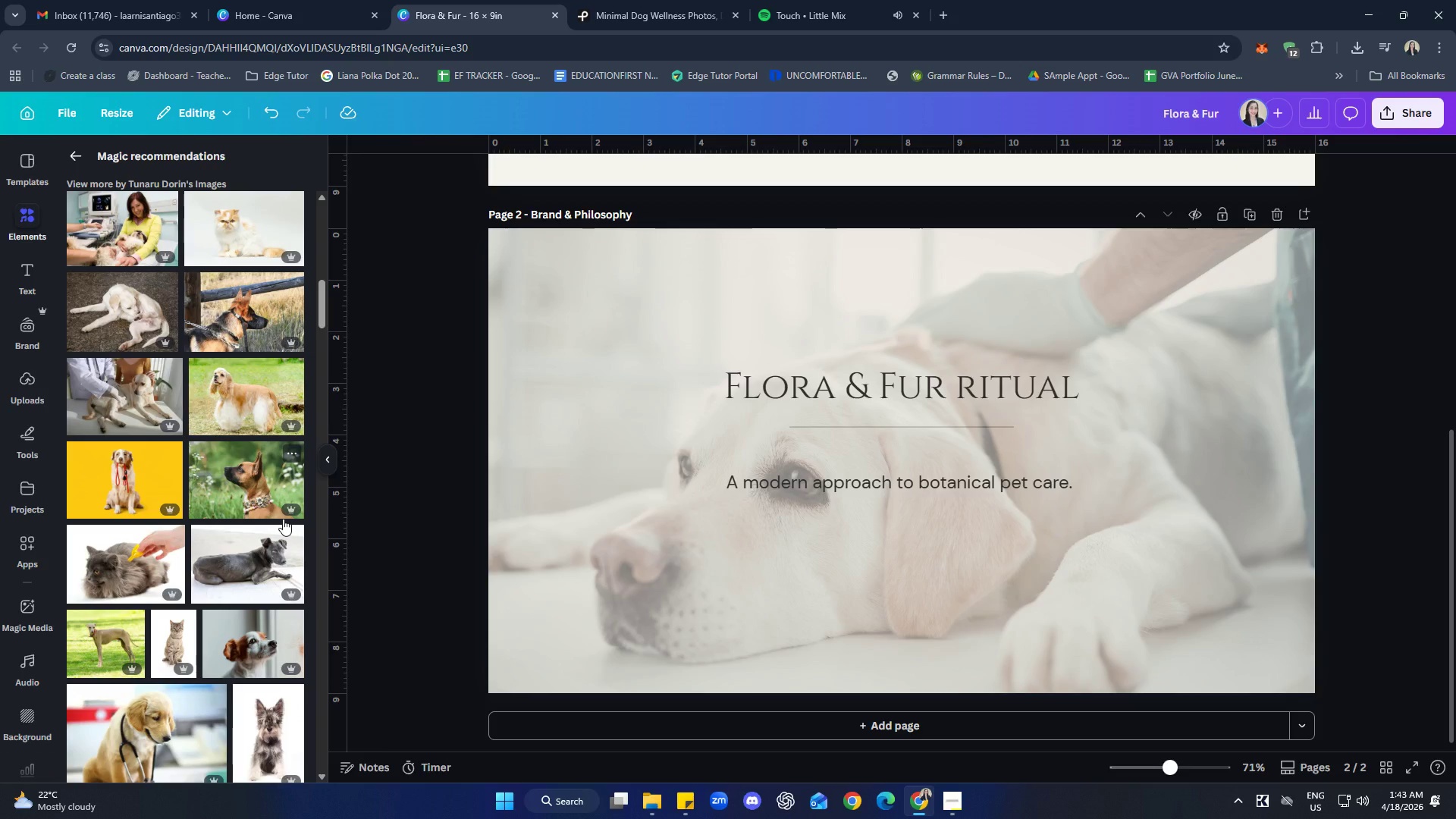 
left_click([75, 159])
 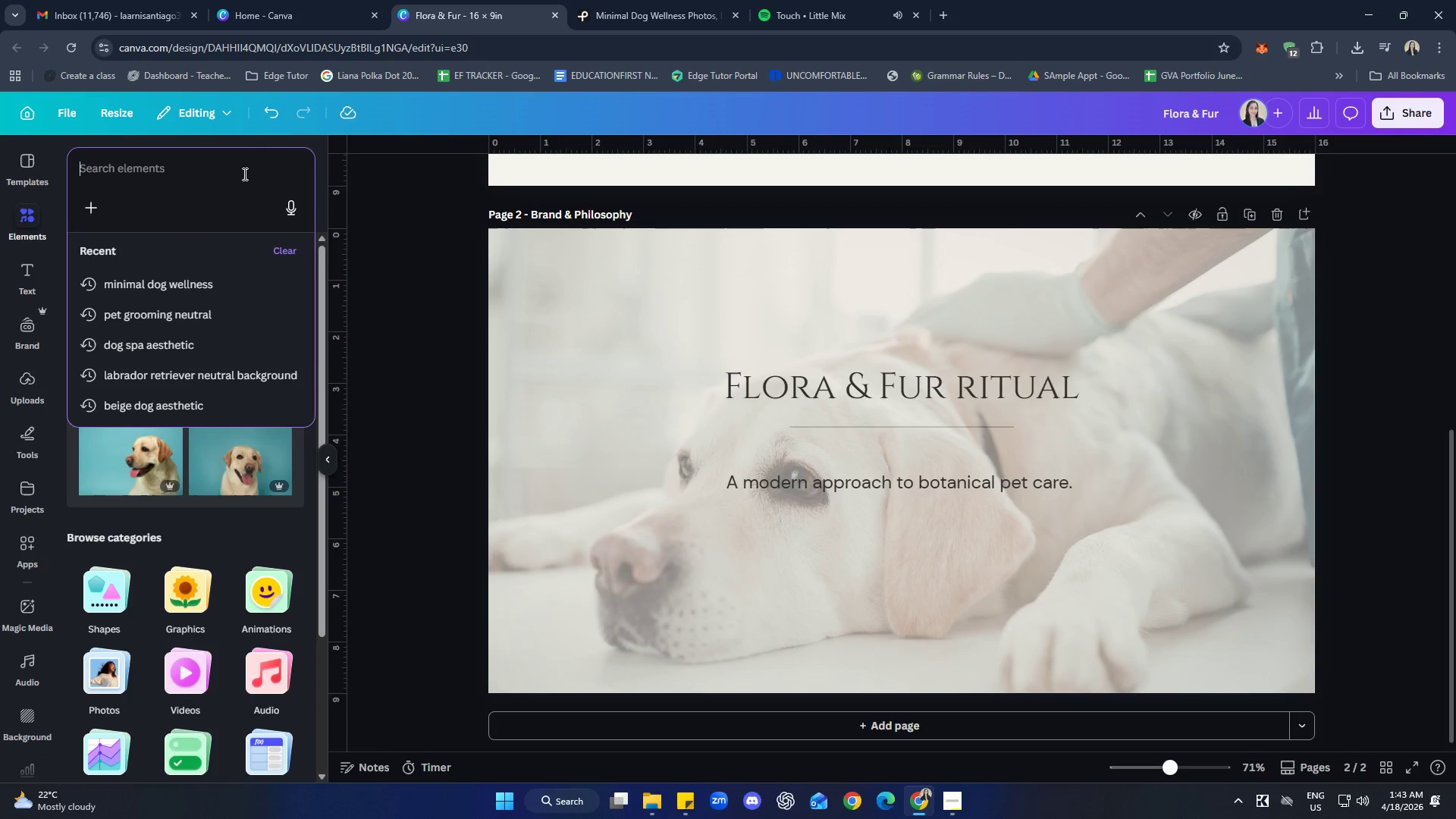 
type(dog spa aesthetic neutral)
 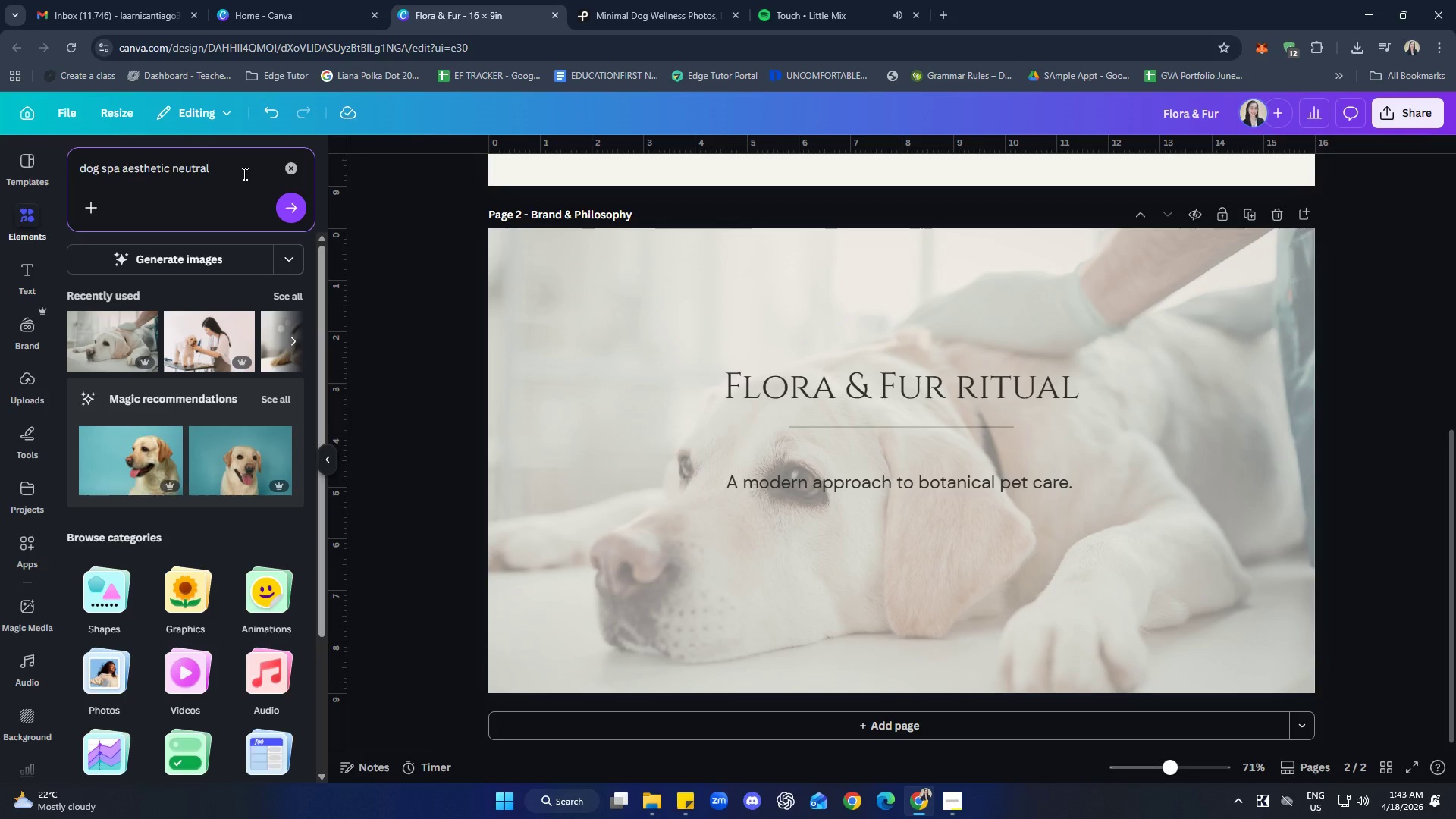 
key(Enter)
 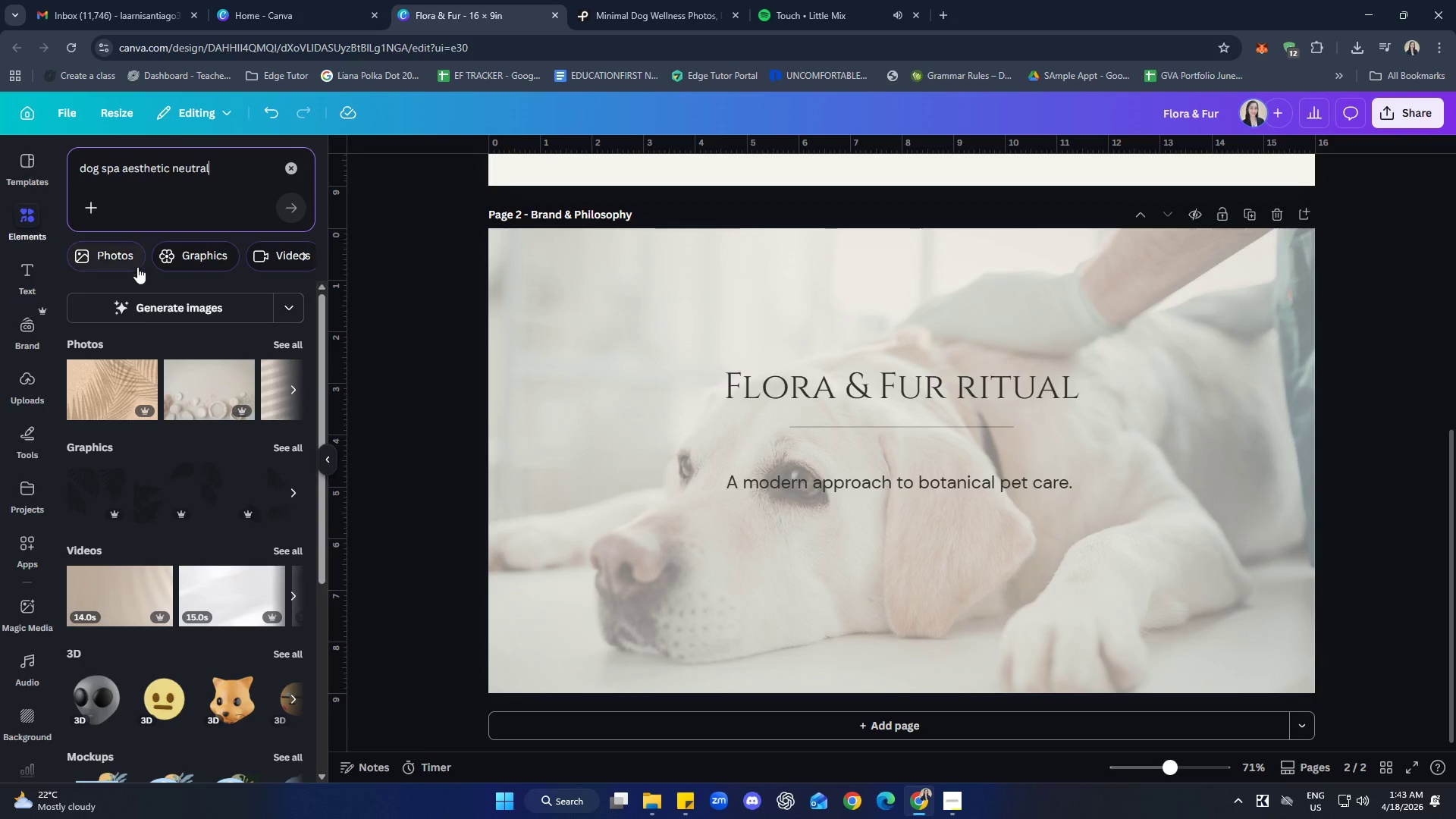 
left_click([119, 261])
 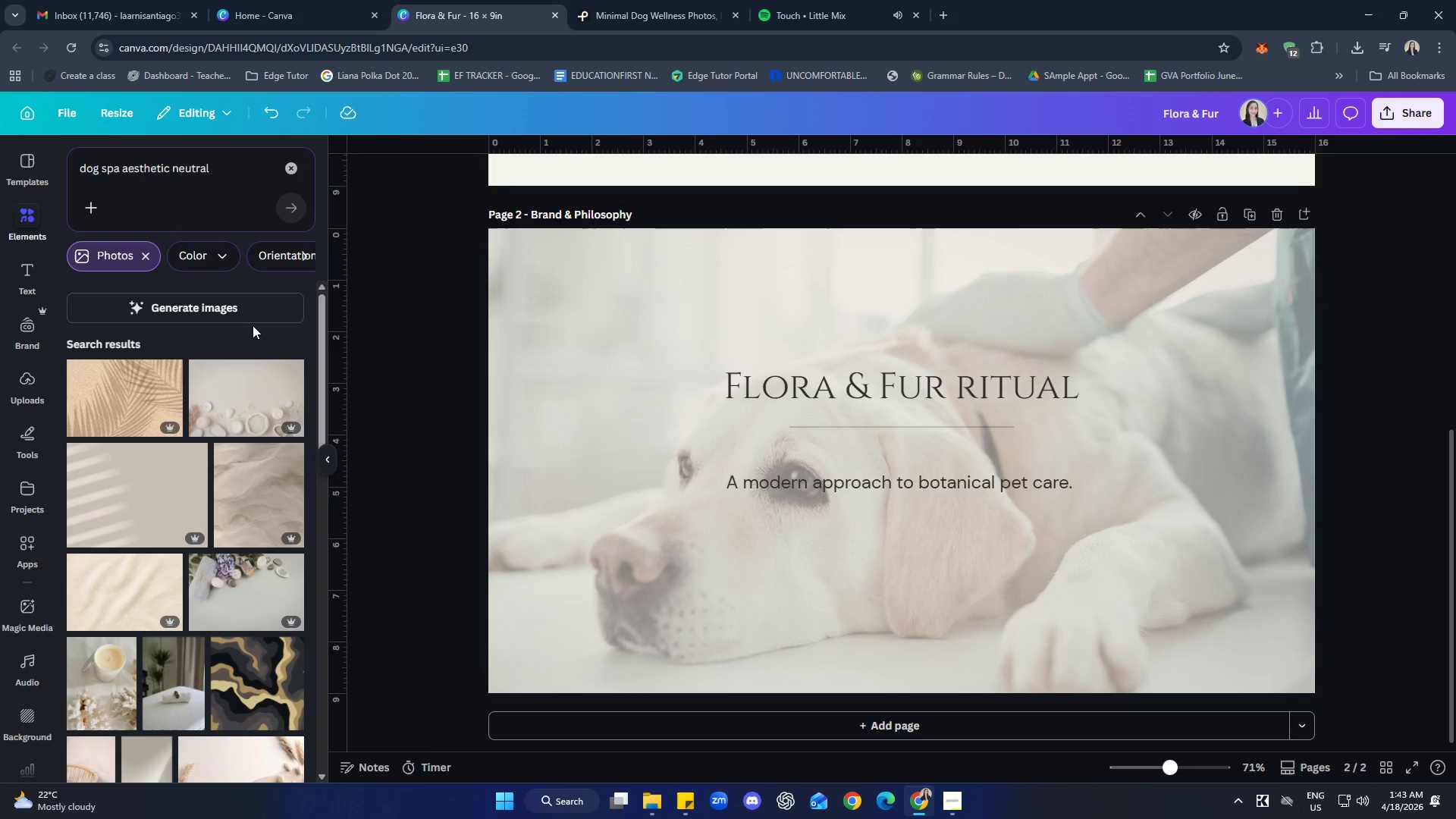 
left_click([249, 313])
 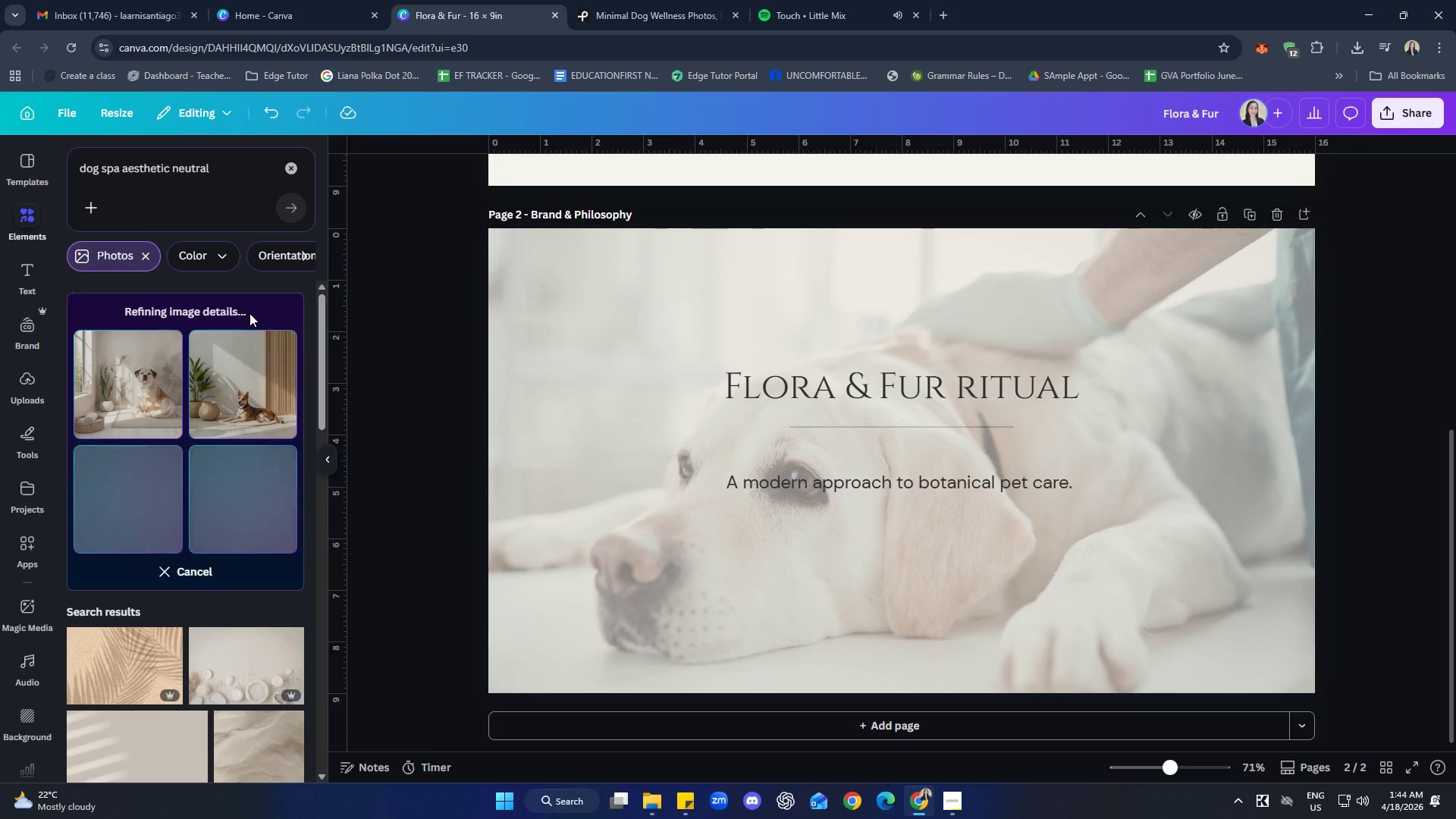 
wait(15.67)
 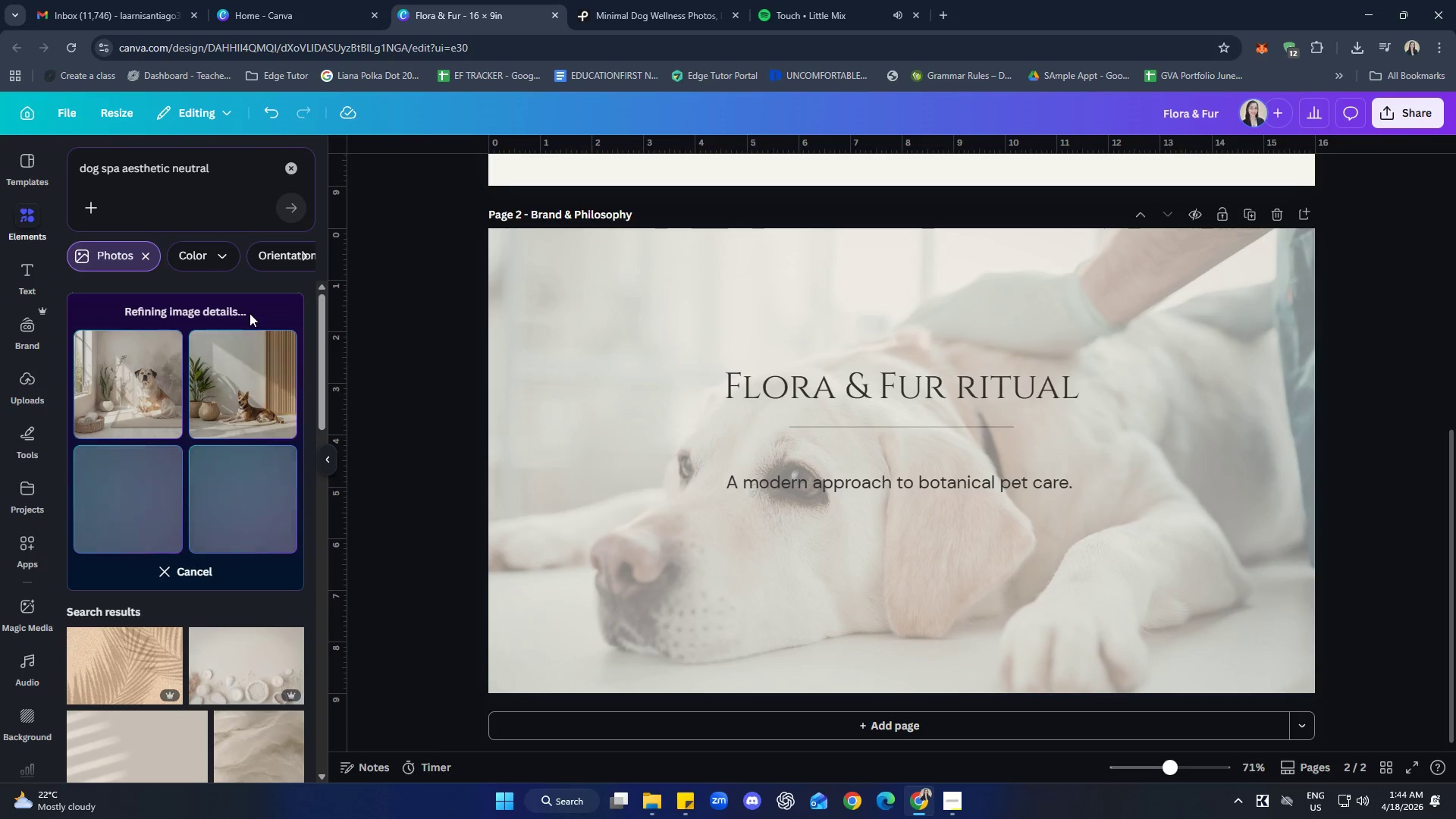 
double_click([592, 603])
 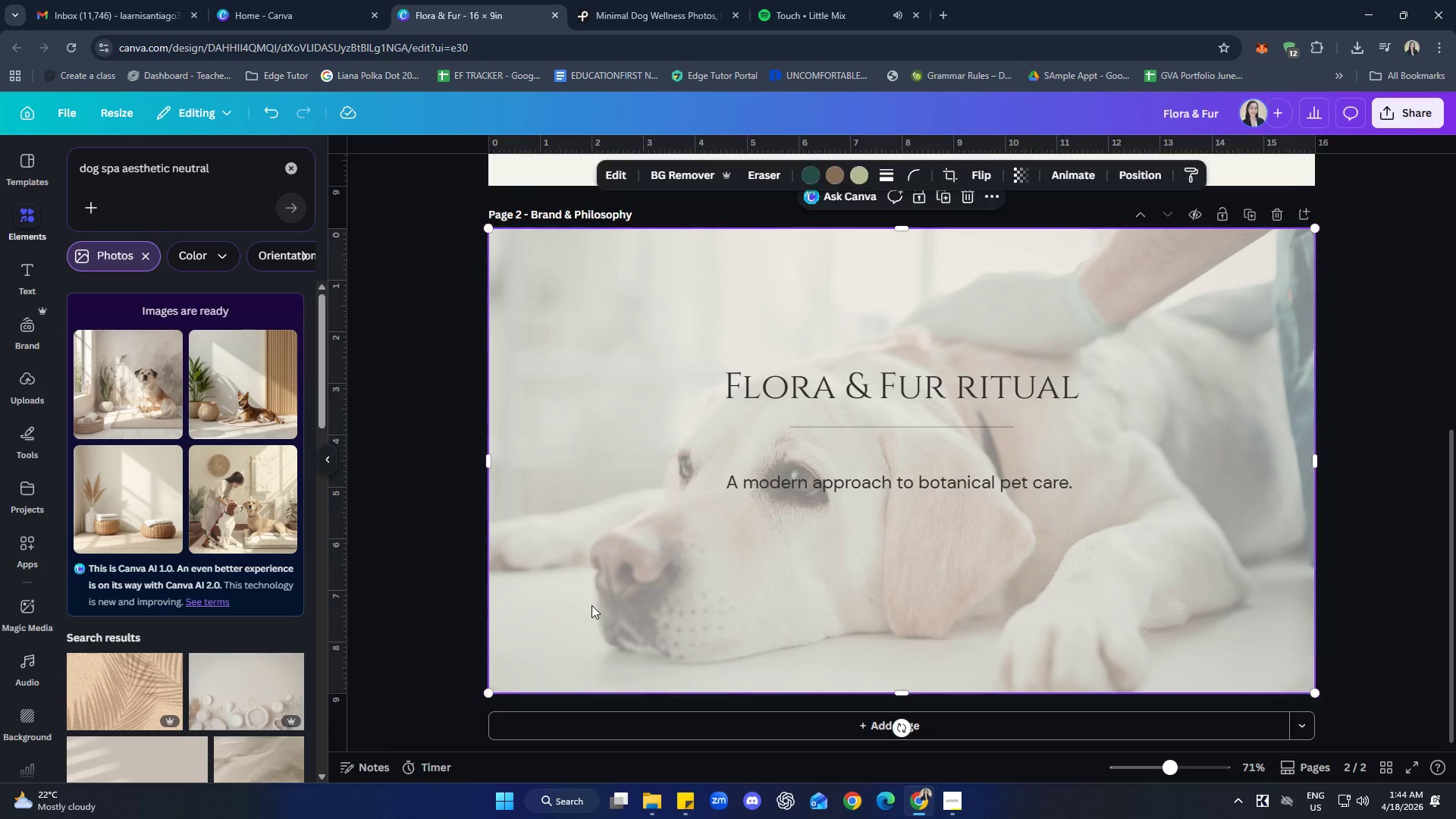 
right_click([592, 605])
 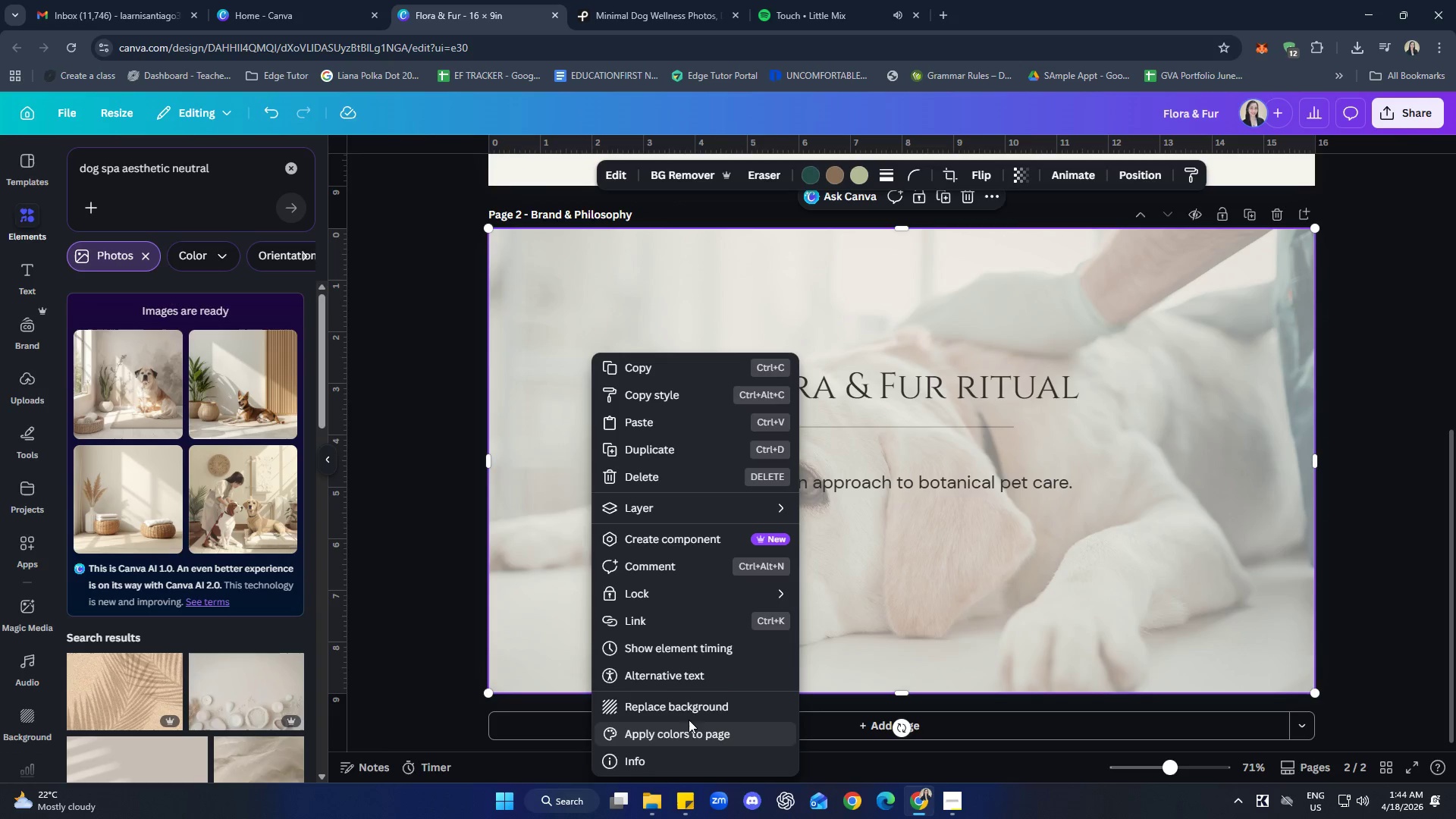 
left_click([687, 708])
 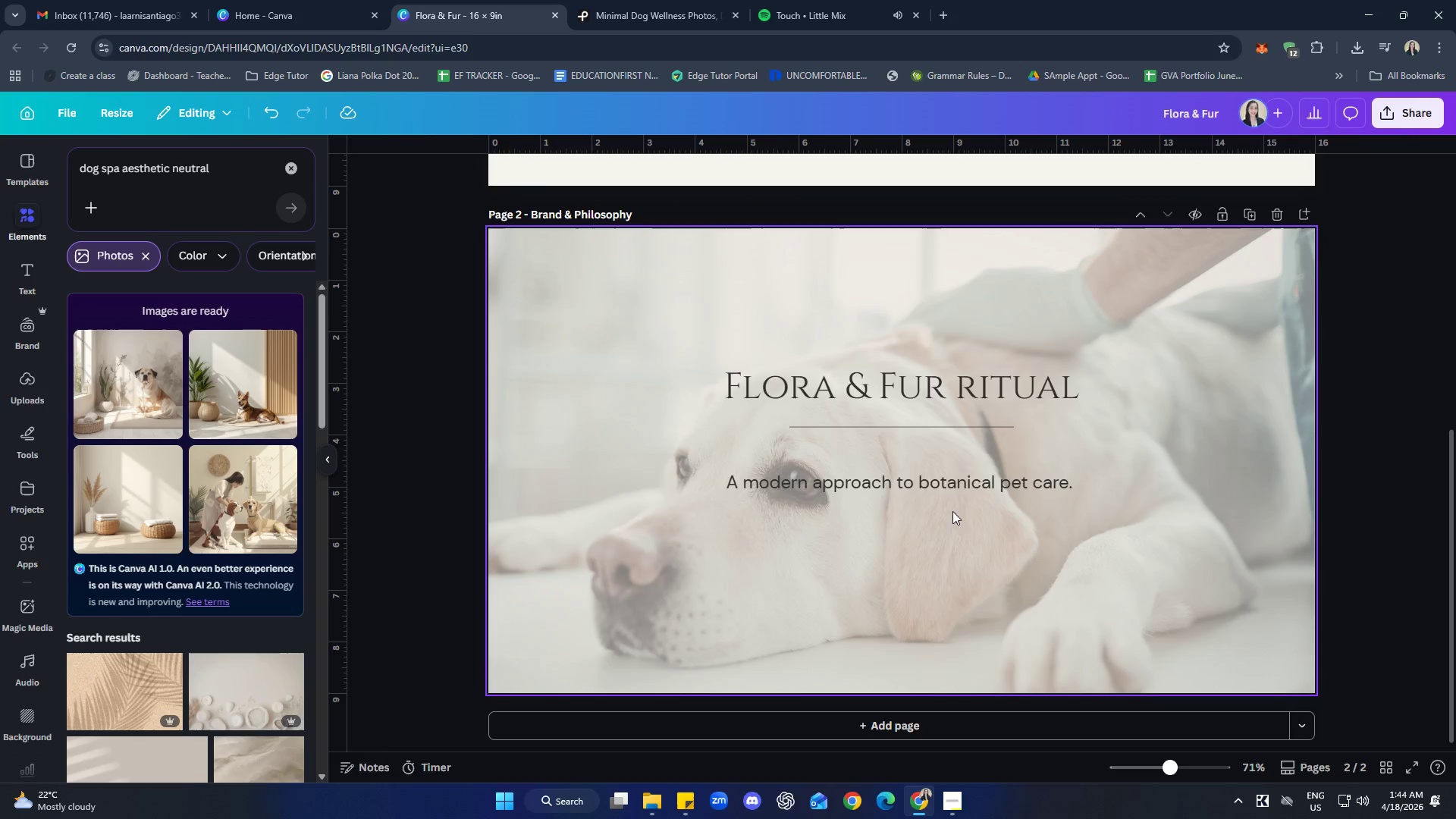 
left_click_drag(start_coordinate=[1081, 573], to_coordinate=[1111, 547])
 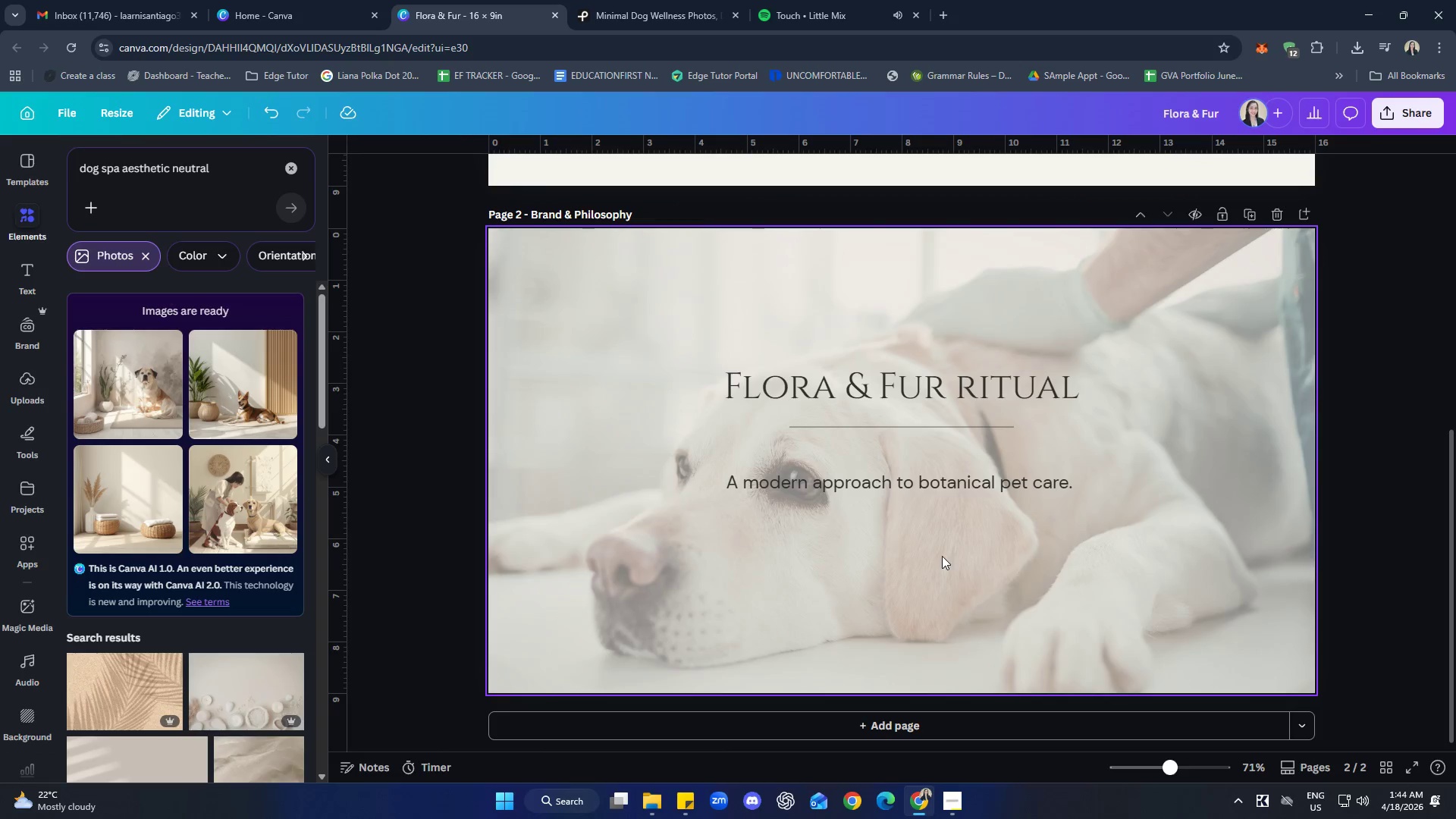 
left_click([932, 554])
 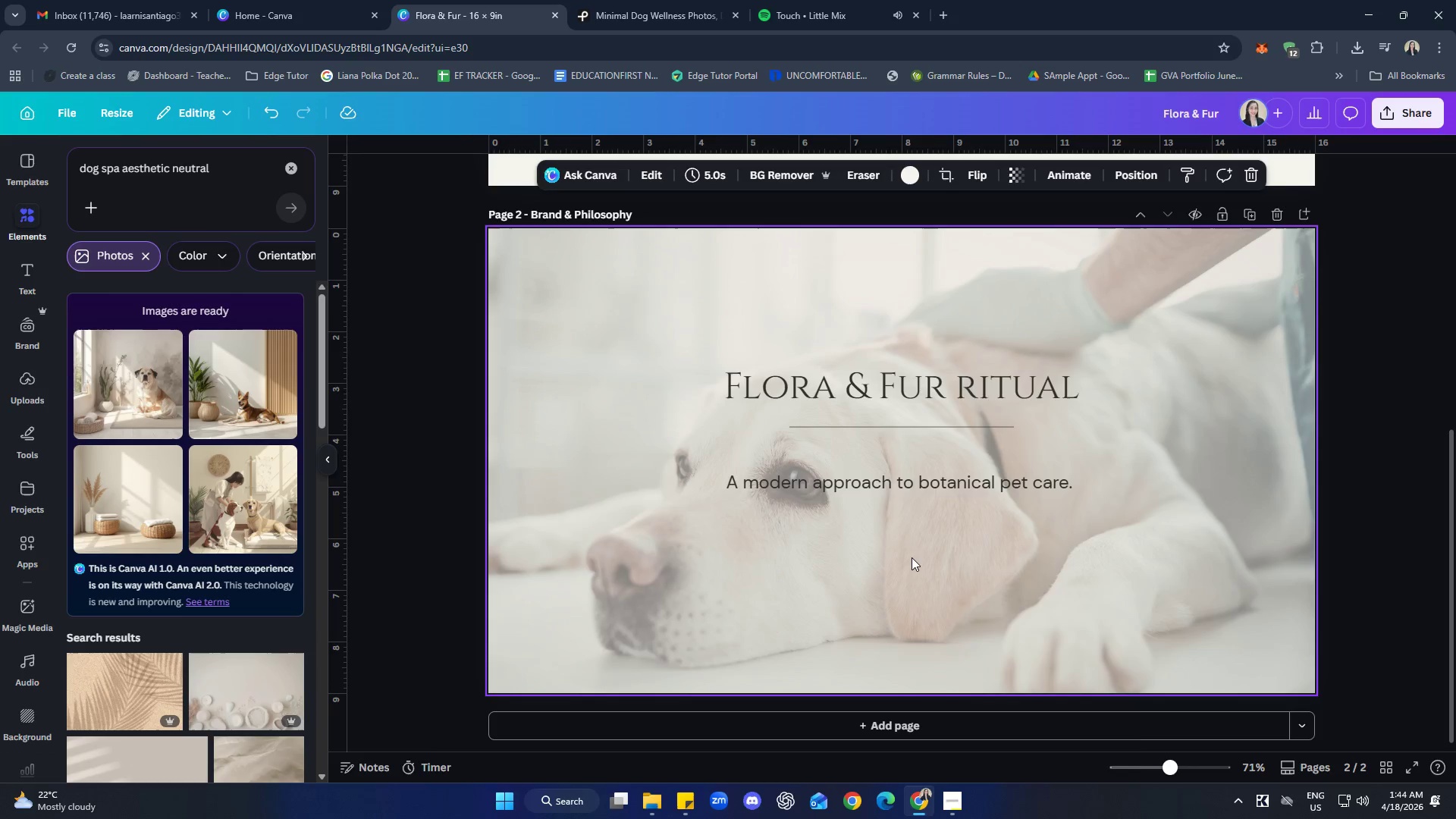 
right_click([909, 556])
 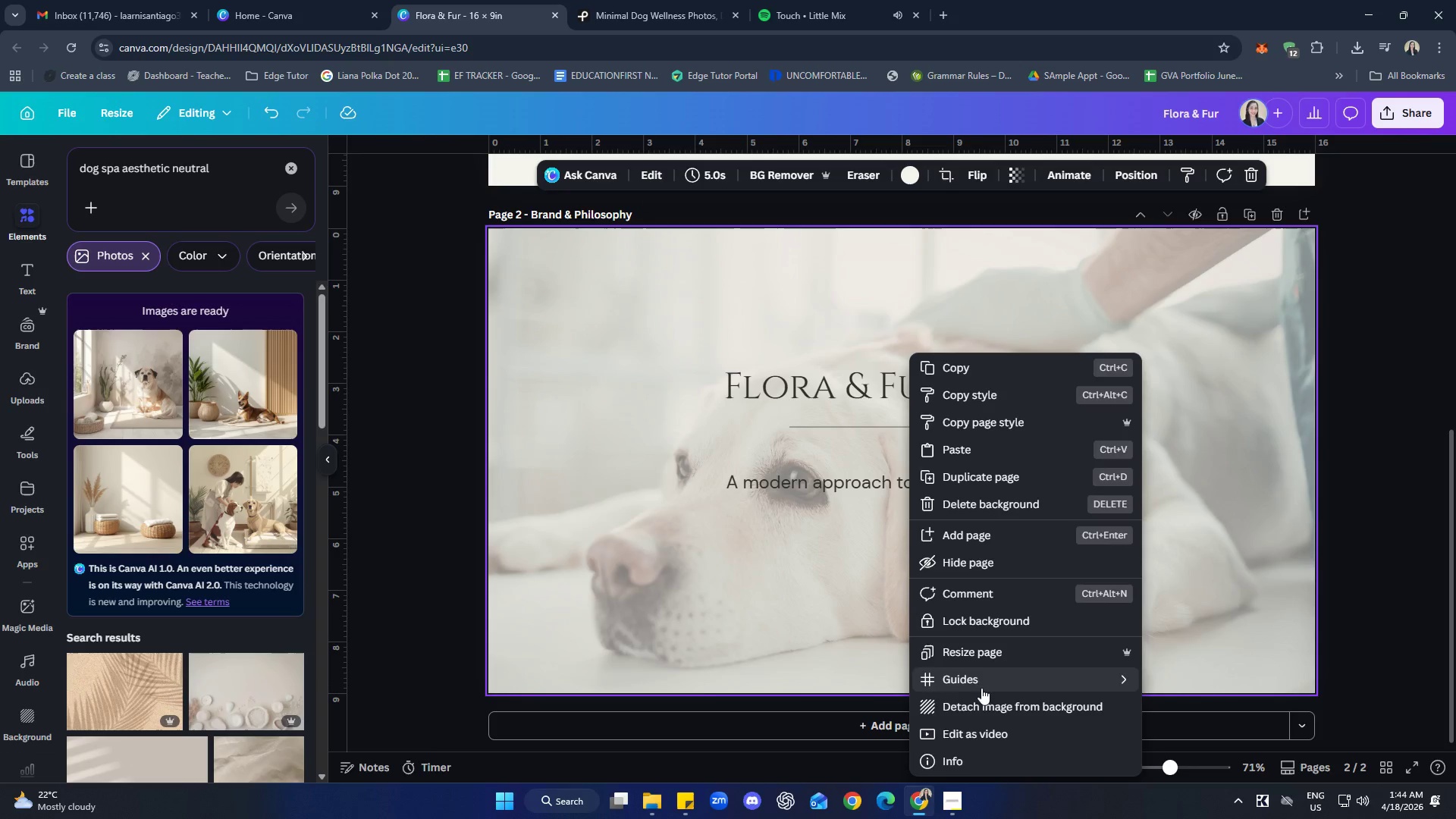 
left_click([999, 708])
 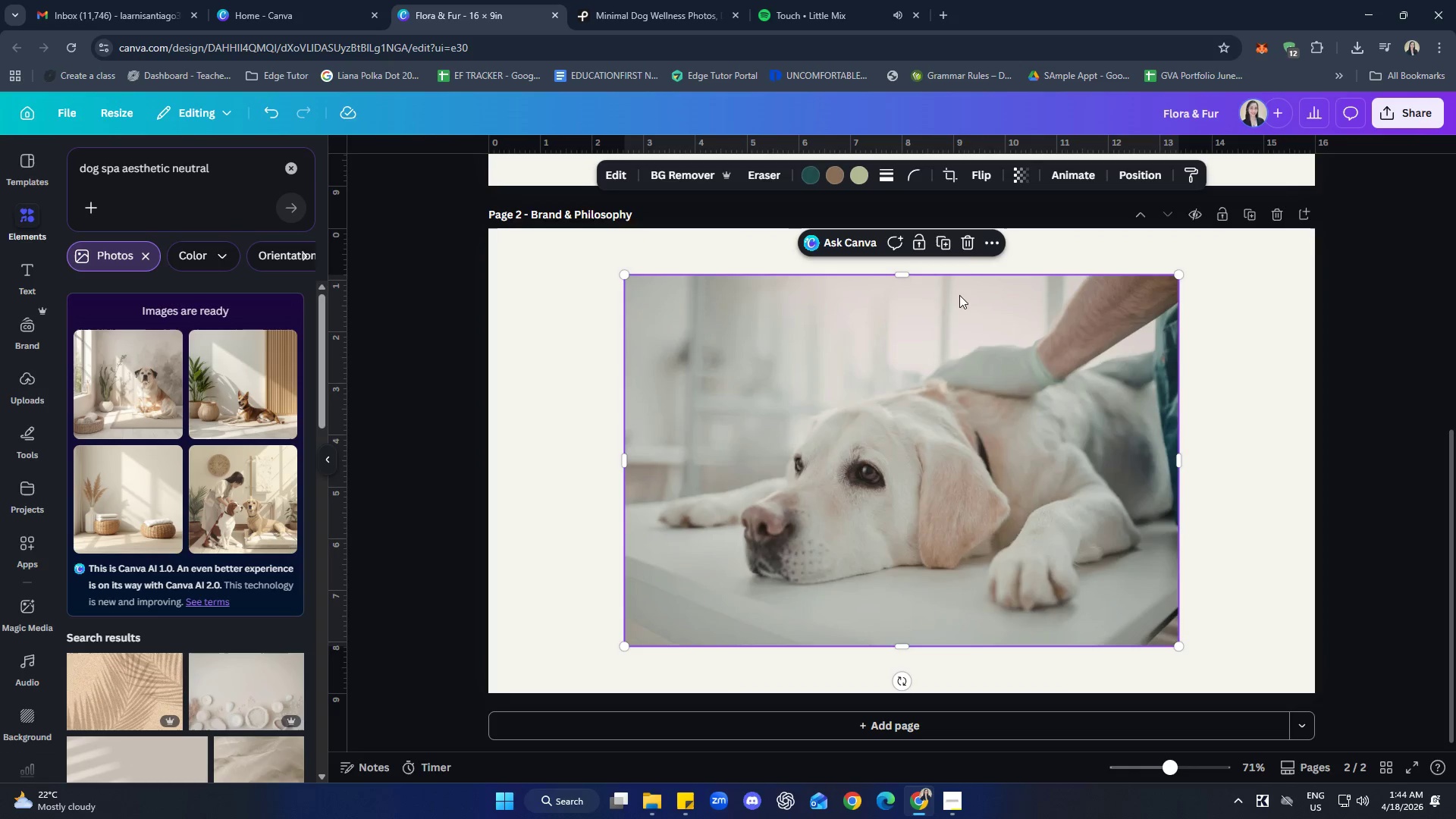 
left_click([965, 237])
 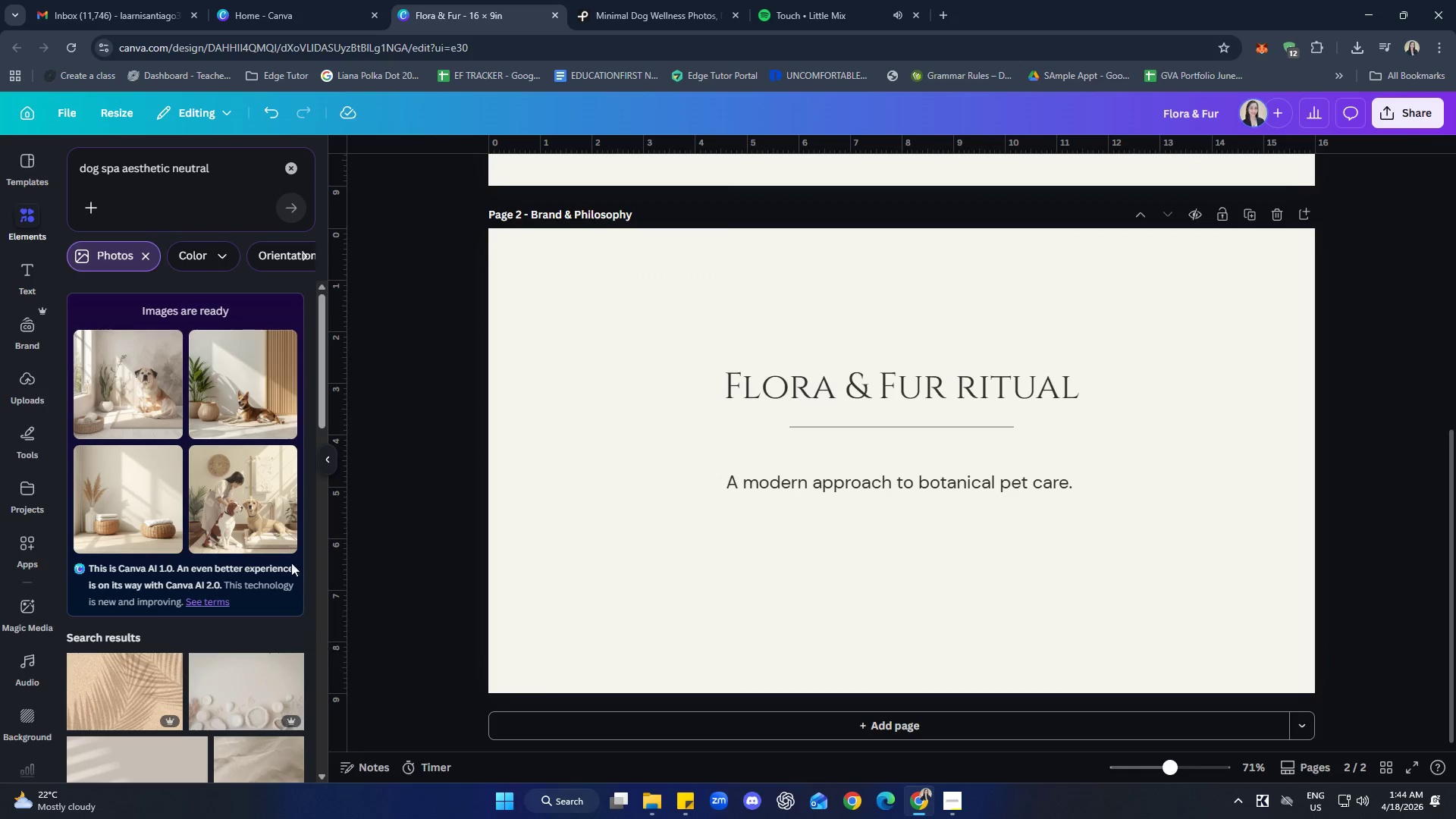 
left_click([246, 516])
 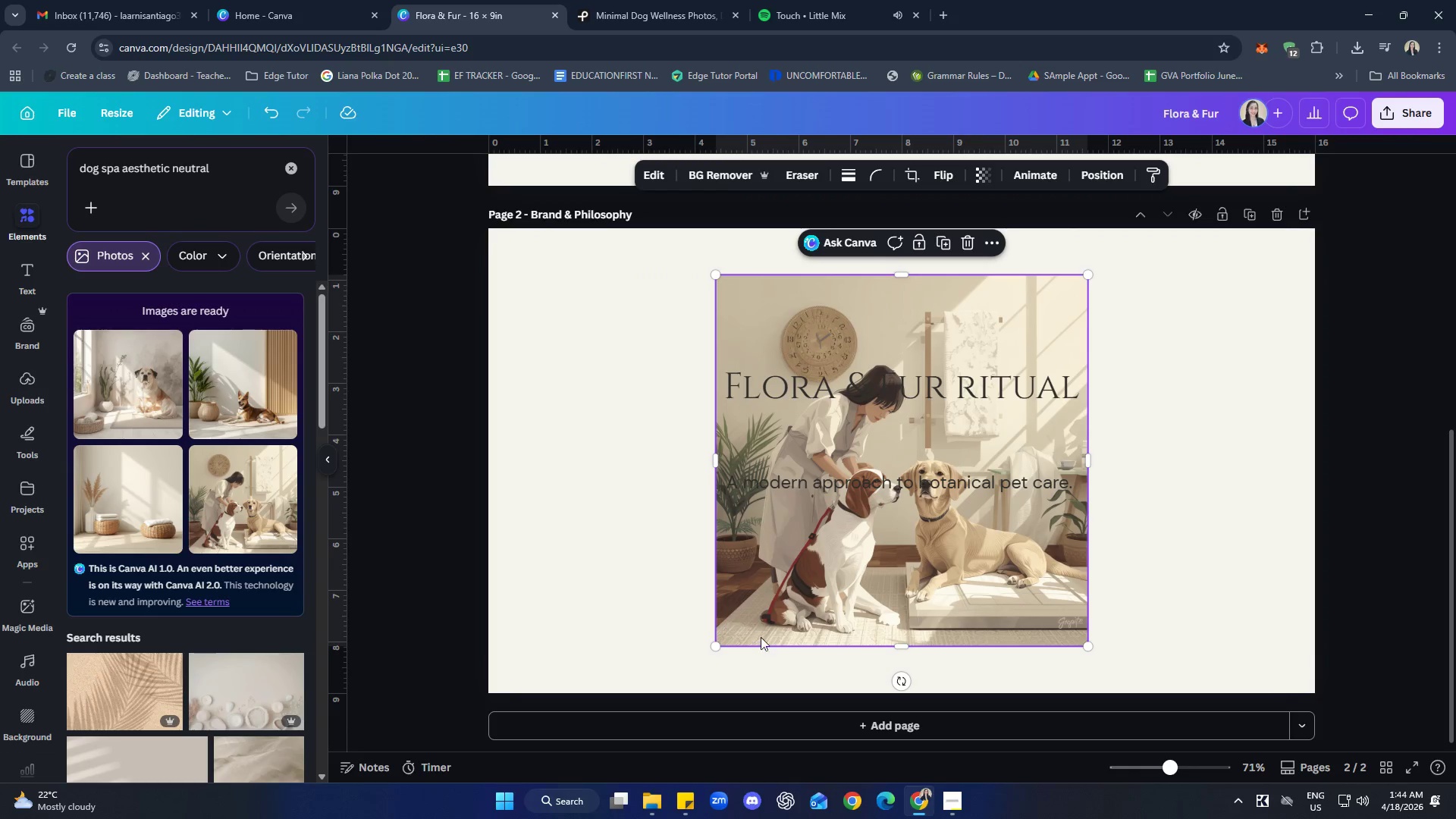 
left_click_drag(start_coordinate=[848, 586], to_coordinate=[712, 572])
 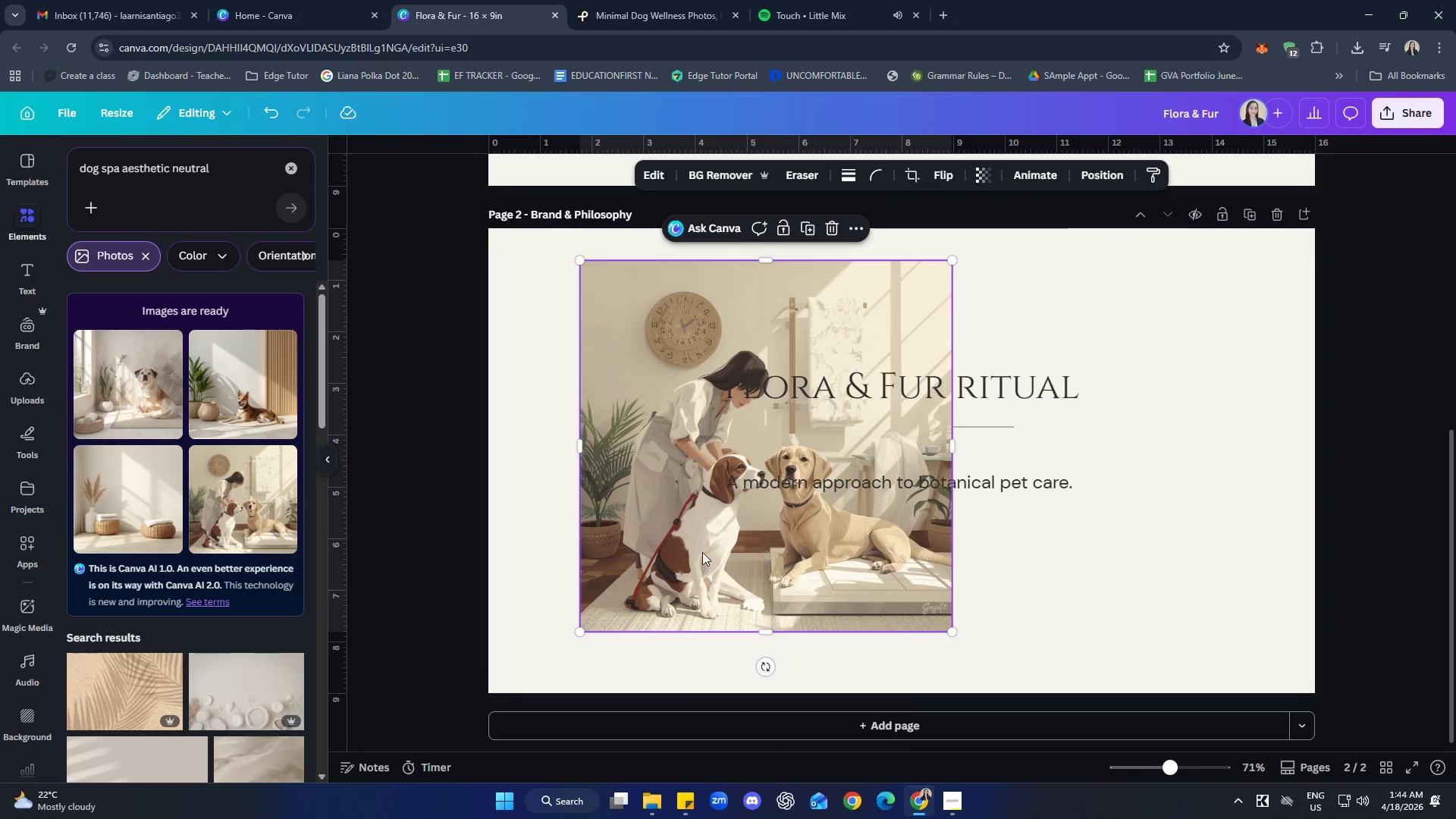 
right_click([702, 552])
 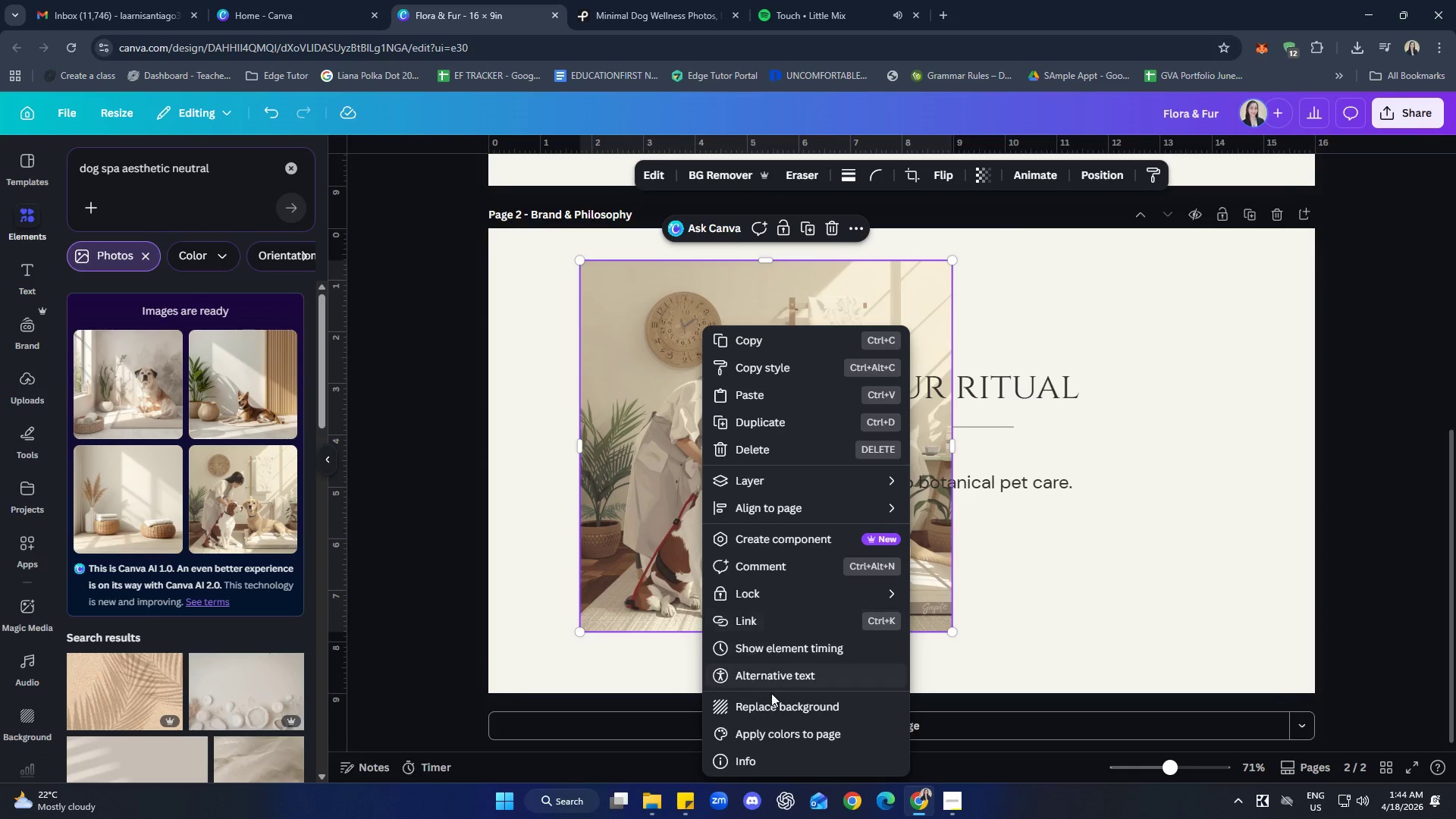 
left_click([776, 704])
 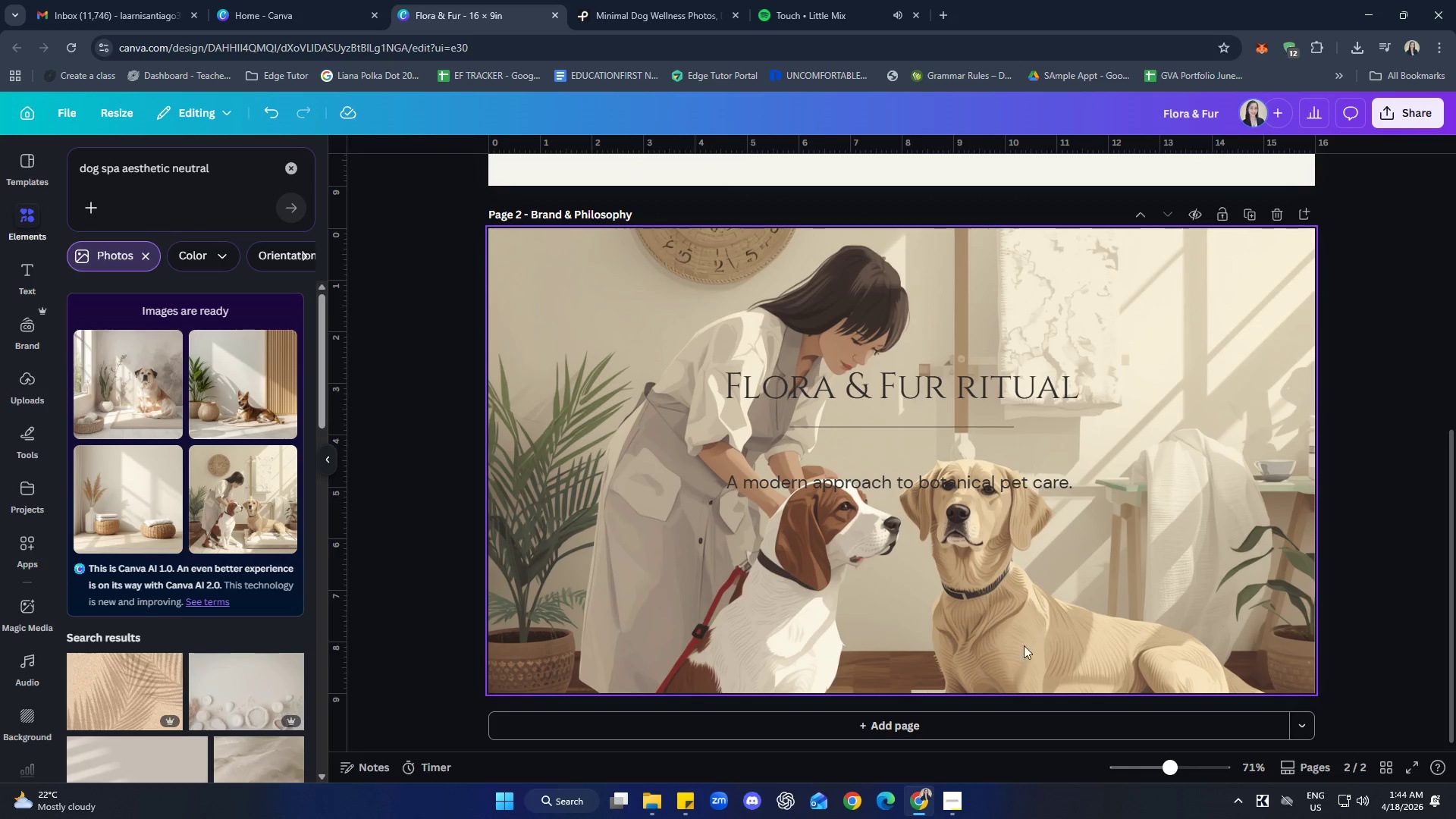 
double_click([1037, 616])
 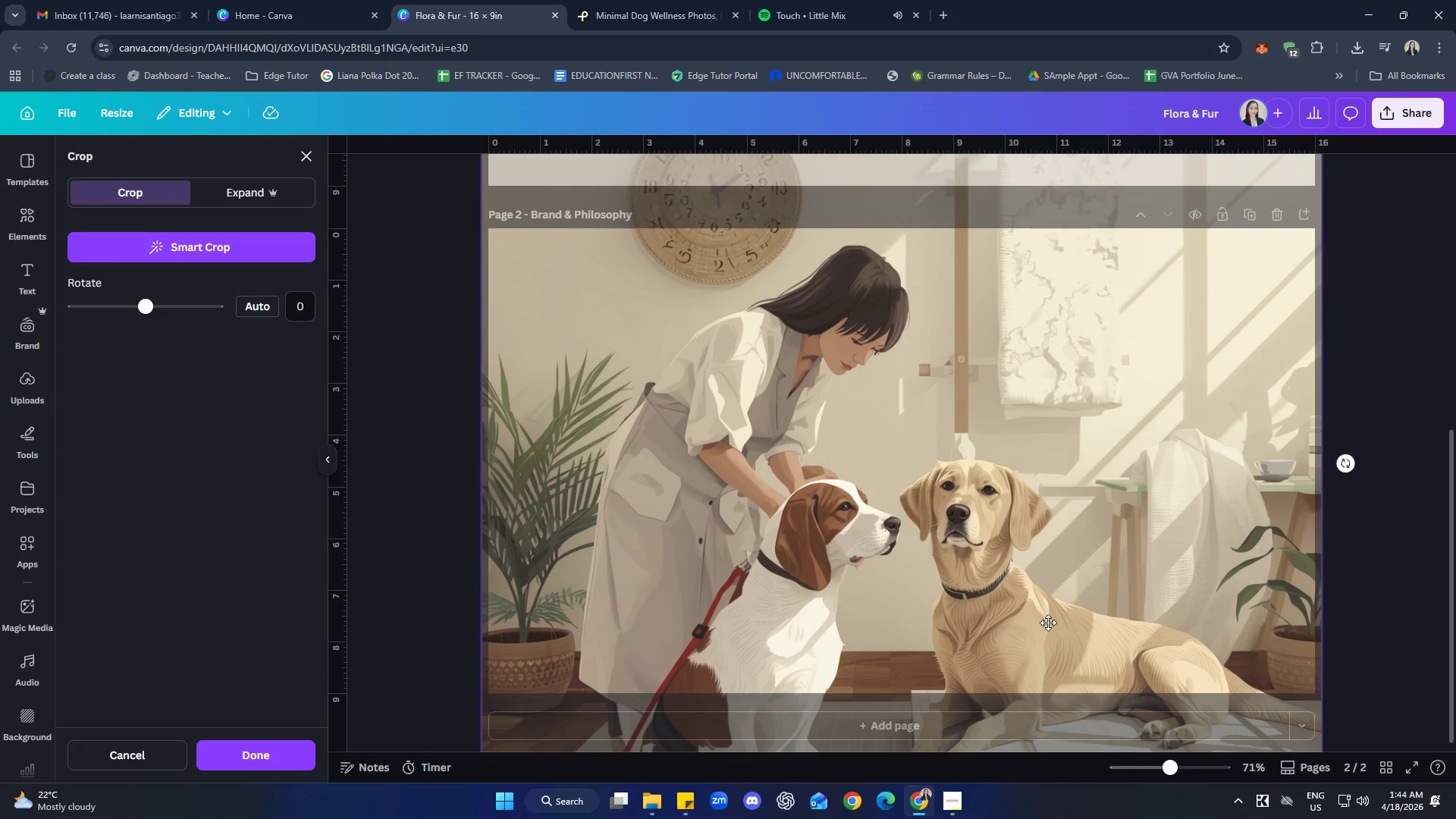 
left_click_drag(start_coordinate=[1049, 623], to_coordinate=[1053, 540])
 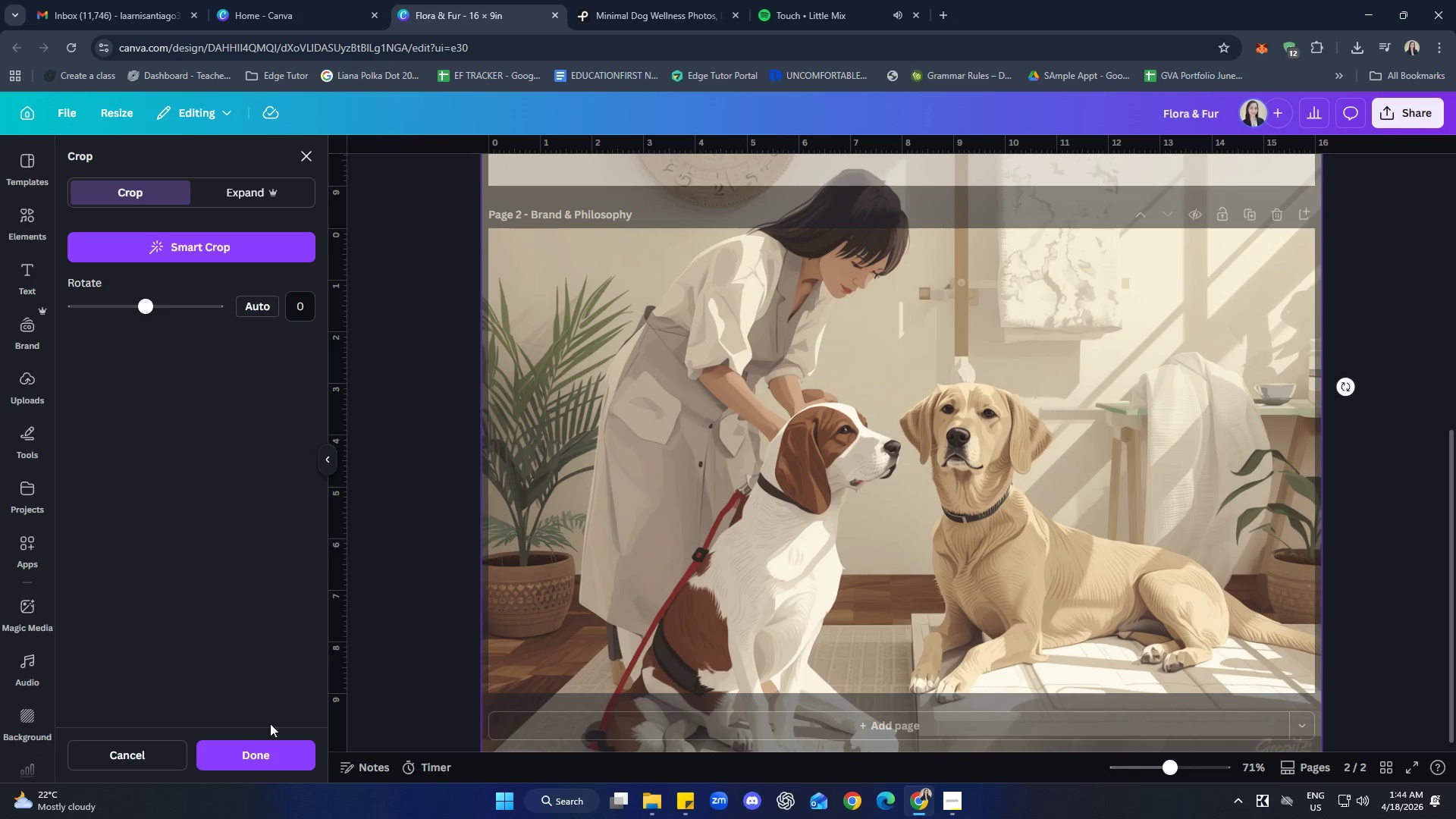 
left_click([268, 748])
 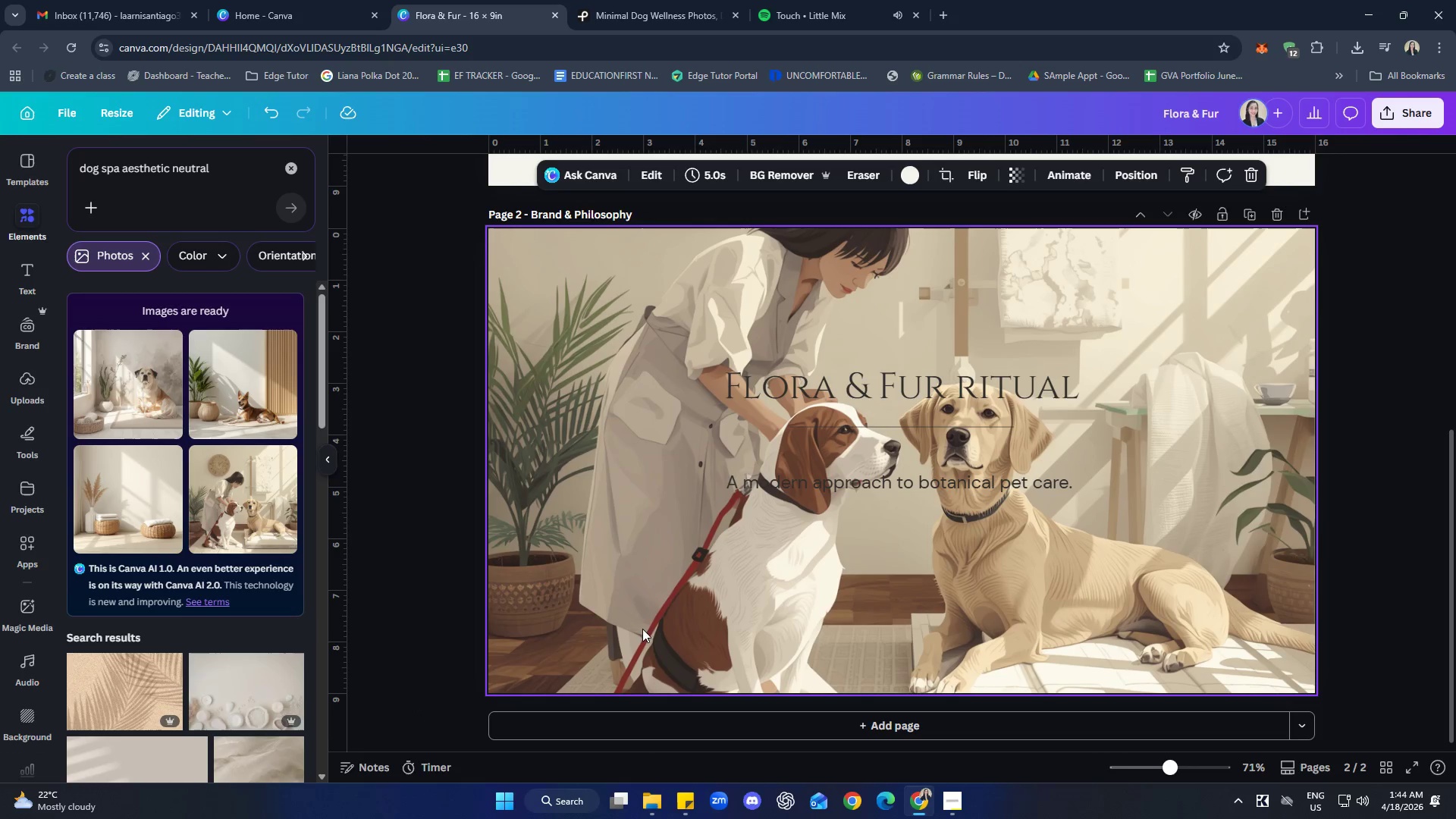 
right_click([667, 596])
 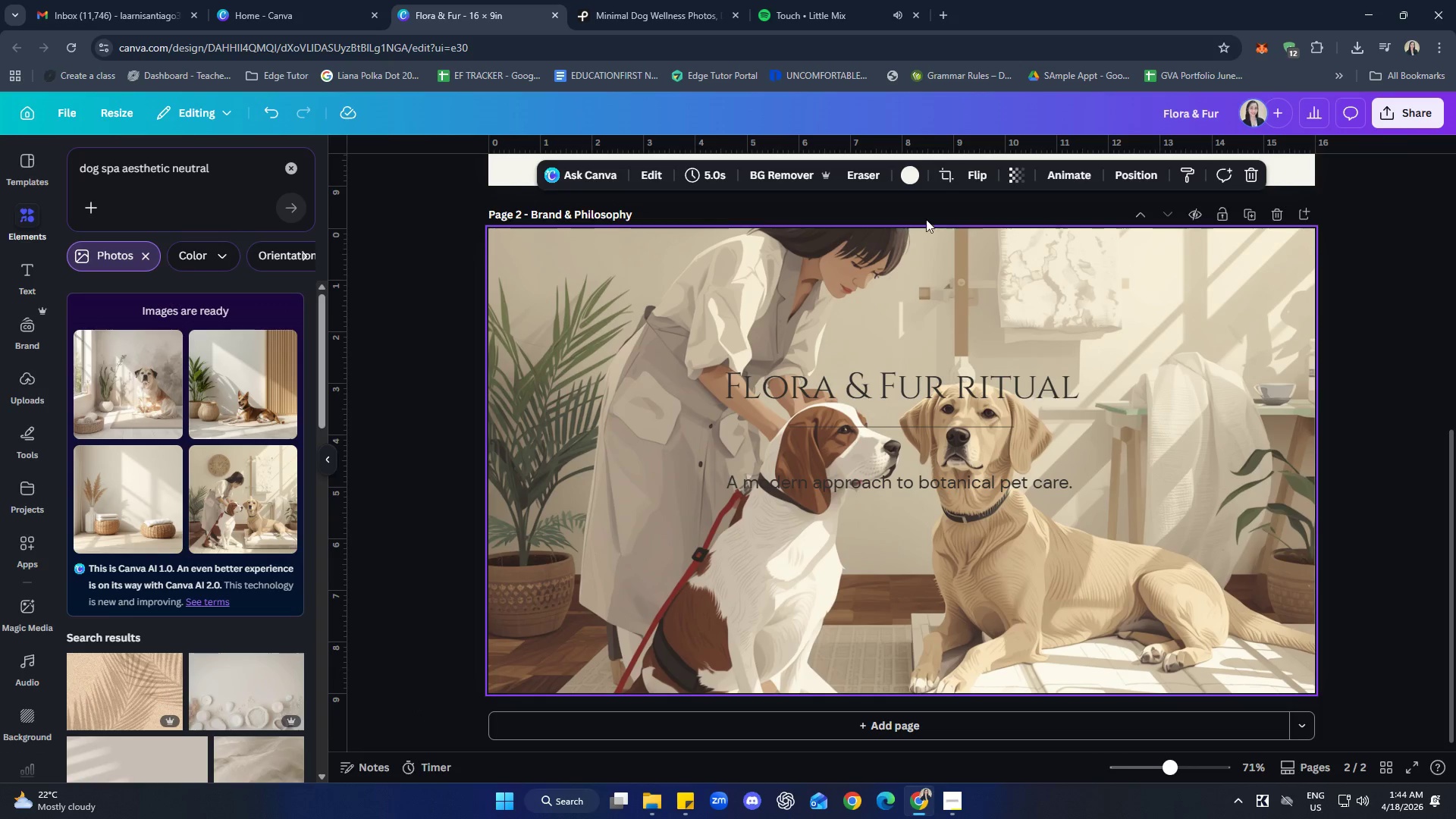 
left_click([1019, 171])
 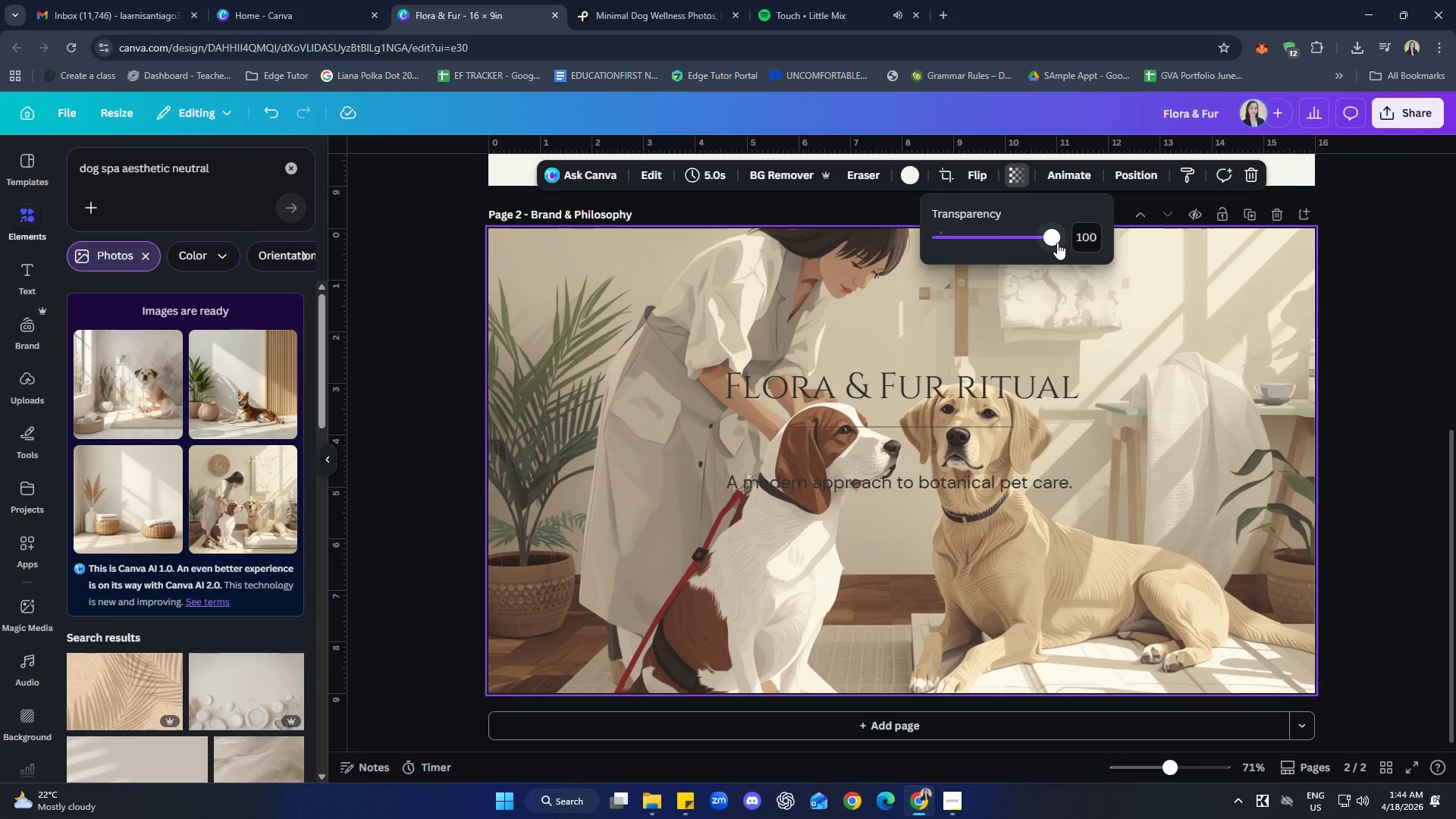 
left_click_drag(start_coordinate=[1050, 240], to_coordinate=[996, 240])
 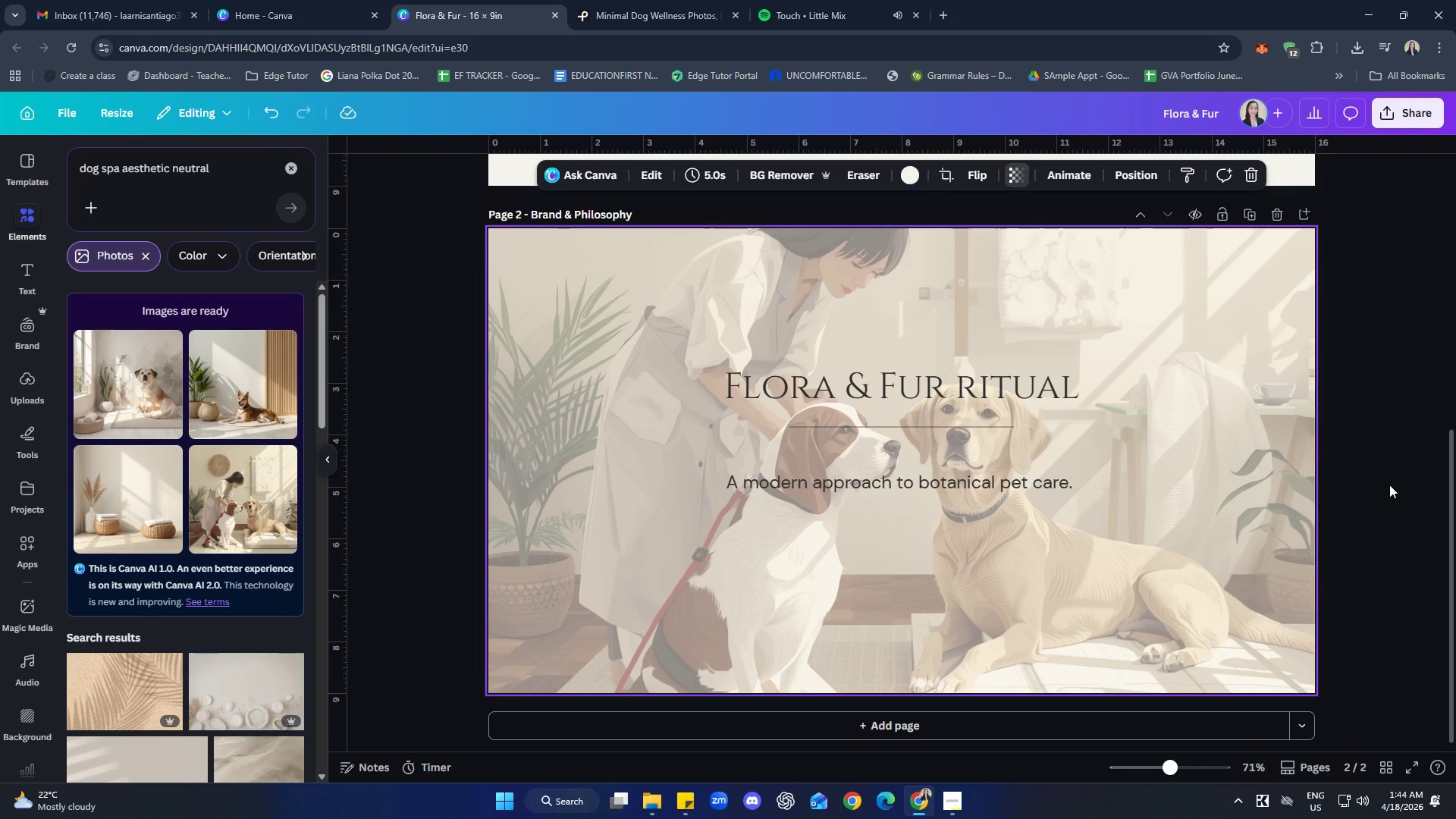 
double_click([1388, 485])
 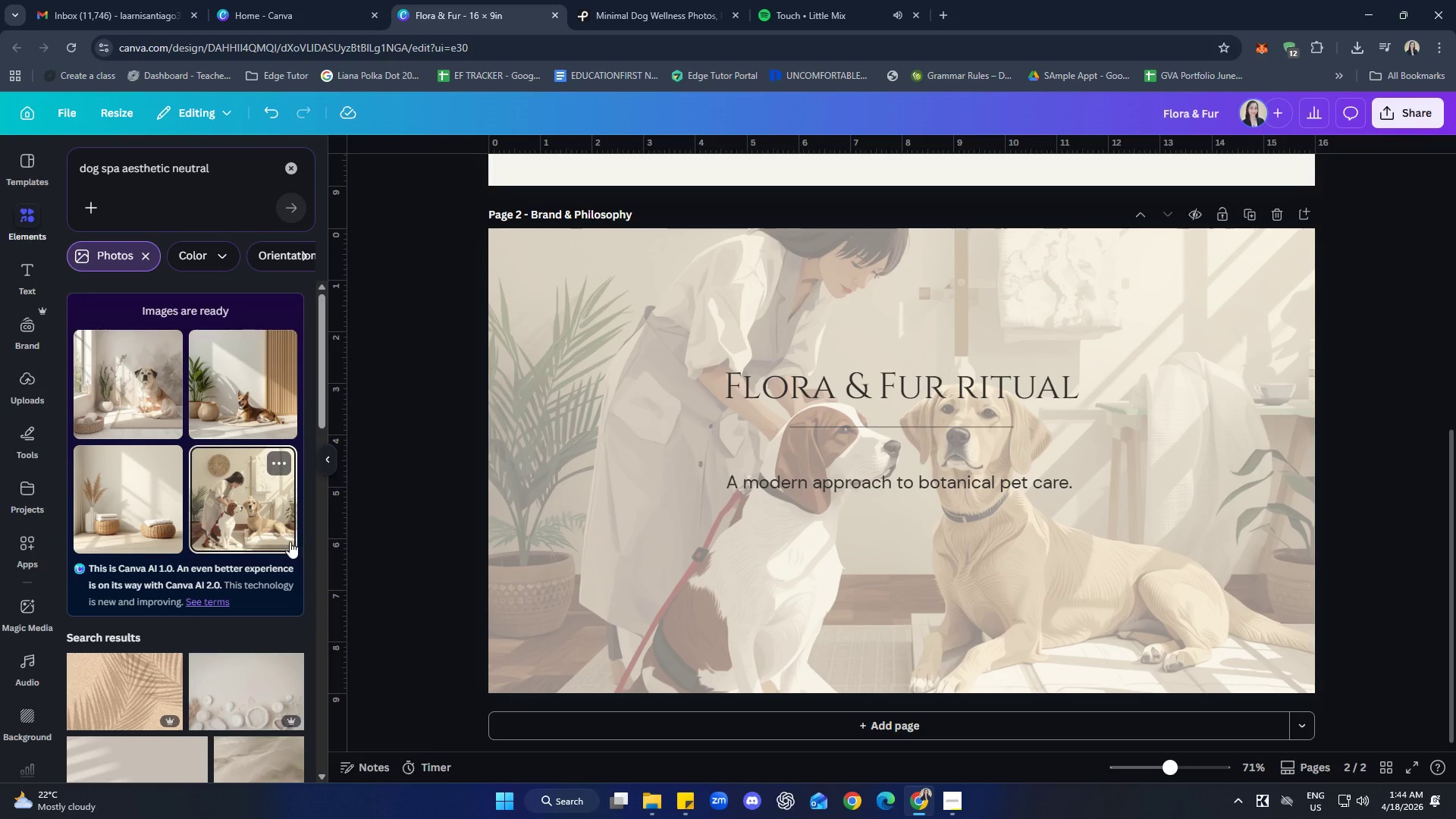 
left_click([129, 380])
 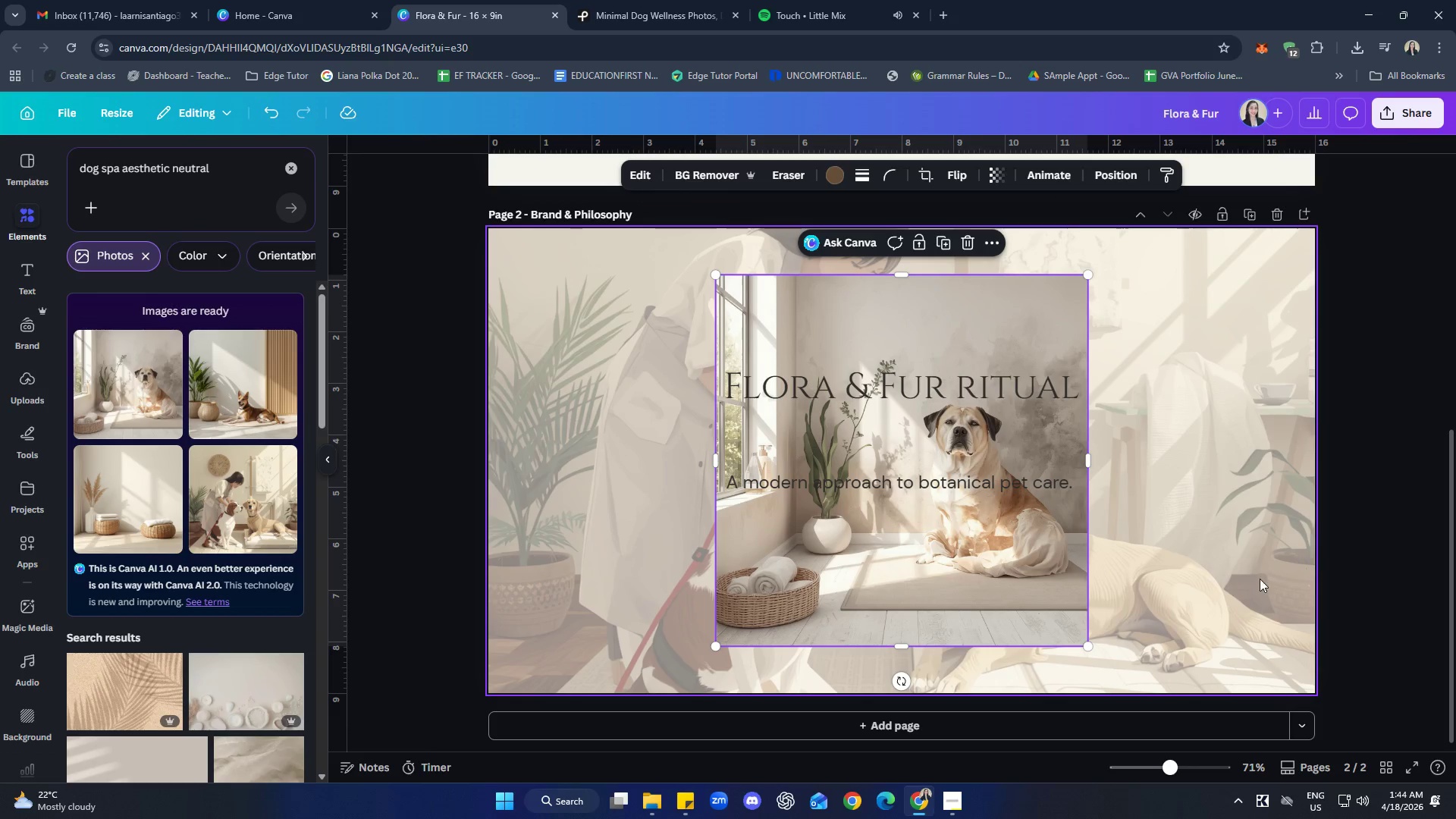 
left_click([969, 239])
 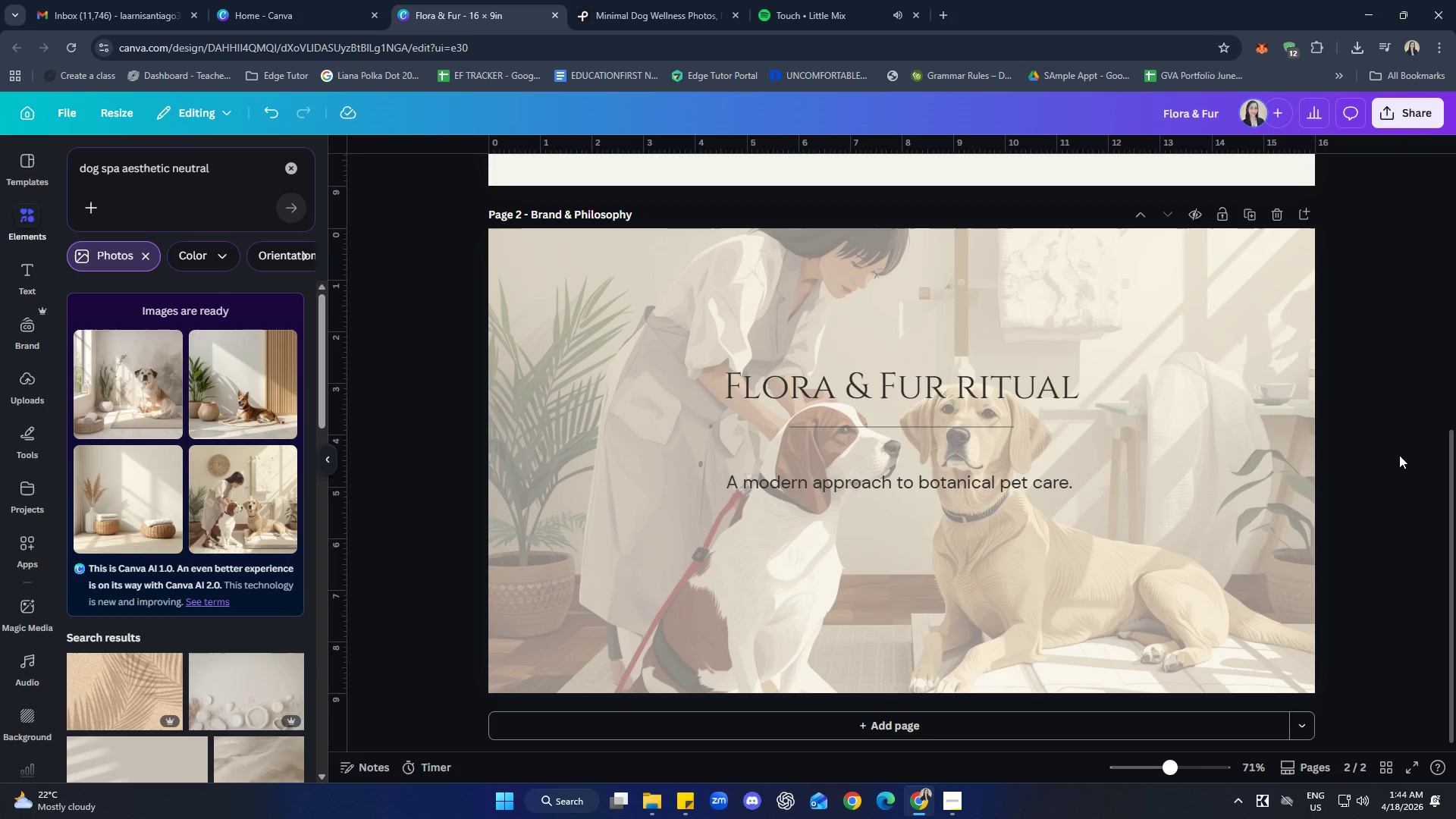 
wait(19.69)
 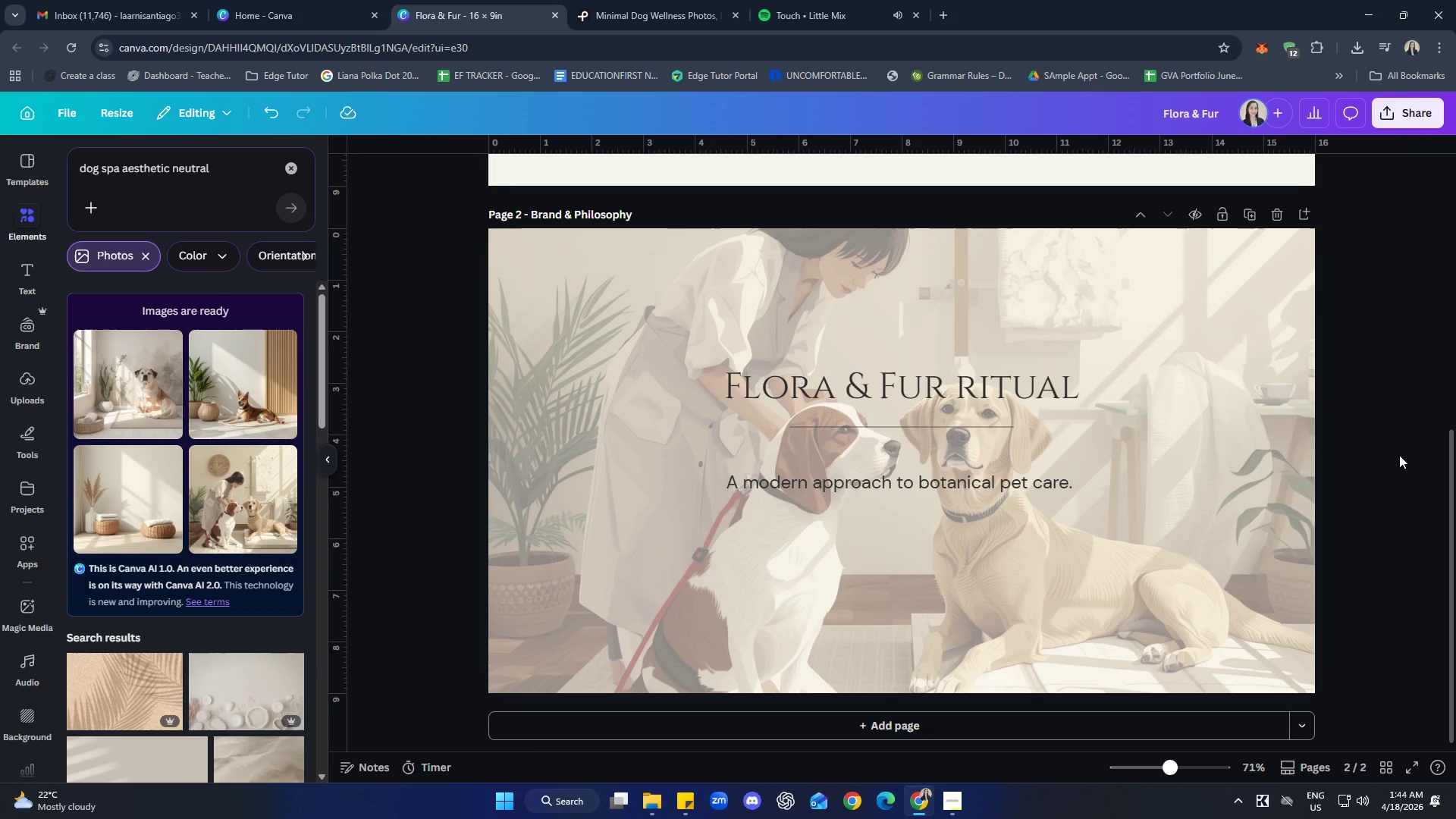 
left_click([206, 601])
 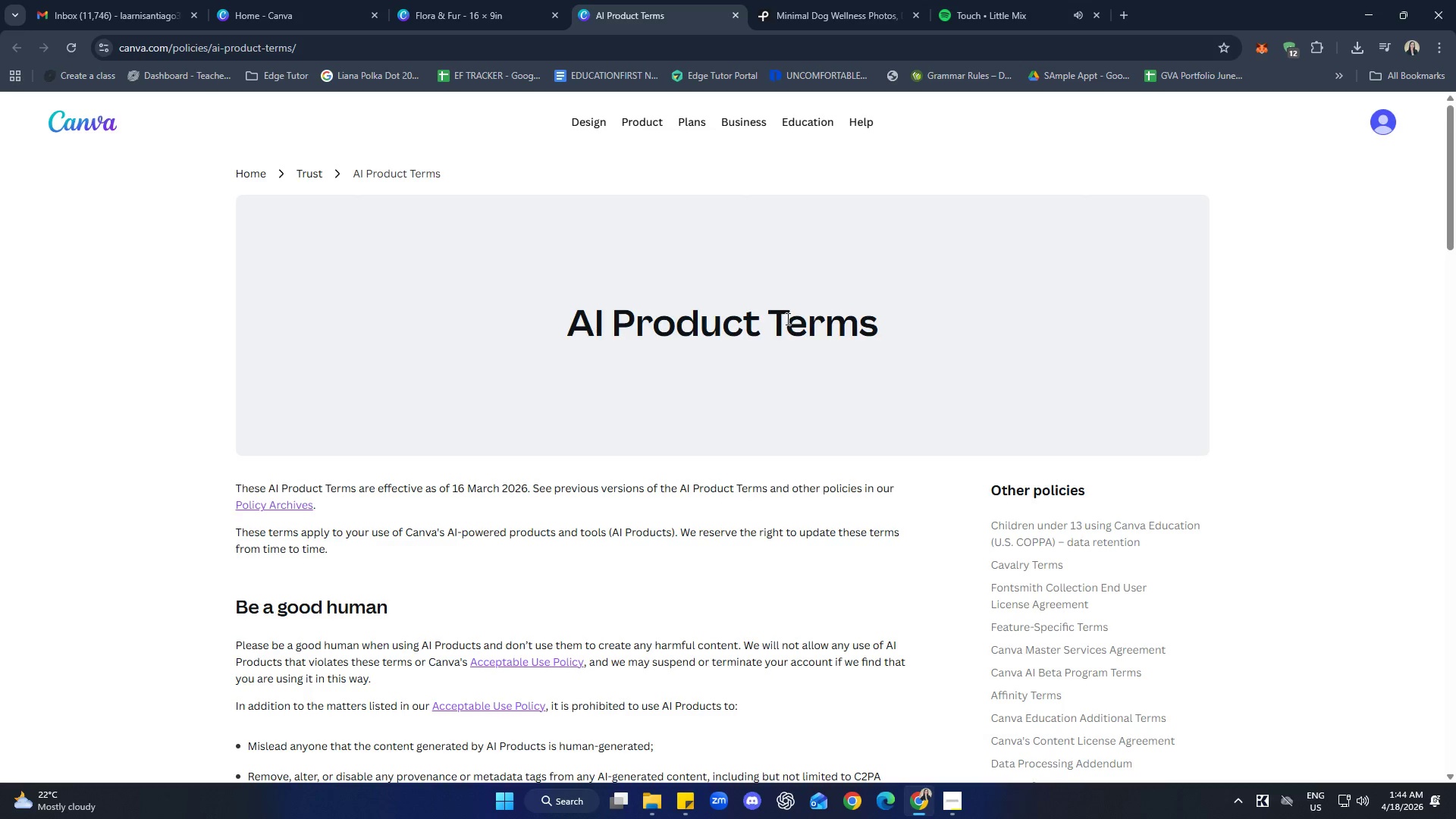 
left_click([473, 0])
 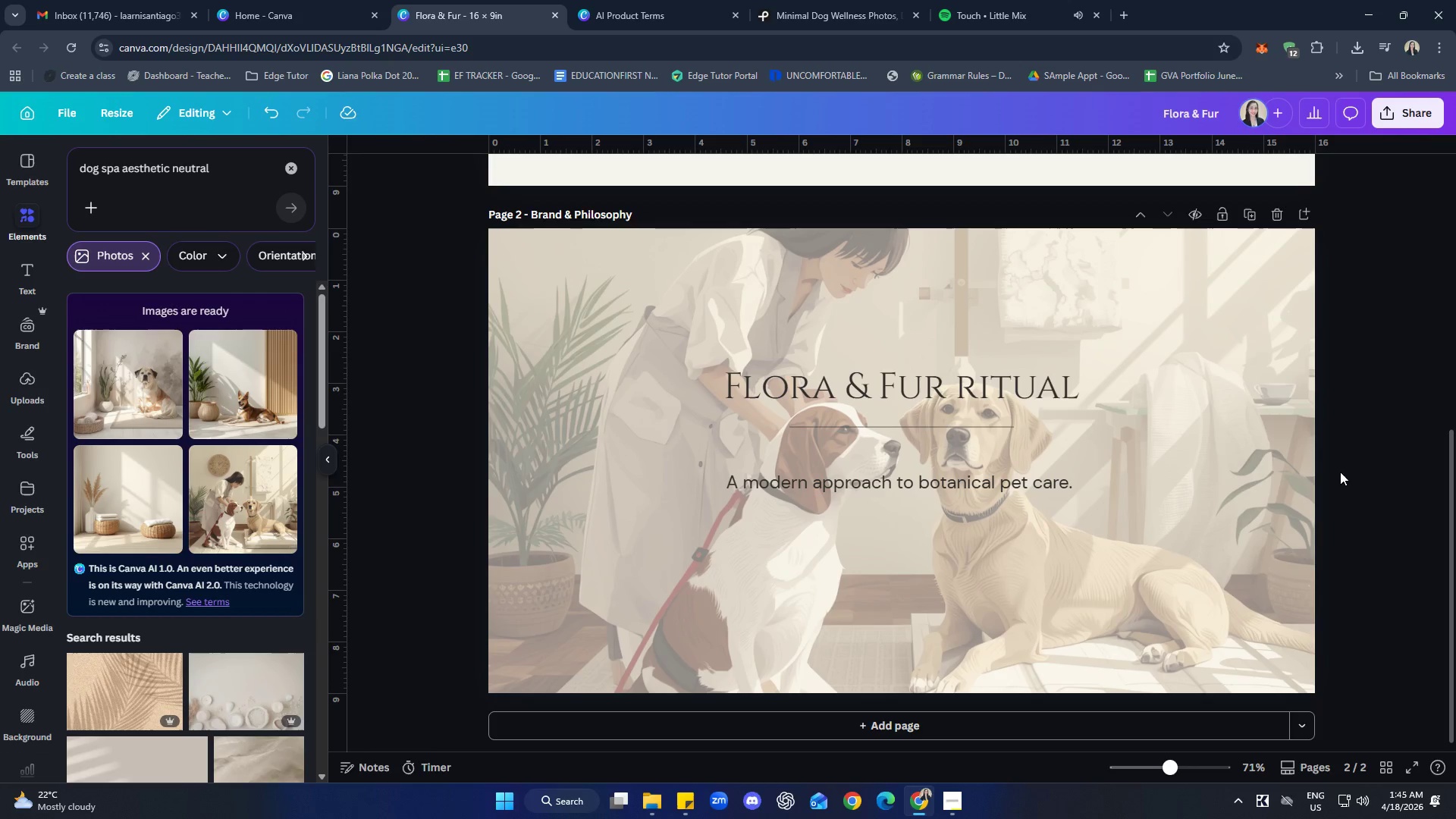 
left_click([1388, 419])
 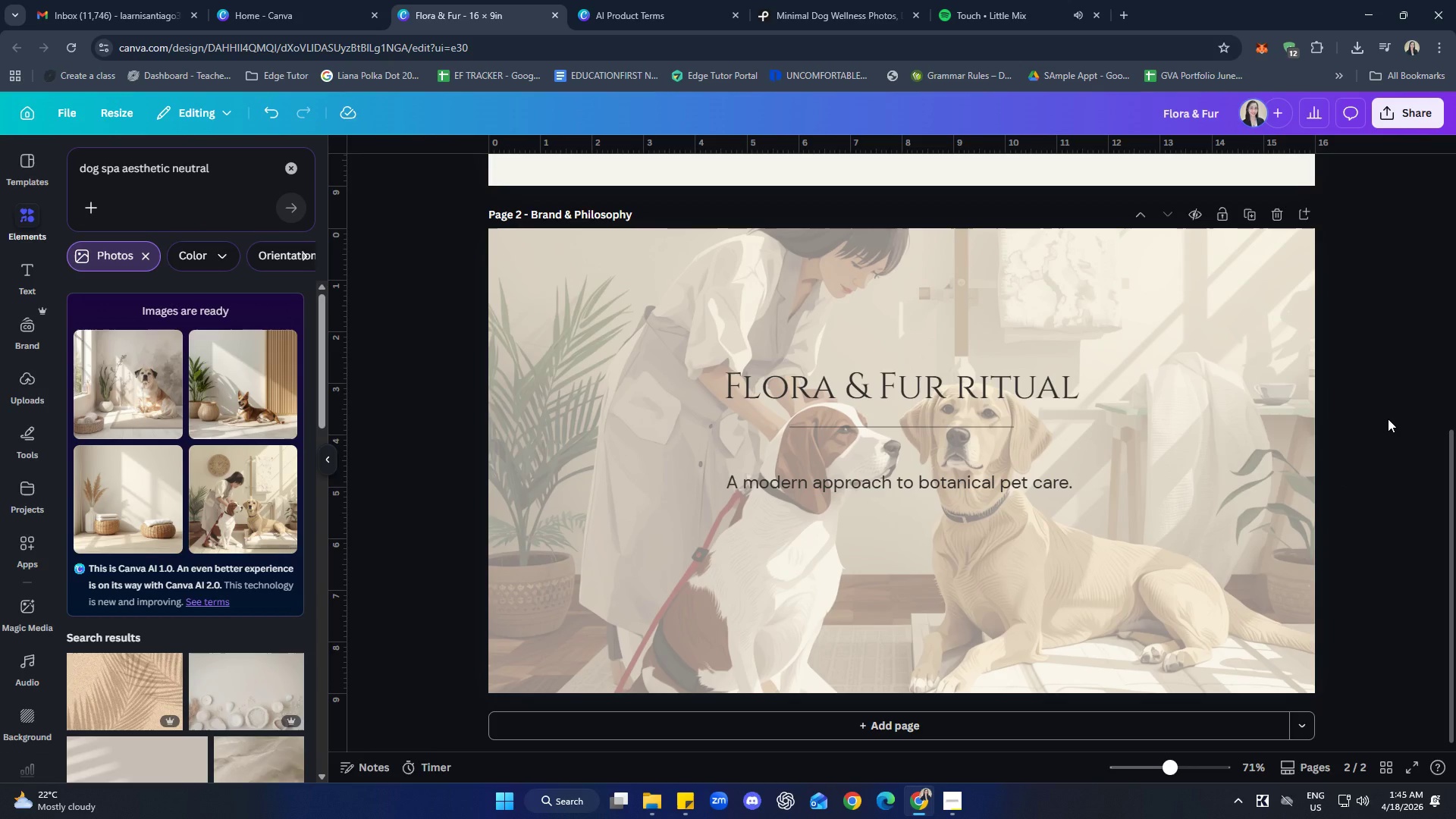 
wait(21.92)
 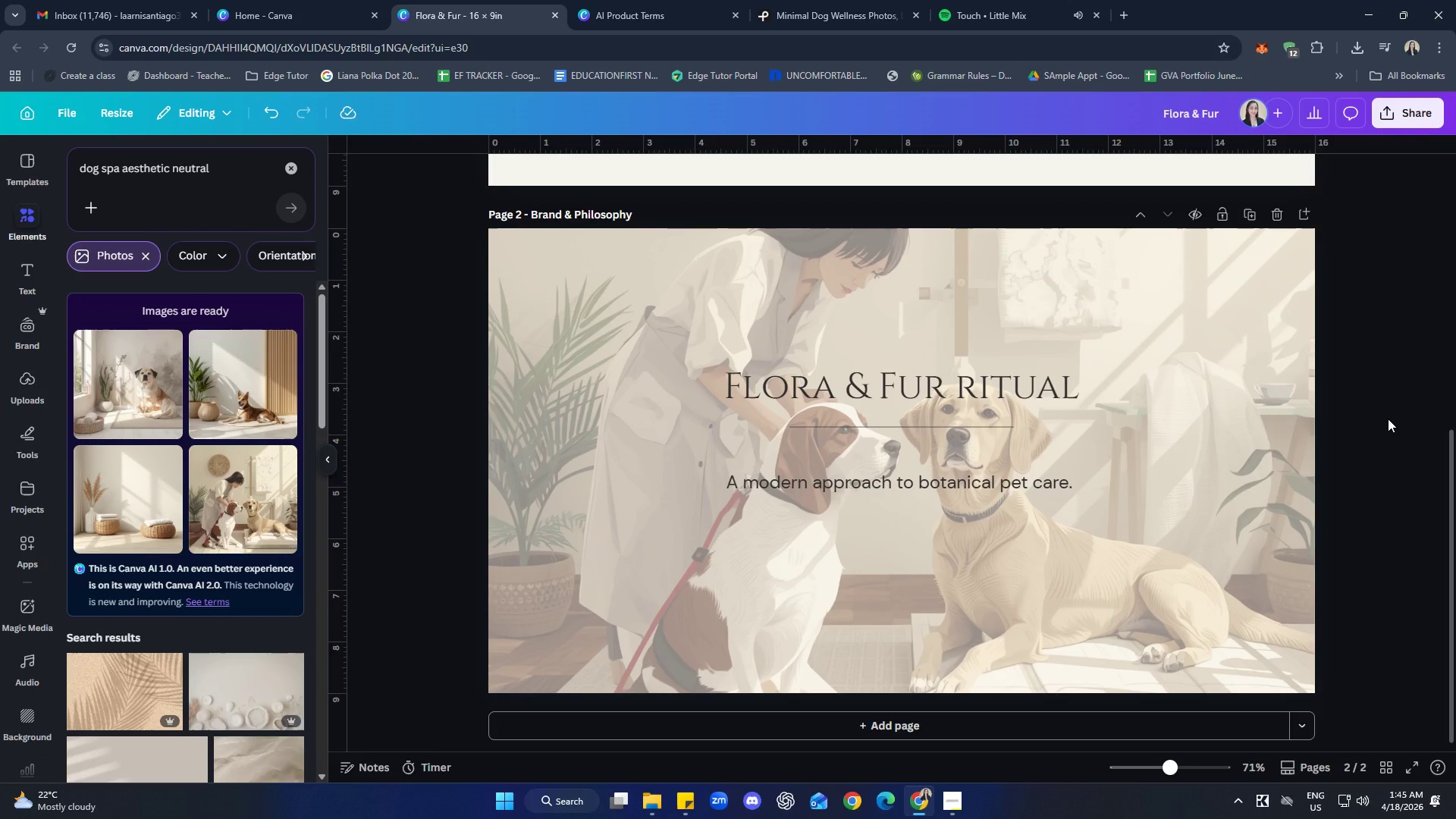 
left_click([1223, 505])
 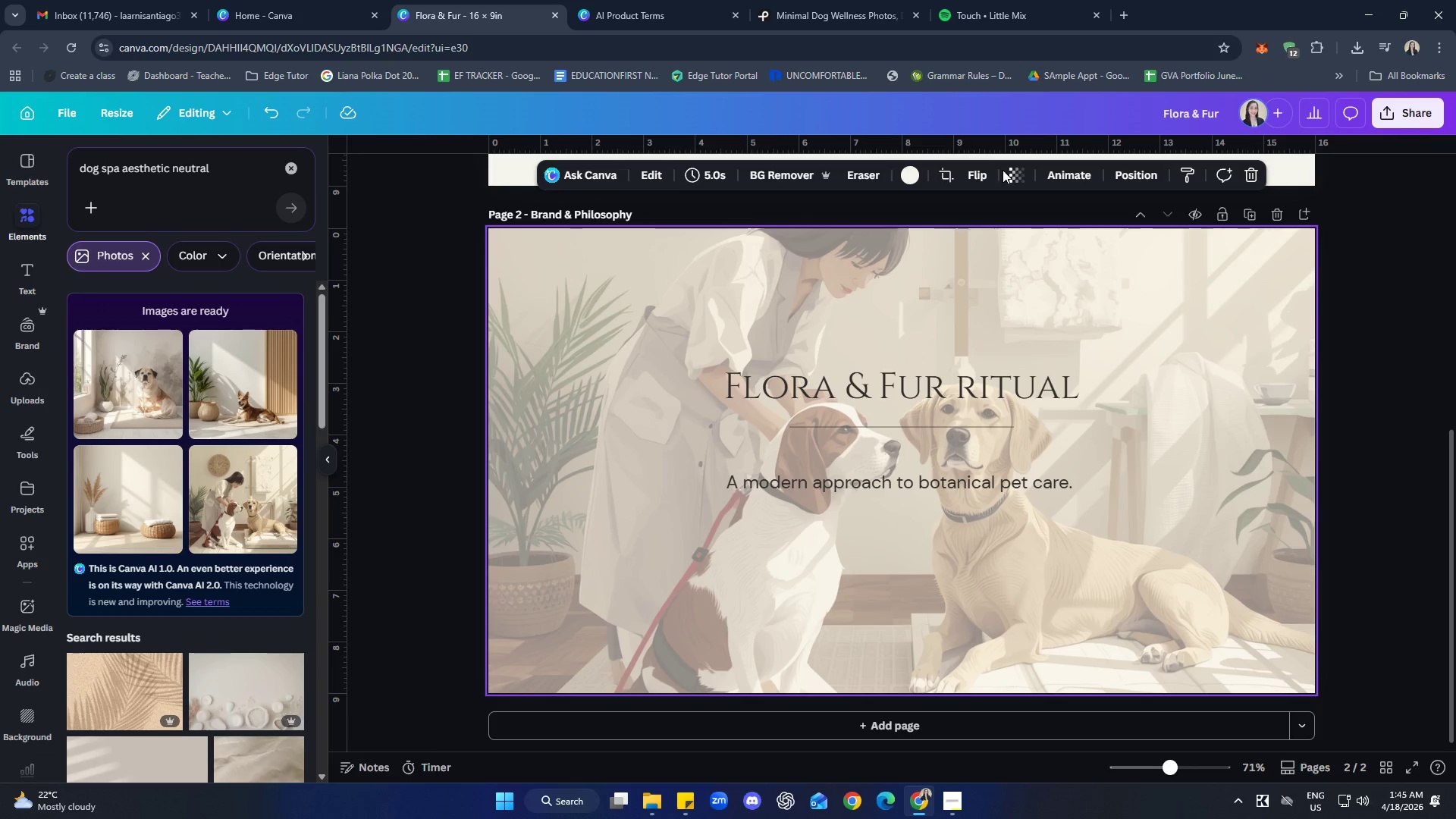 
left_click([1020, 171])
 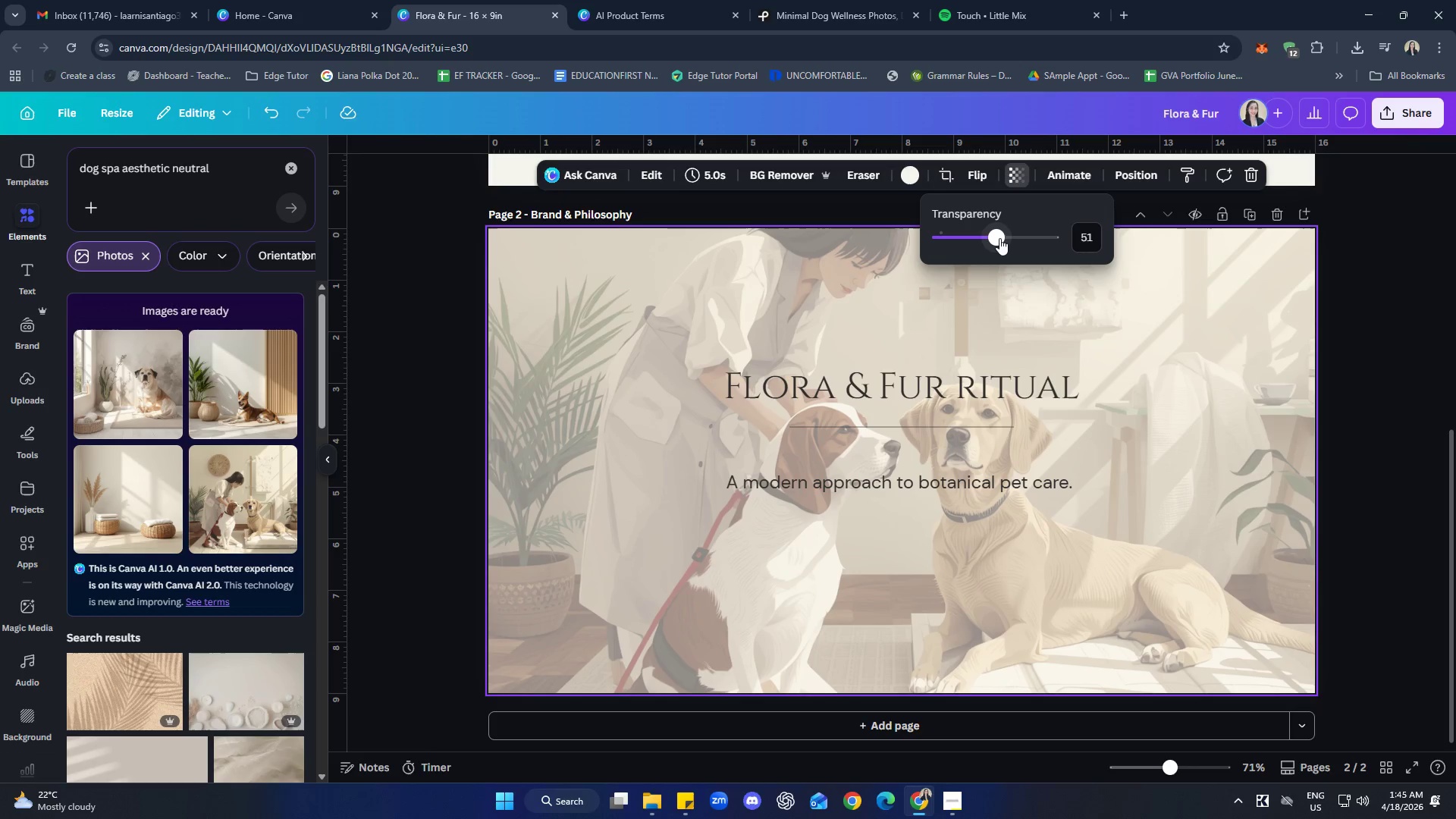 
left_click_drag(start_coordinate=[999, 238], to_coordinate=[1019, 239])
 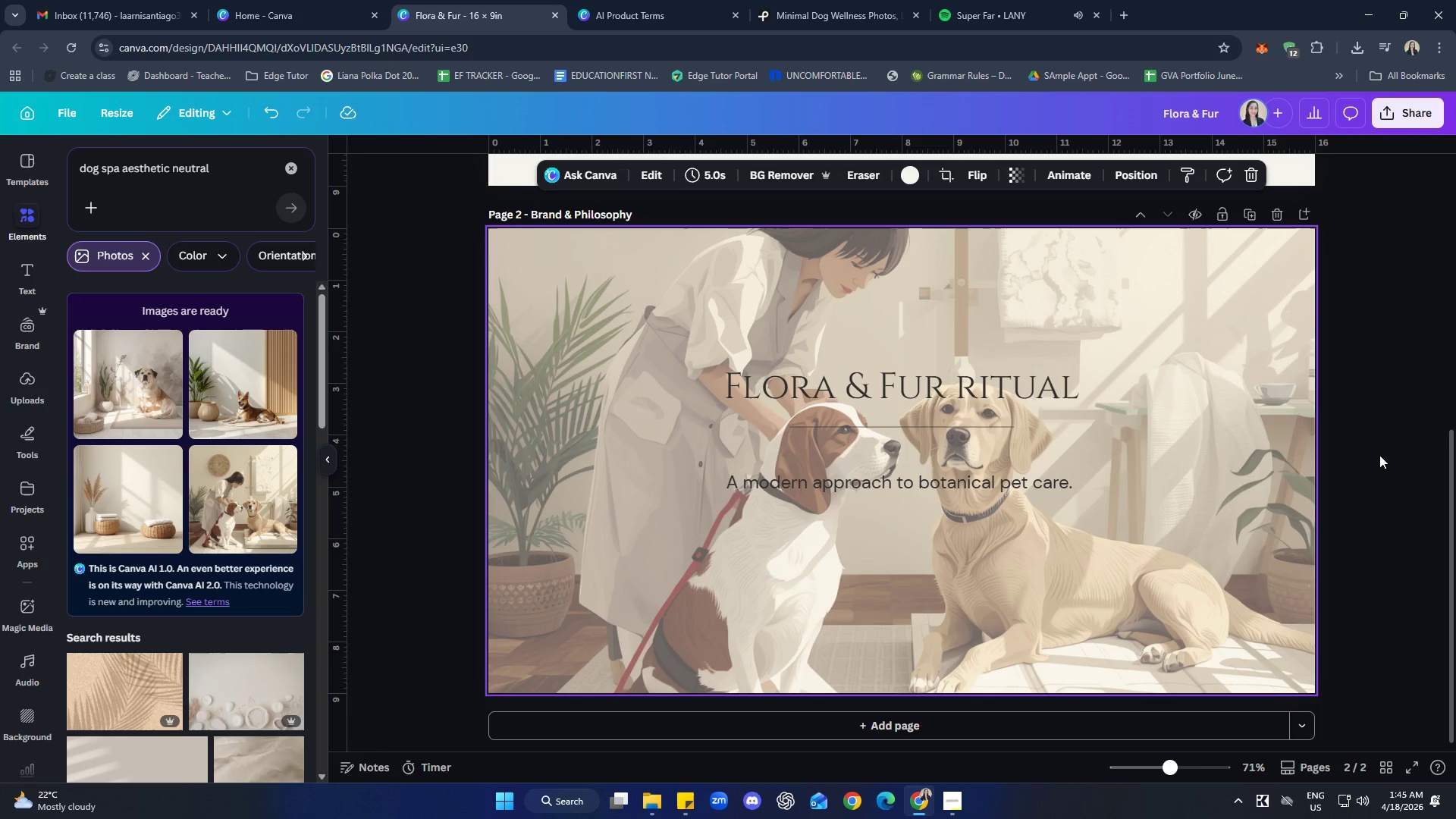 
double_click([1379, 455])
 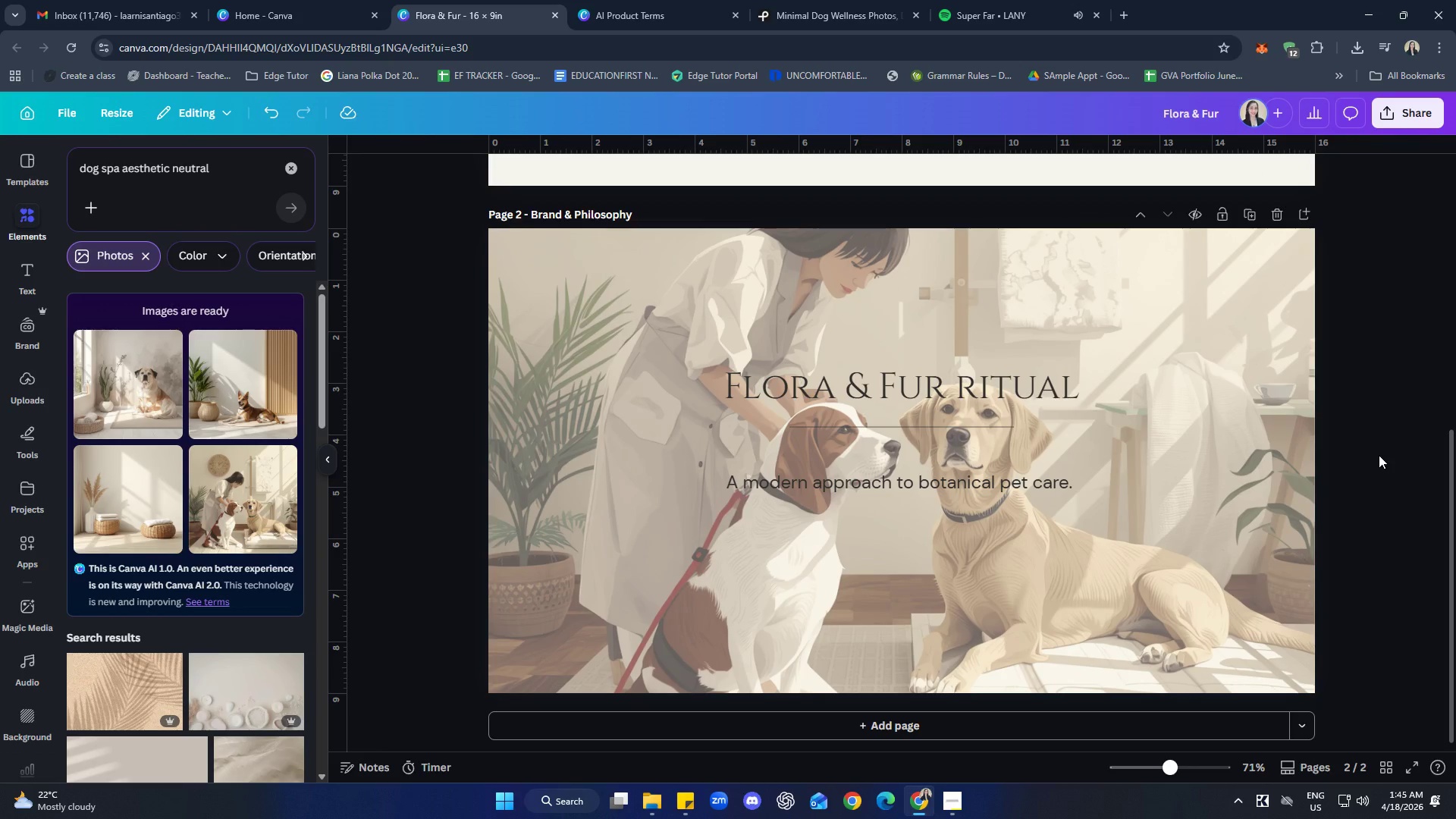 
wait(17.09)
 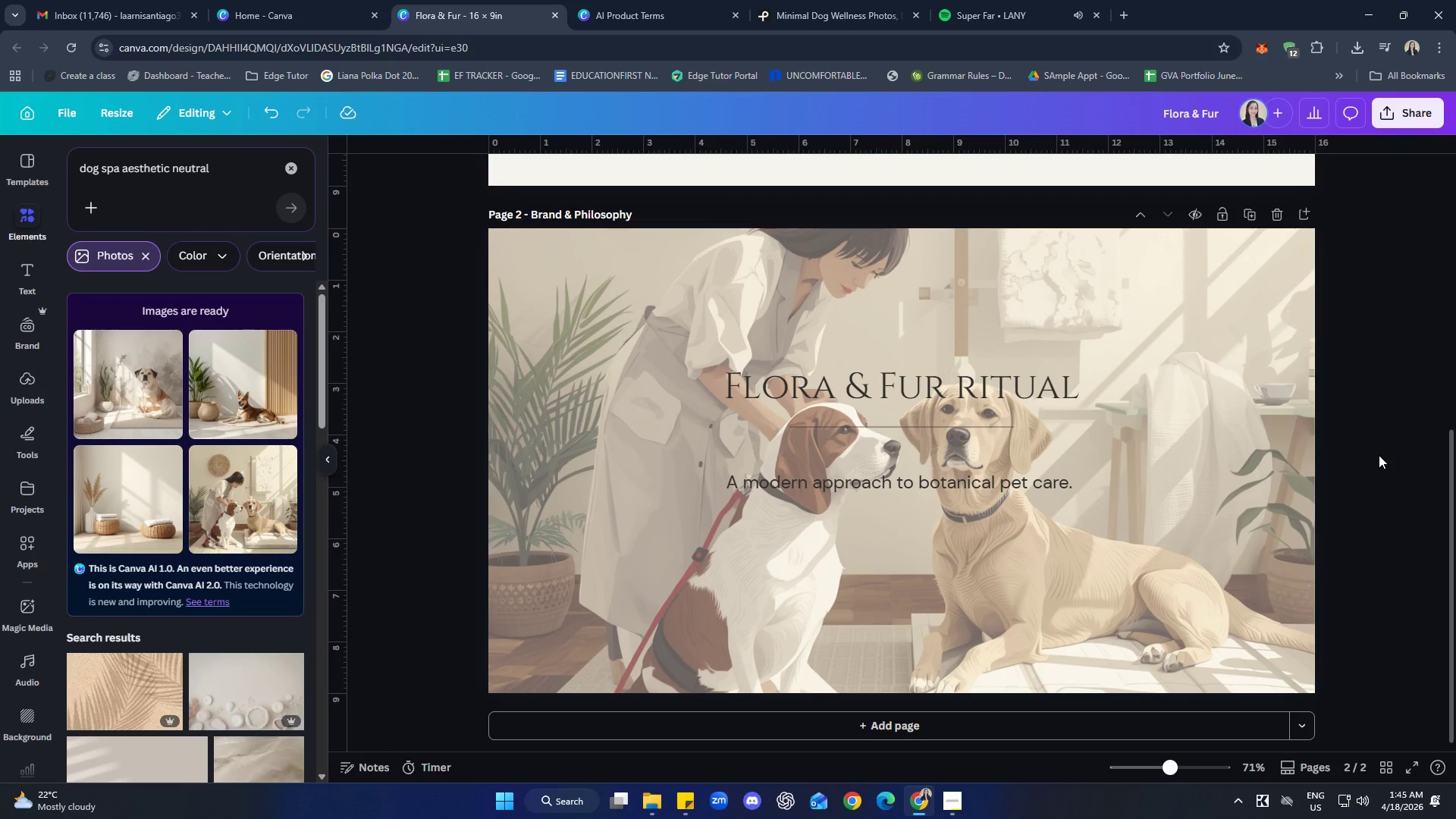 
left_click_drag(start_coordinate=[968, 480], to_coordinate=[968, 538])
 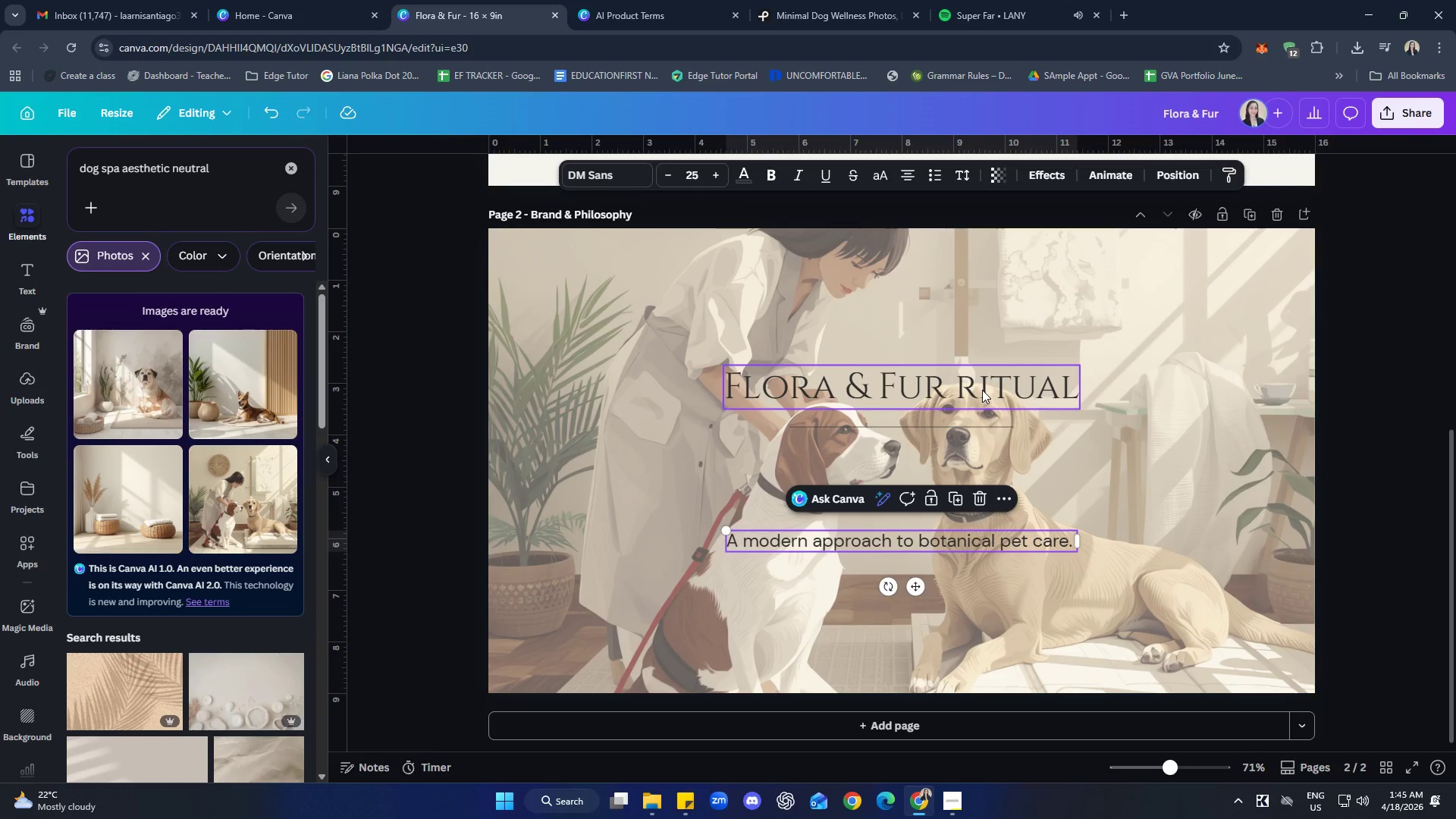 
left_click([982, 390])
 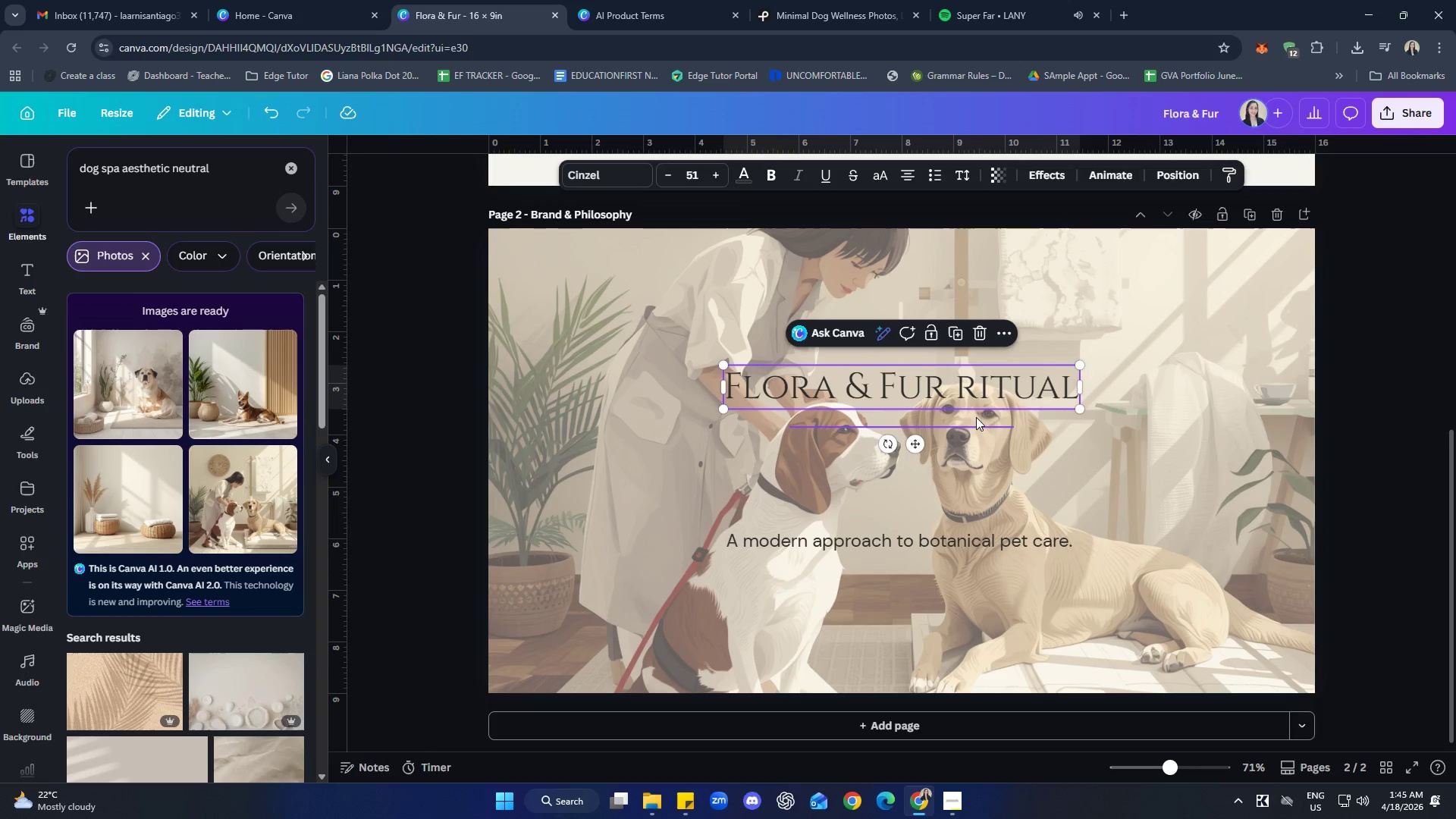 
hold_key(key=ShiftLeft, duration=0.48)
left_click([974, 426])
 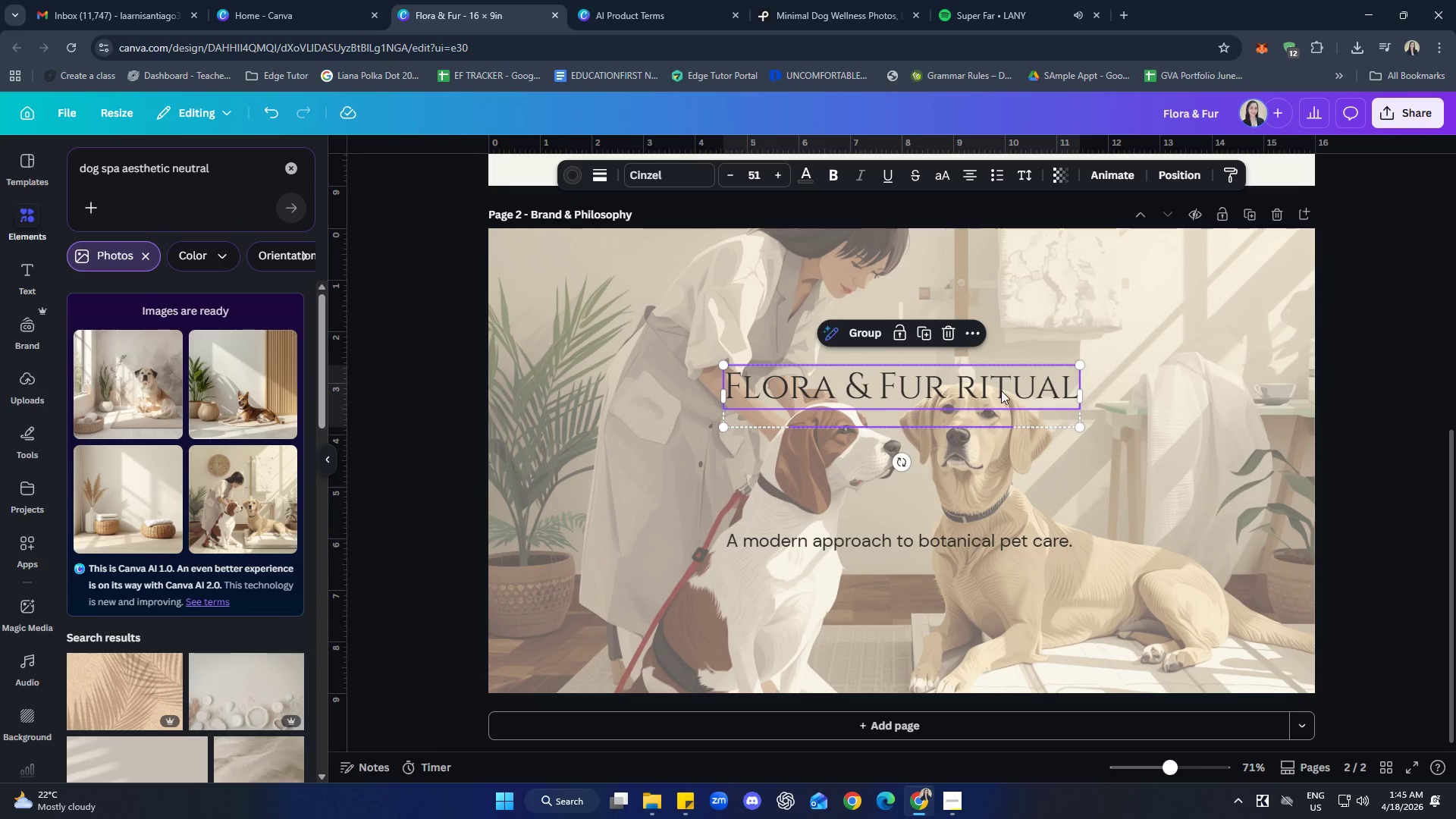 
left_click_drag(start_coordinate=[1001, 391], to_coordinate=[1001, 420])
 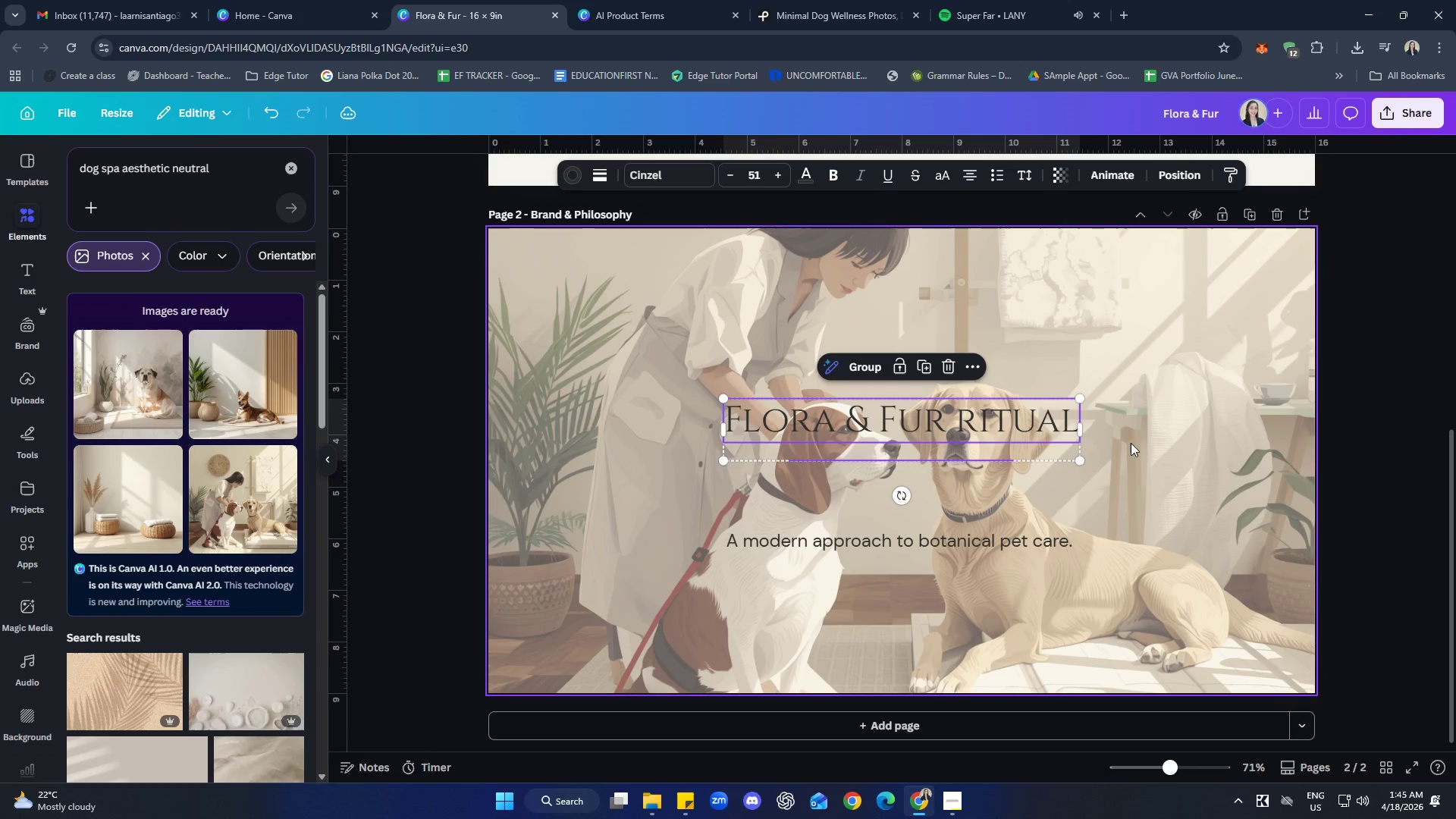 
left_click([1134, 443])
 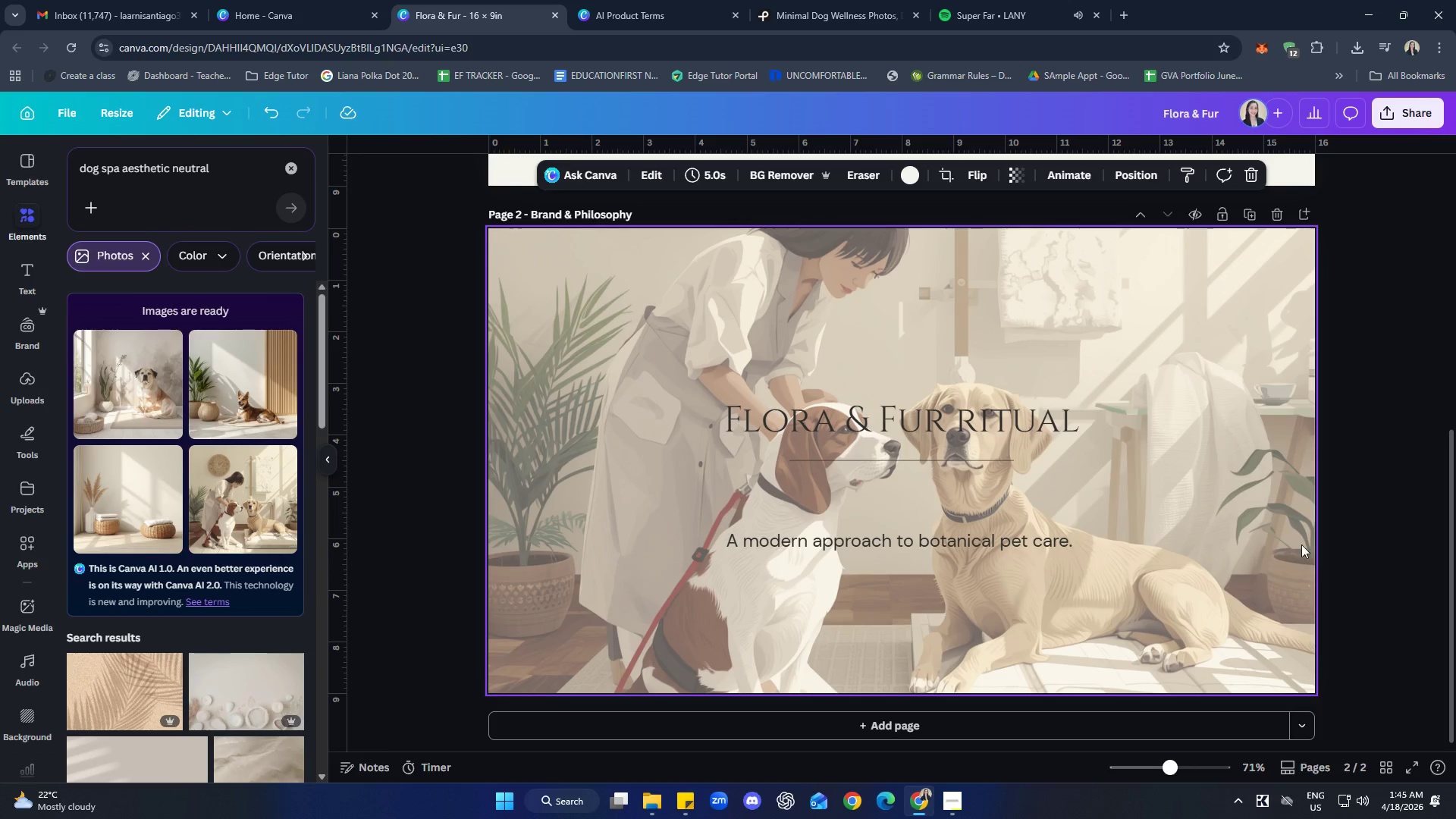 
scroll: coordinate [1354, 544], scroll_direction: up, amount: 6.0
 